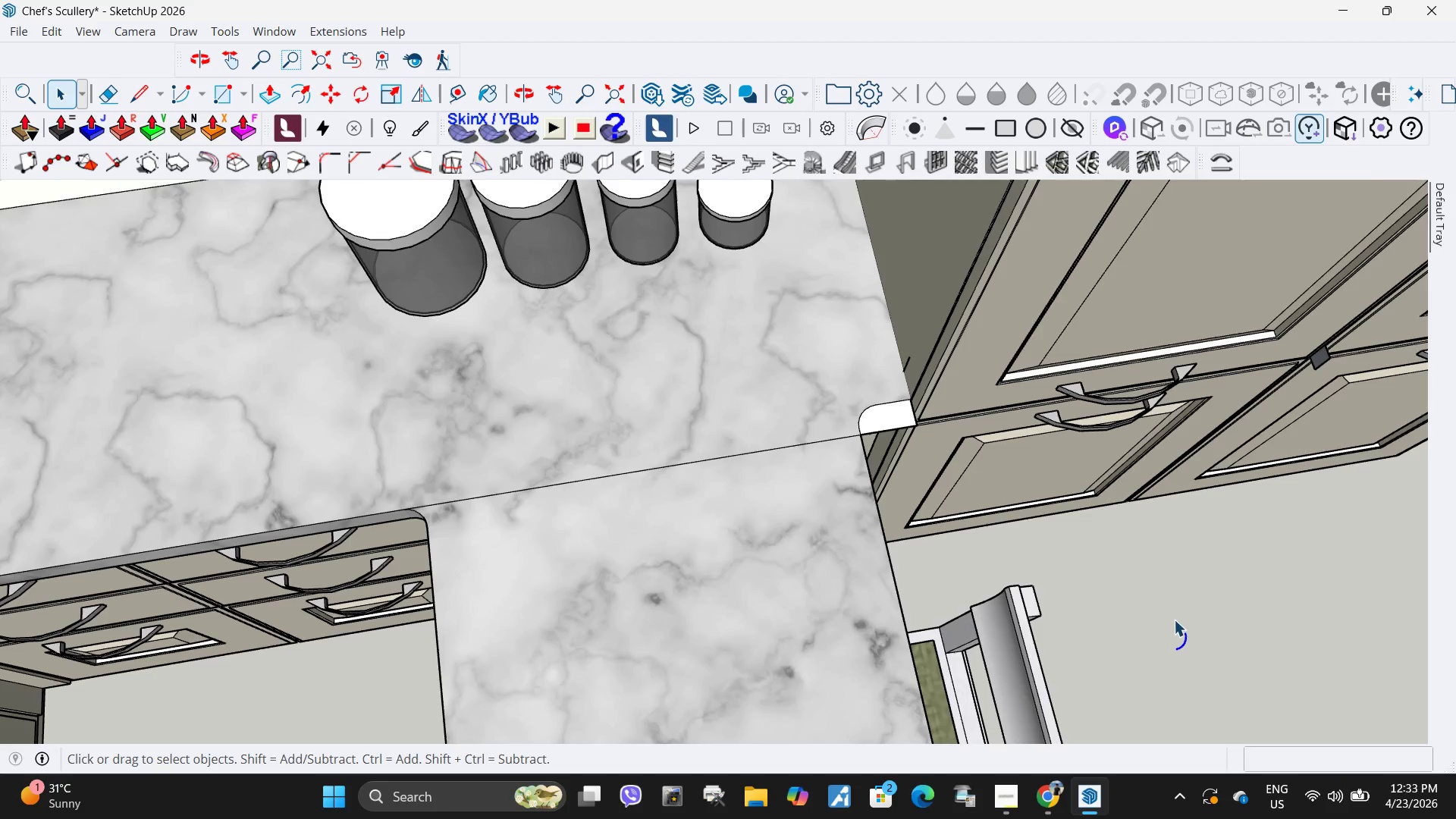 
scroll: coordinate [1188, 622], scroll_direction: up, amount: 5.0
 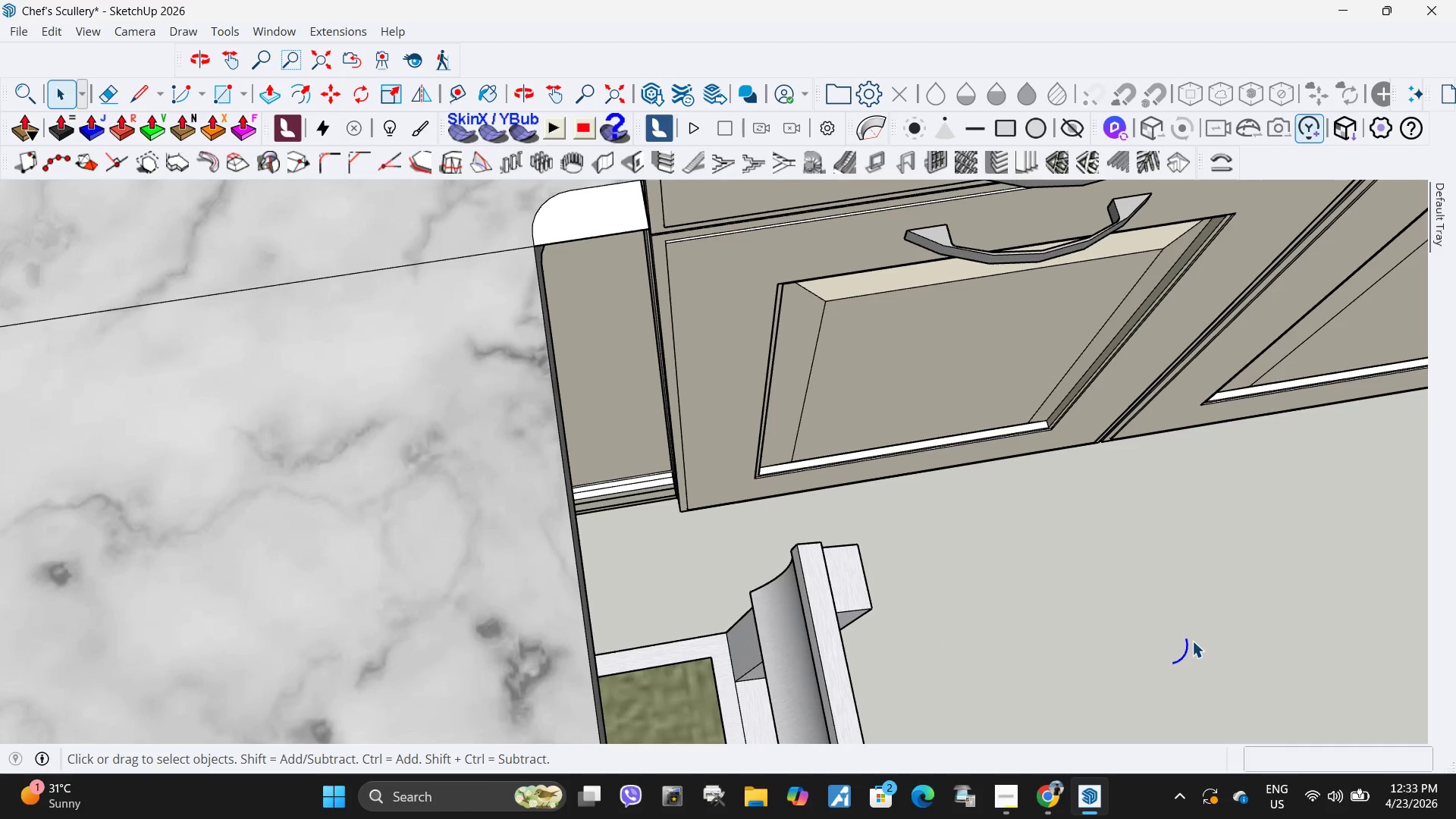 
key(M)
 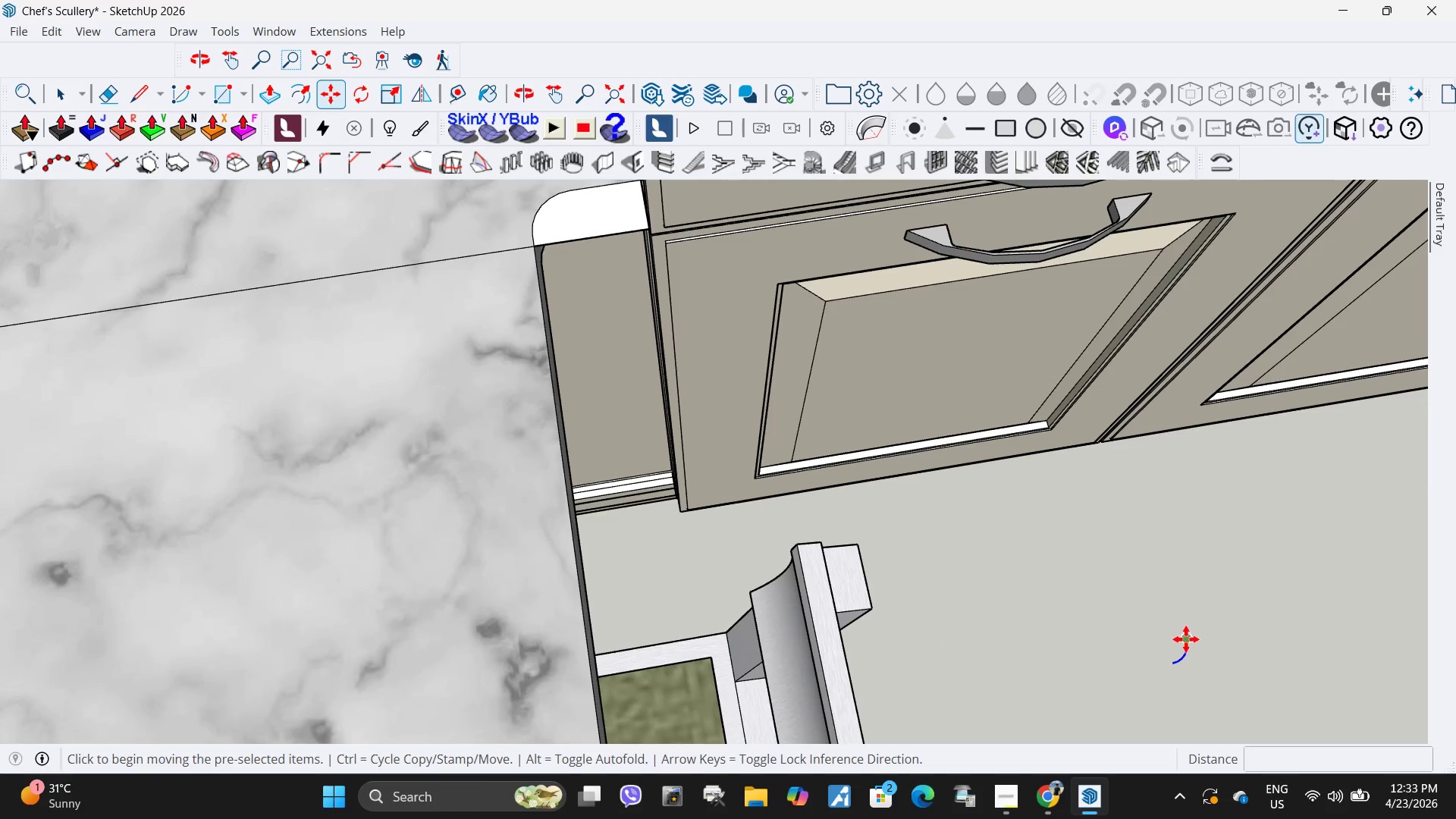 
left_click([1186, 640])
 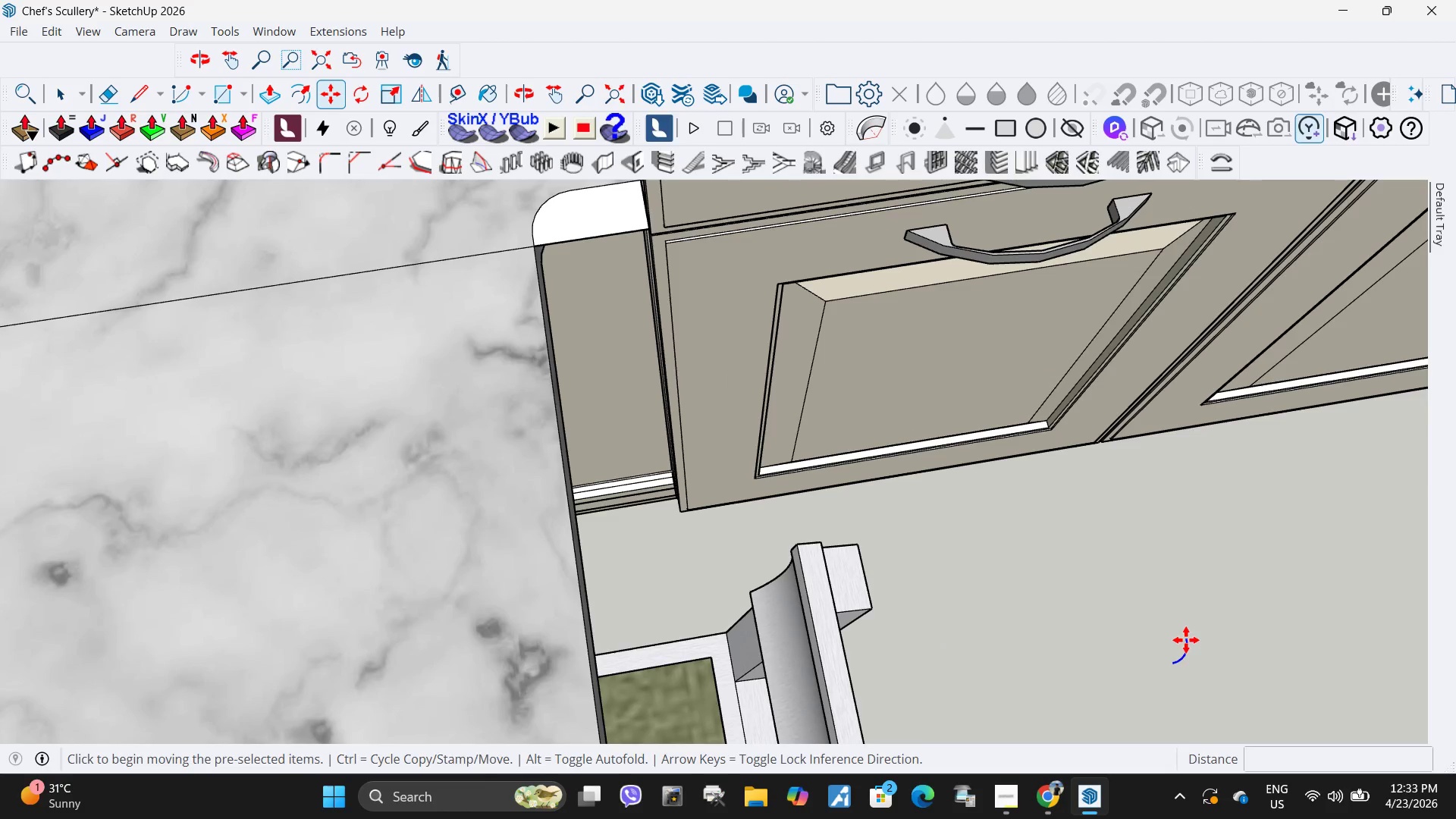 
scroll: coordinate [1066, 532], scroll_direction: up, amount: 7.0
 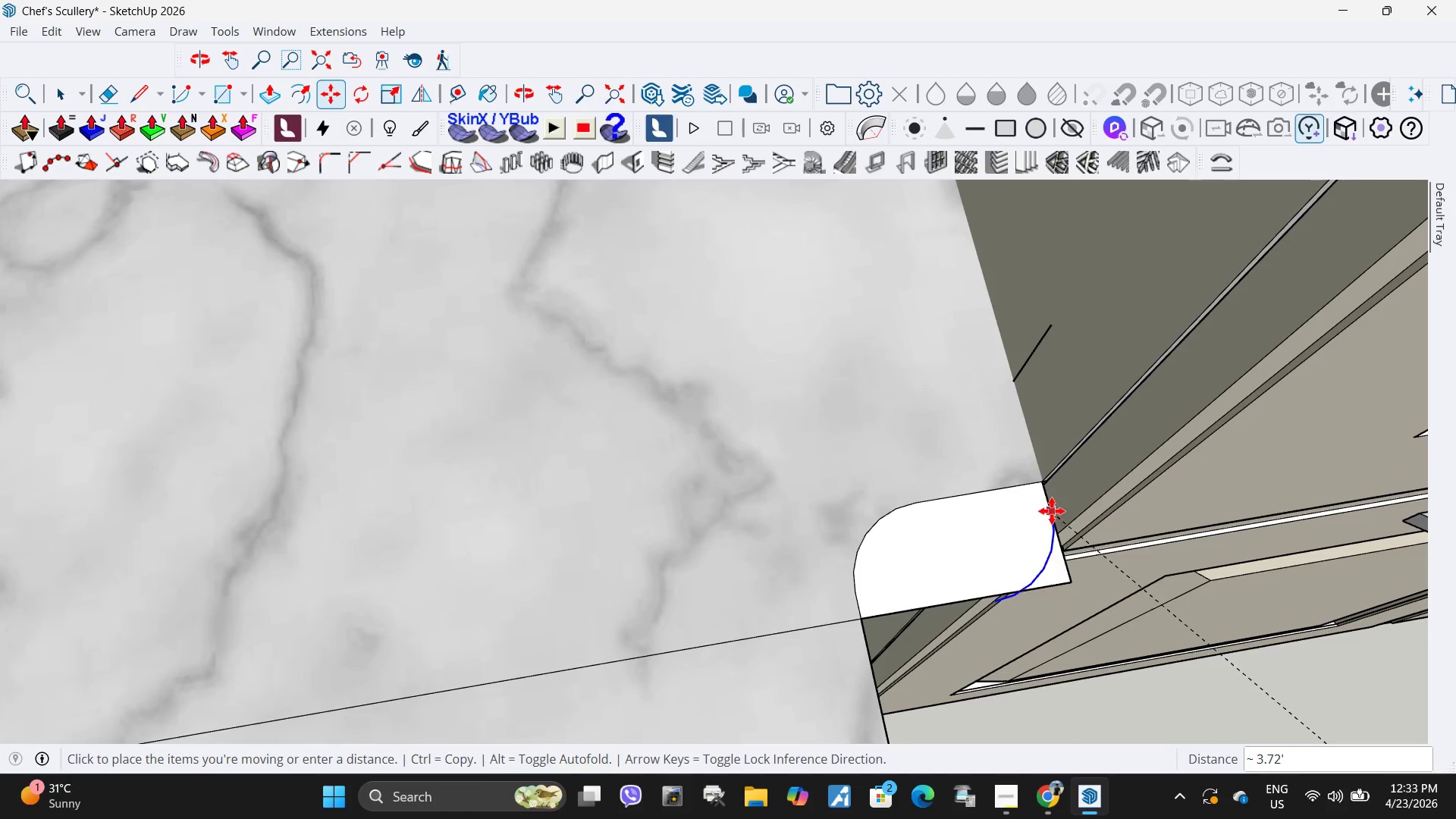 
left_click([1052, 511])
 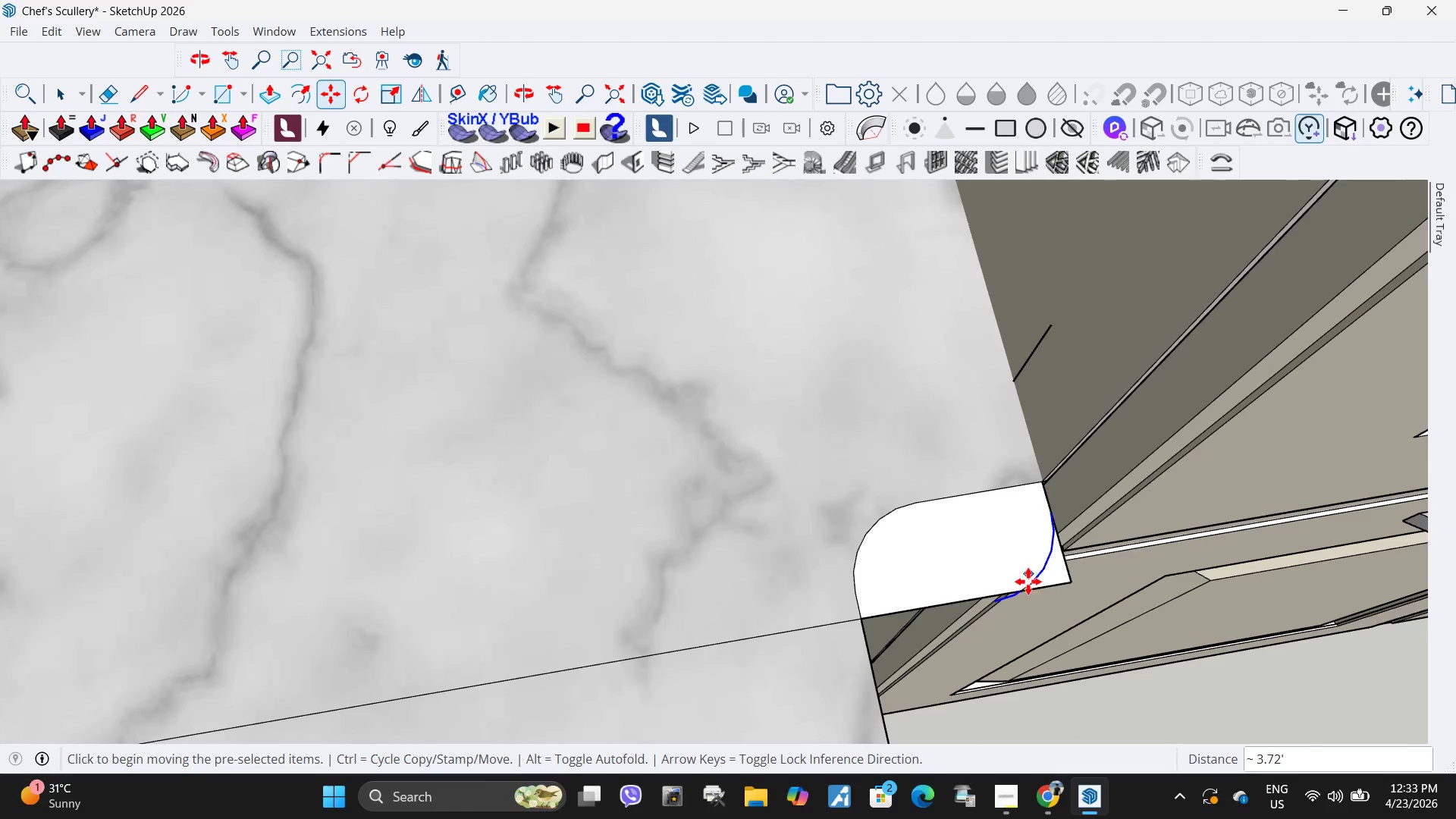 
scroll: coordinate [993, 610], scroll_direction: up, amount: 13.0
 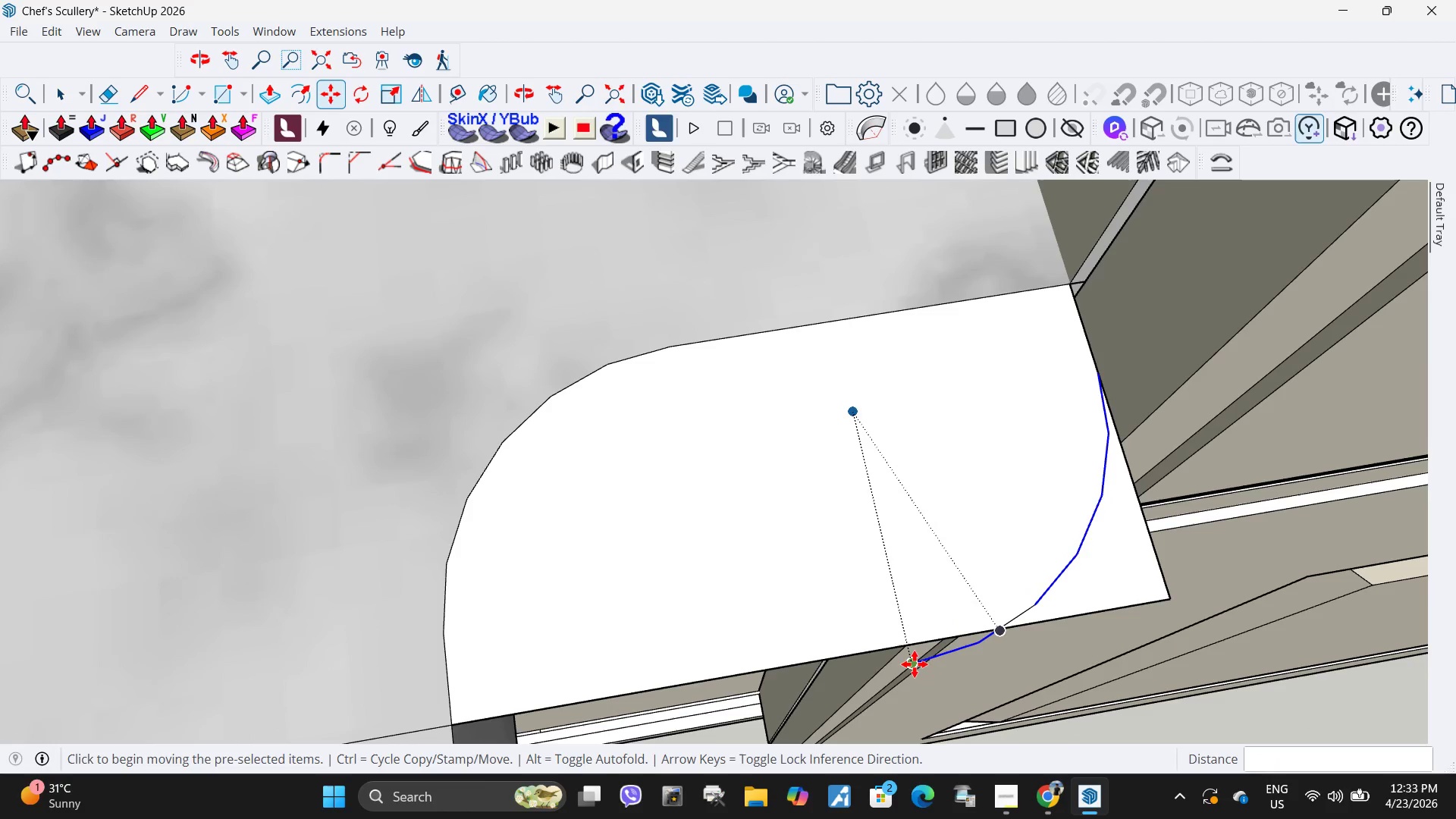 
left_click([915, 664])
 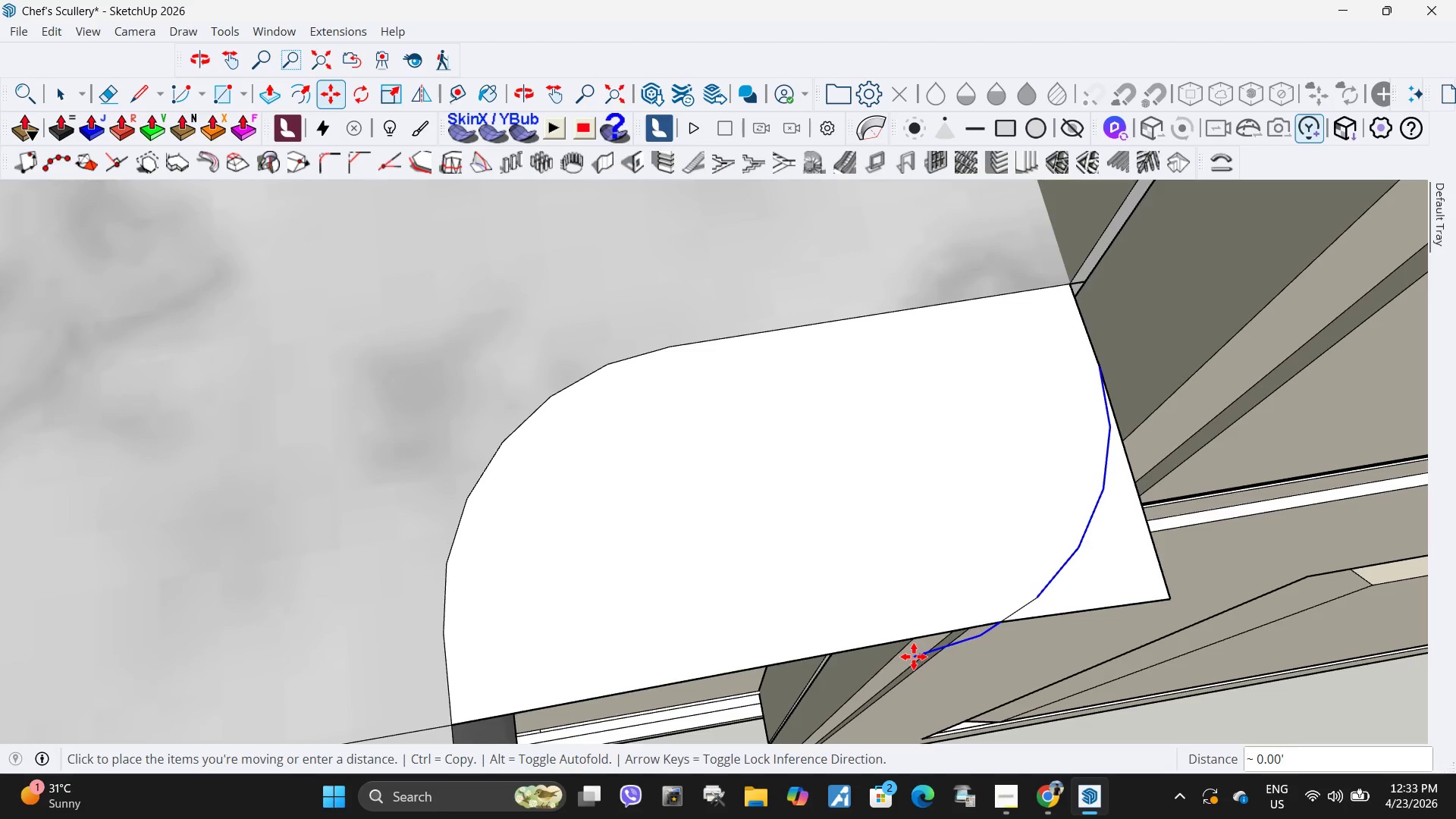 
key(Escape)
 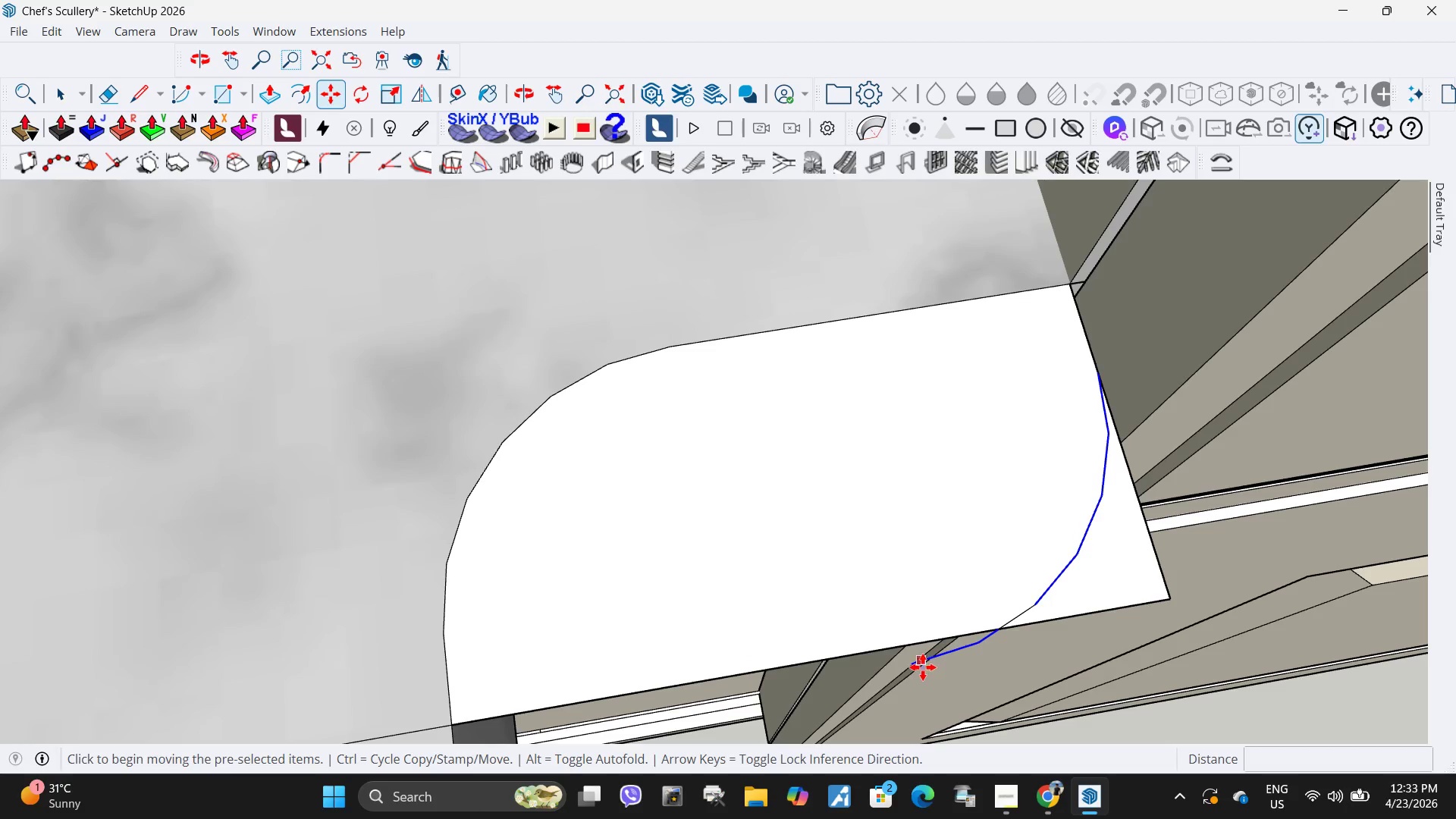 
key(M)
 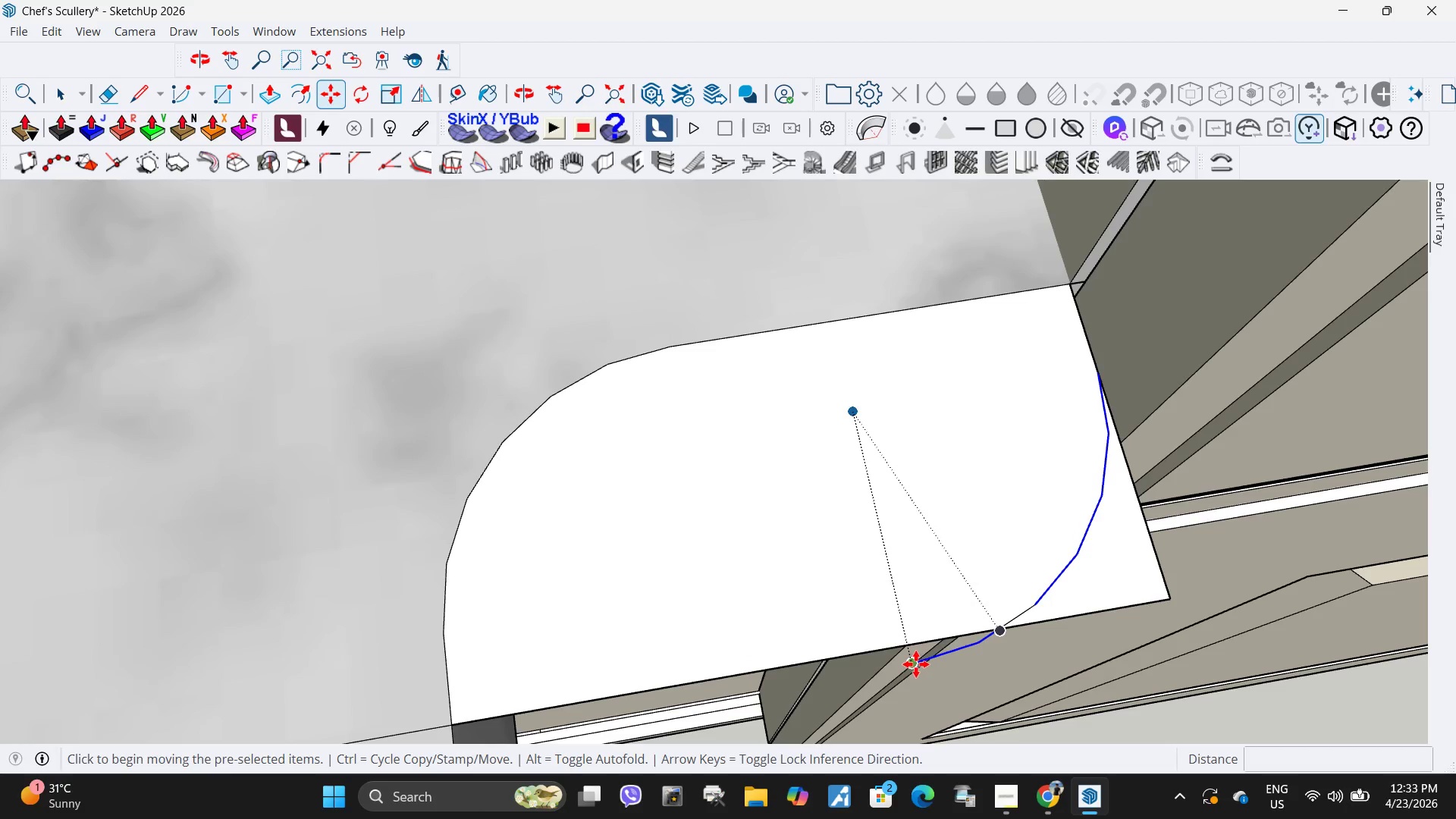 
left_click([916, 664])
 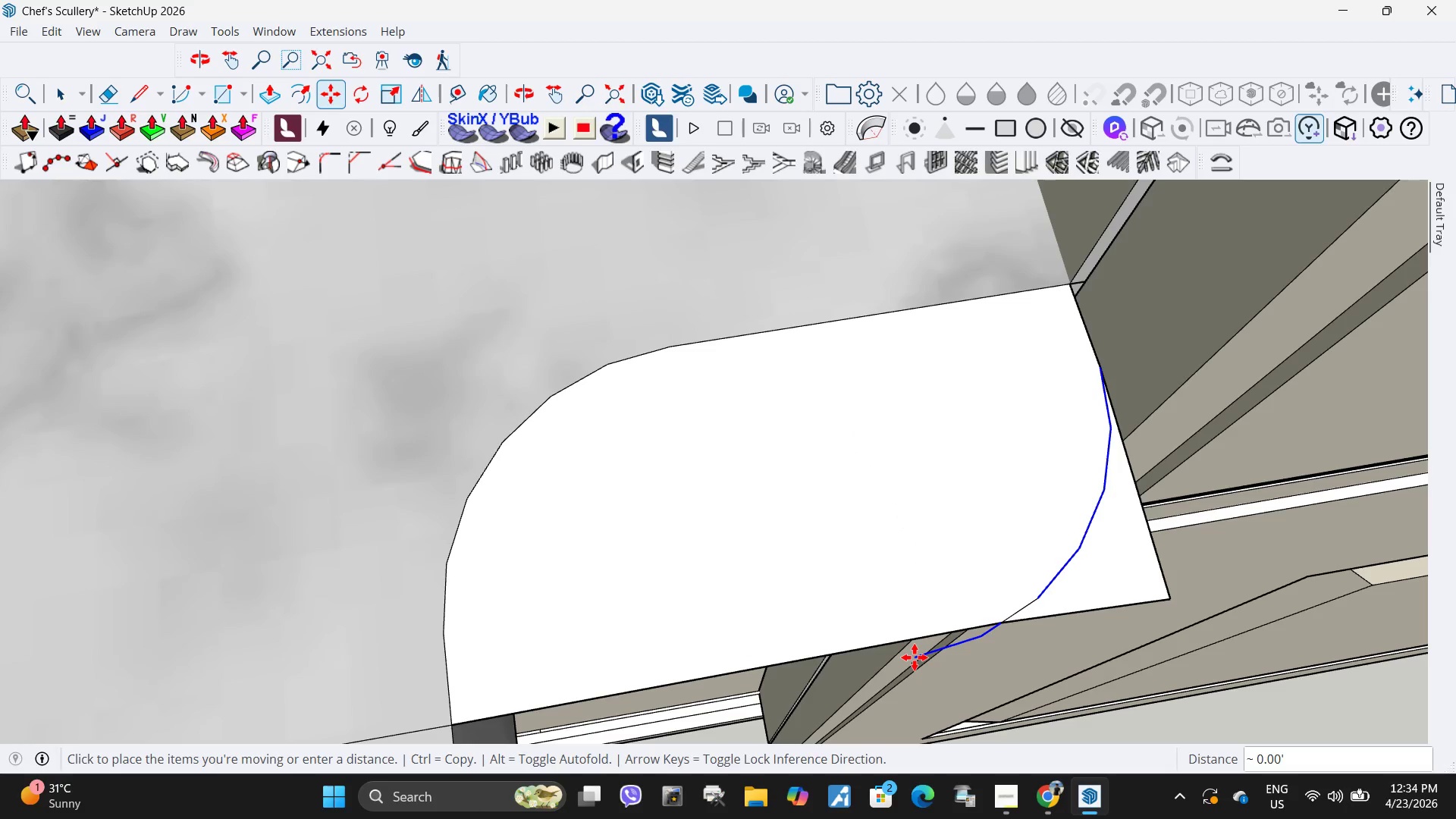 
key(Escape)
 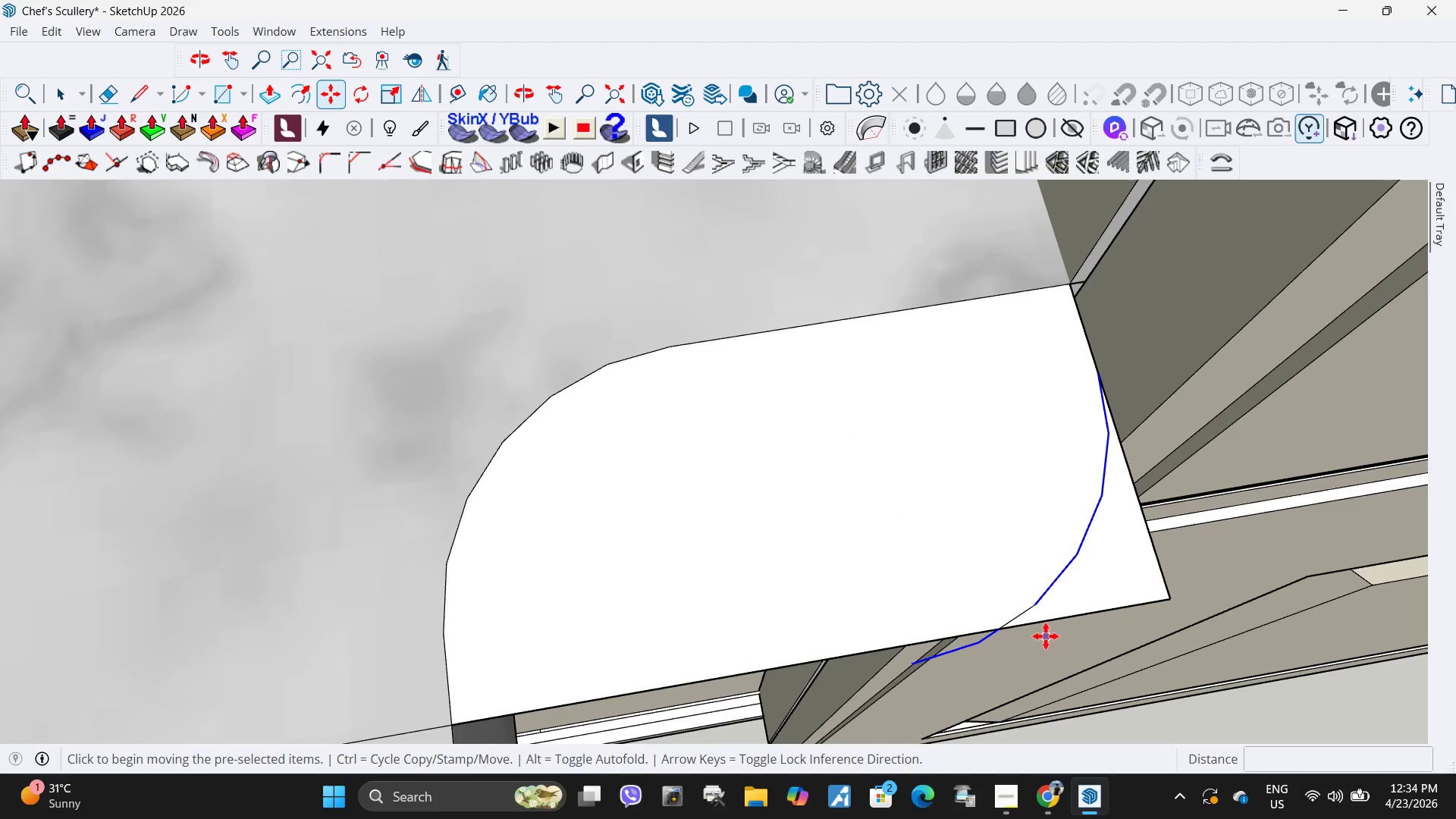 
key(Space)
 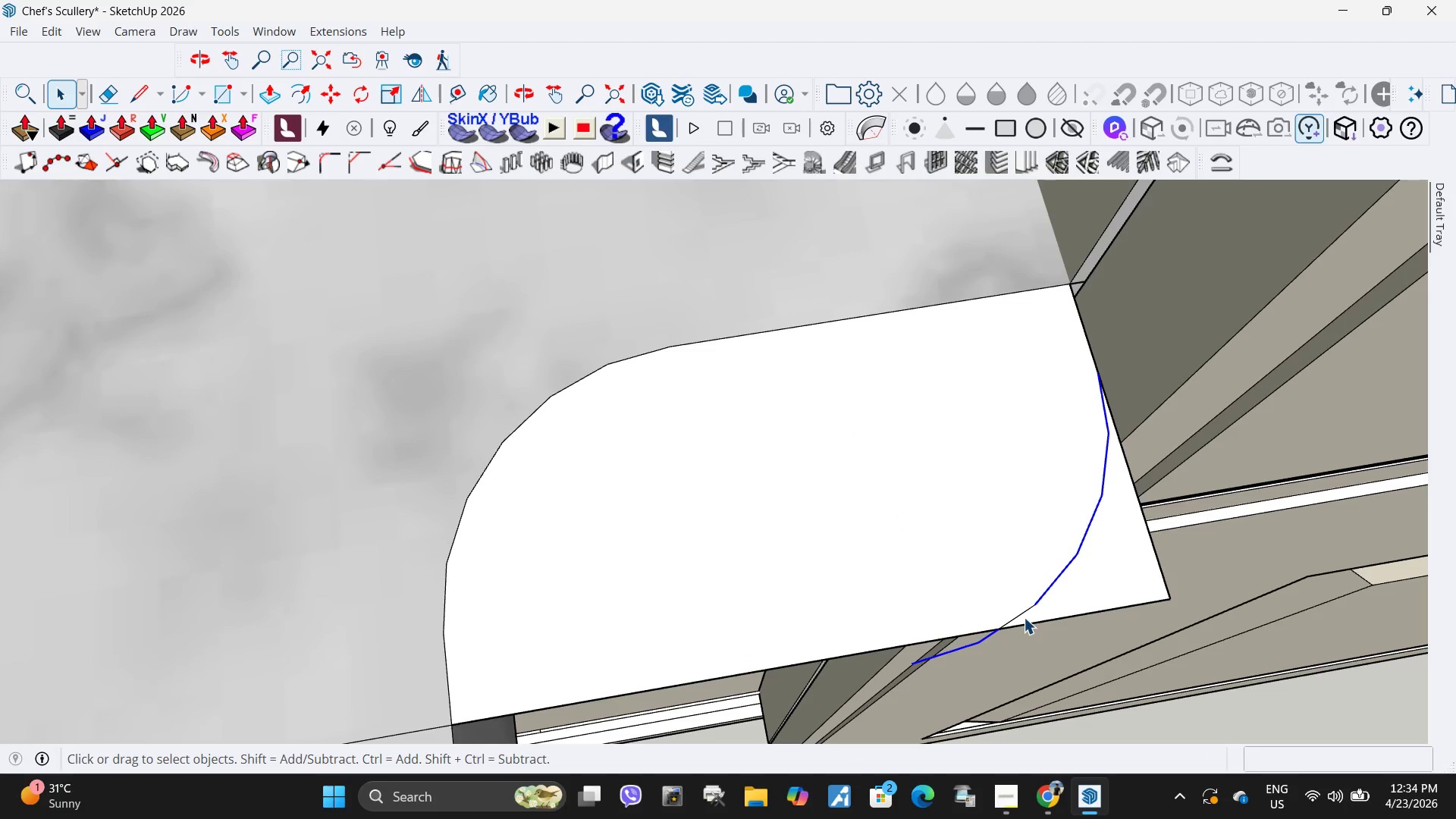 
left_click([1019, 617])
 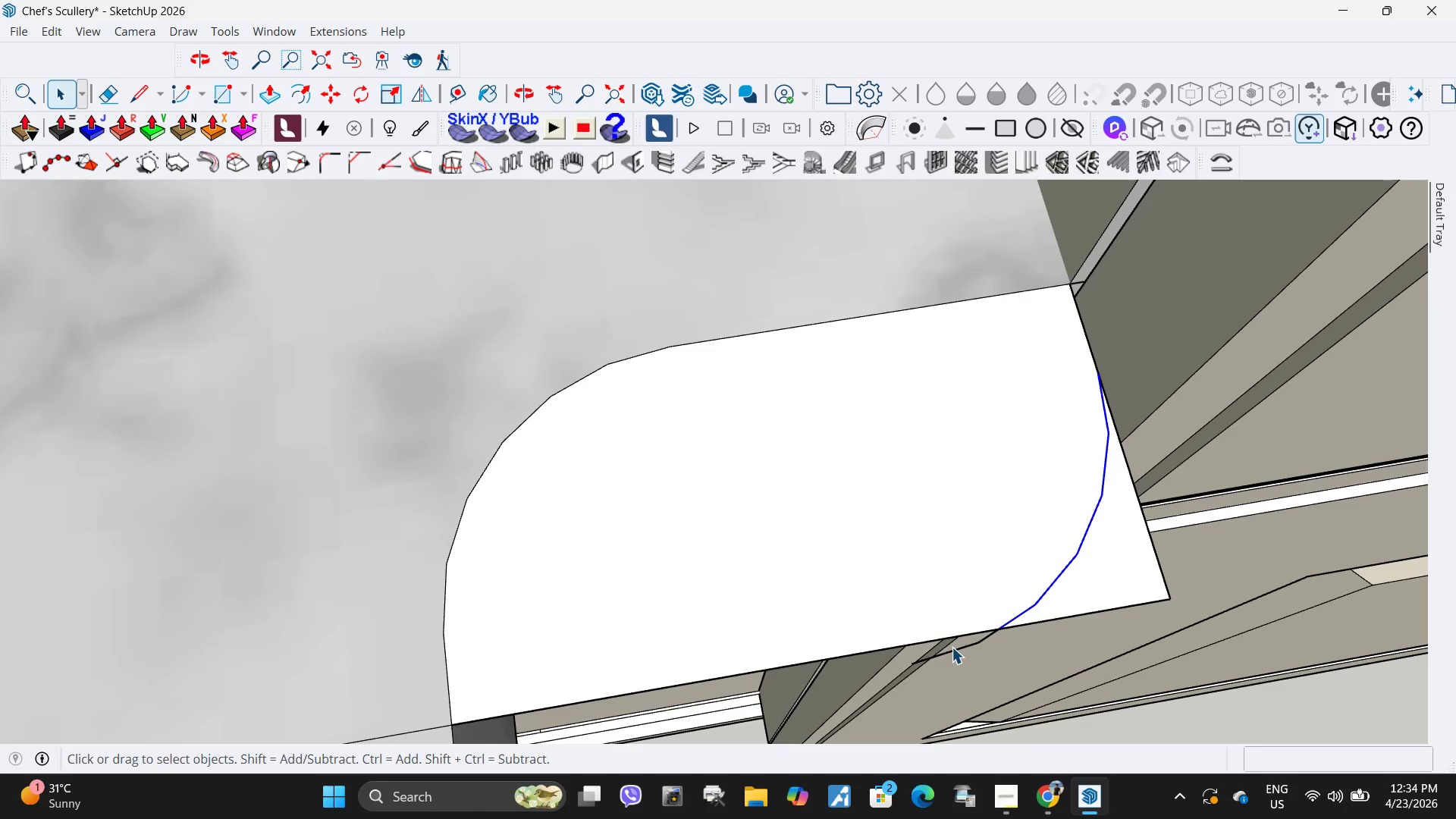 
hold_key(key=ControlLeft, duration=0.95)
left_click([952, 651])
 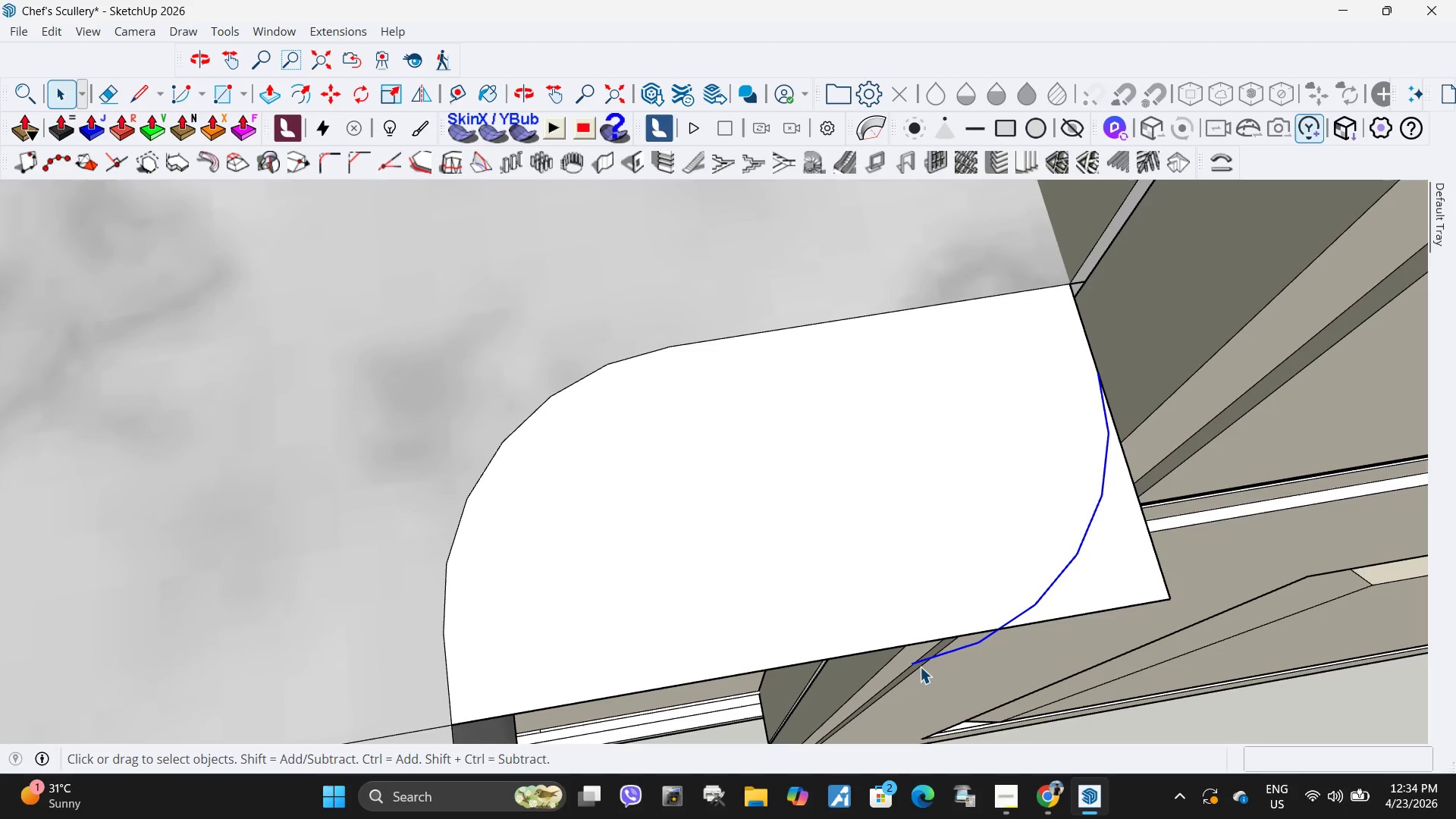 
key(M)
 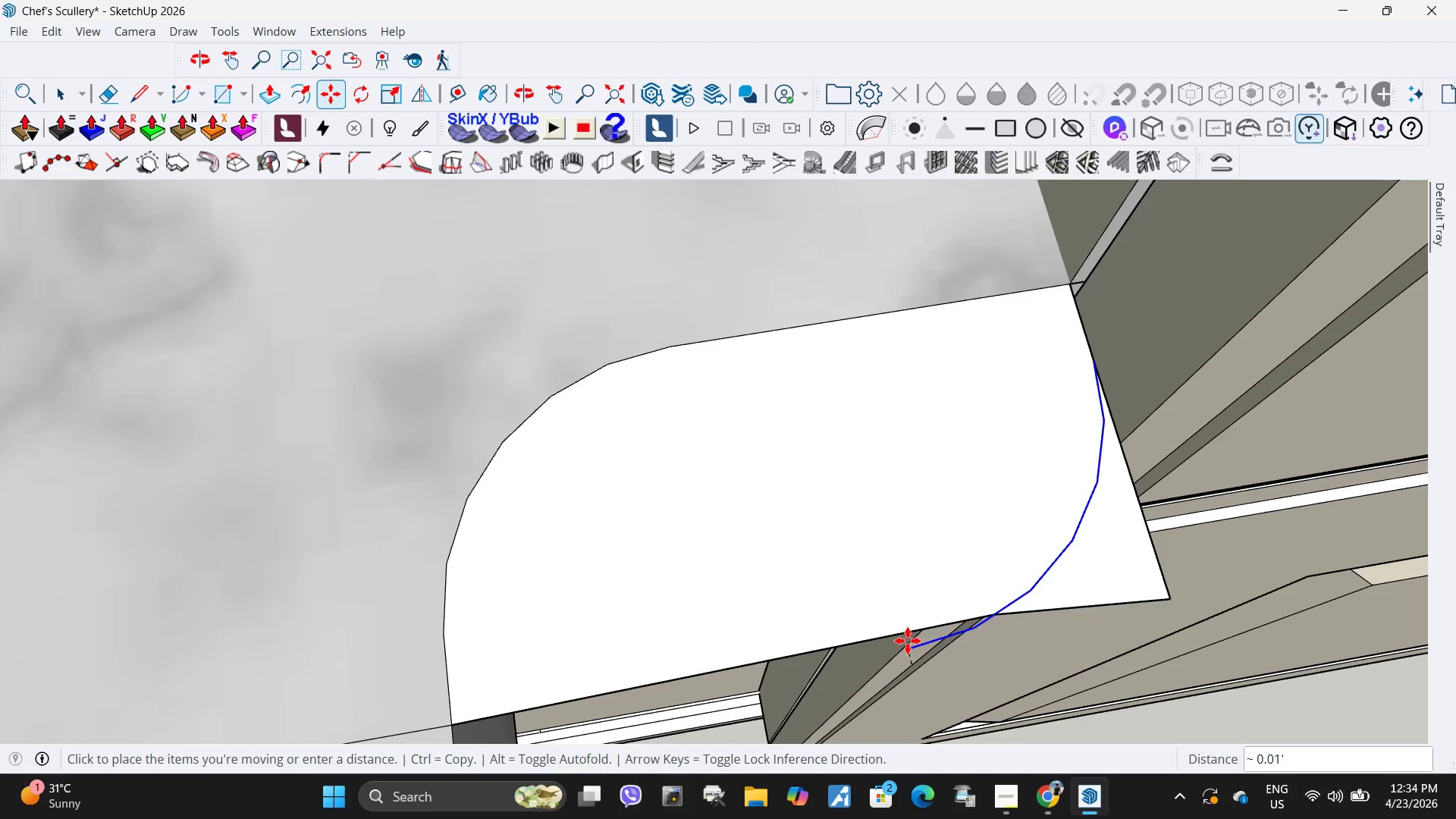 
key(Escape)
 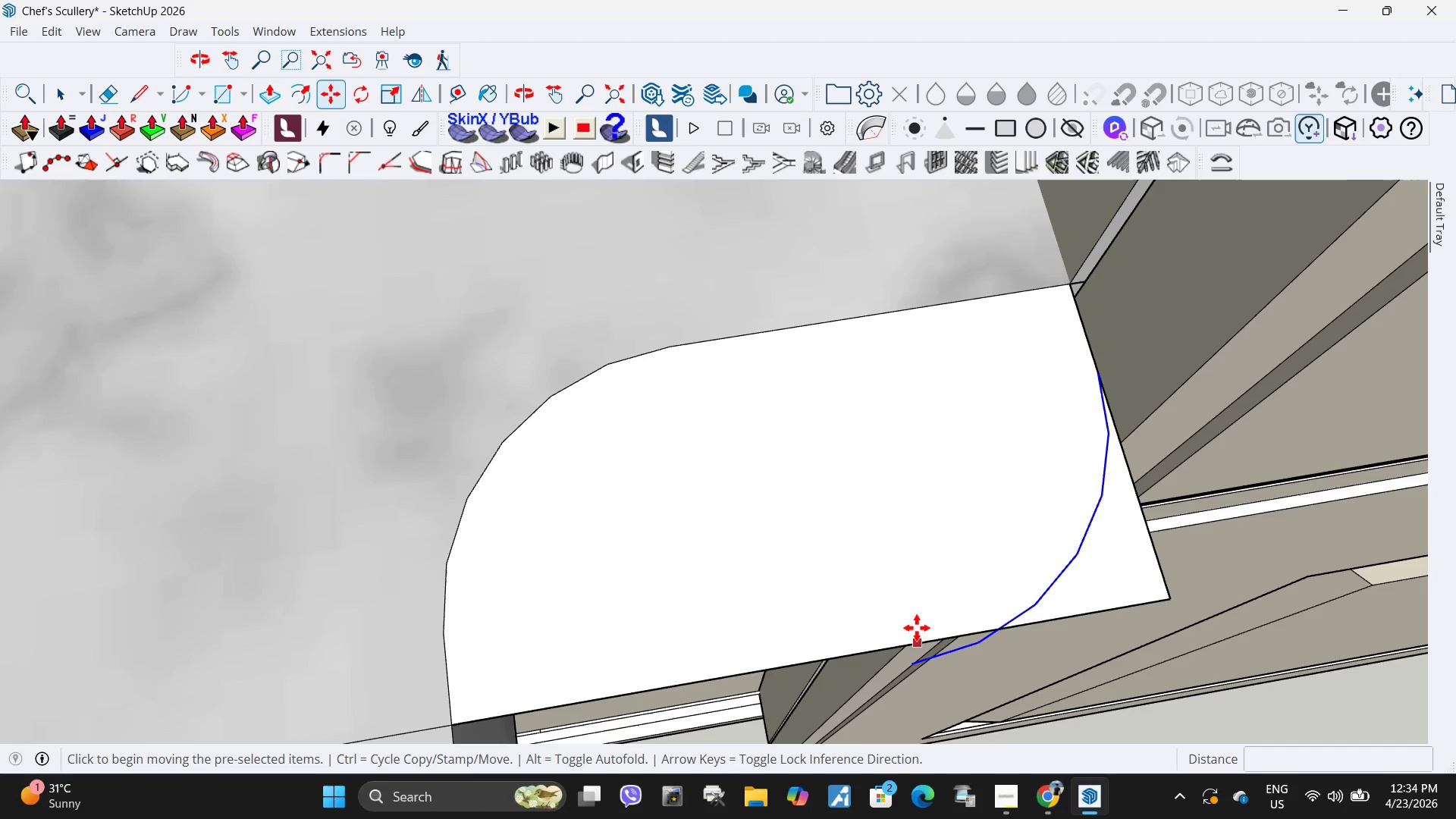 
key(Control+Z)
 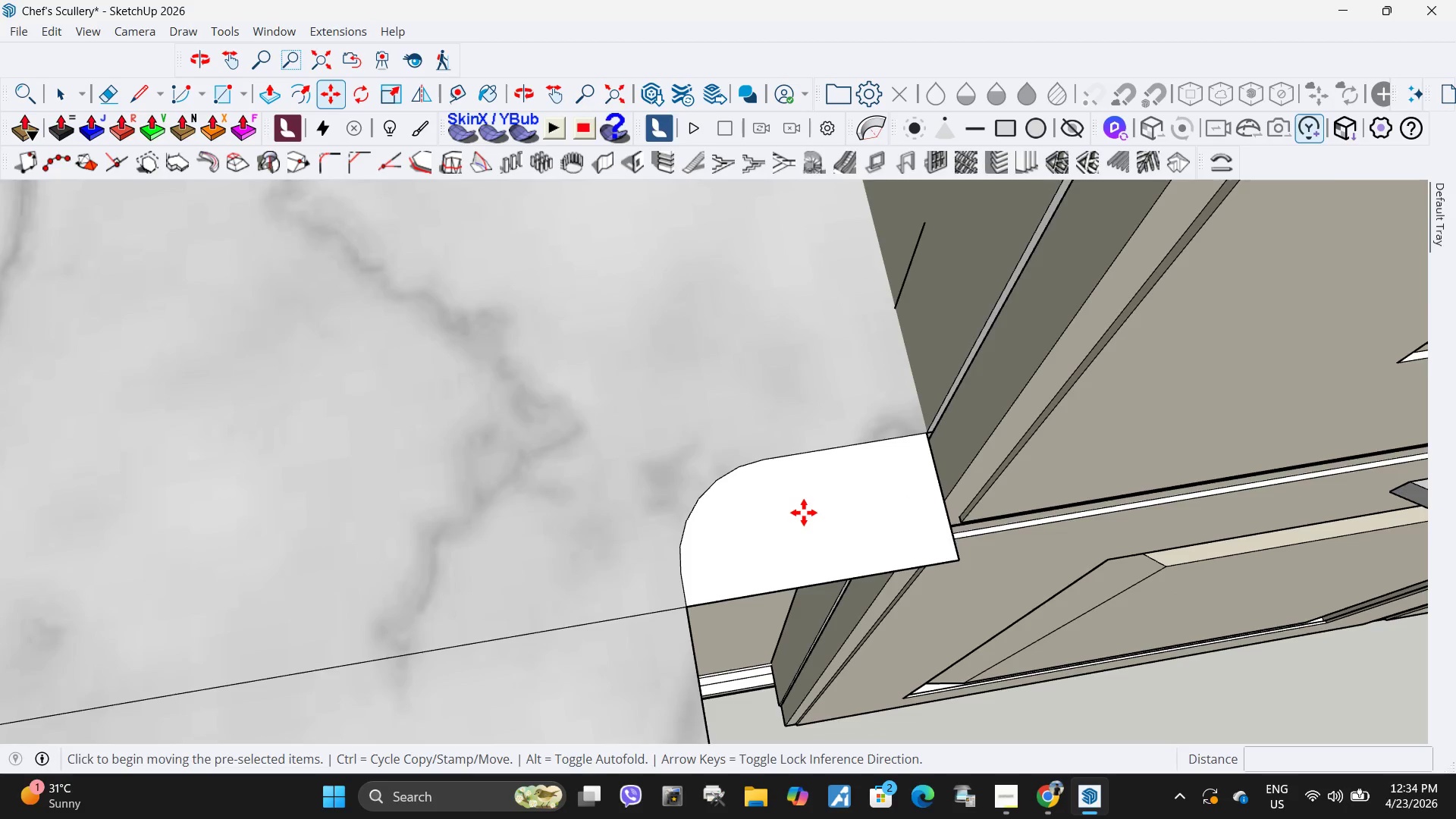 
scroll: coordinate [1121, 688], scroll_direction: down, amount: 20.0
 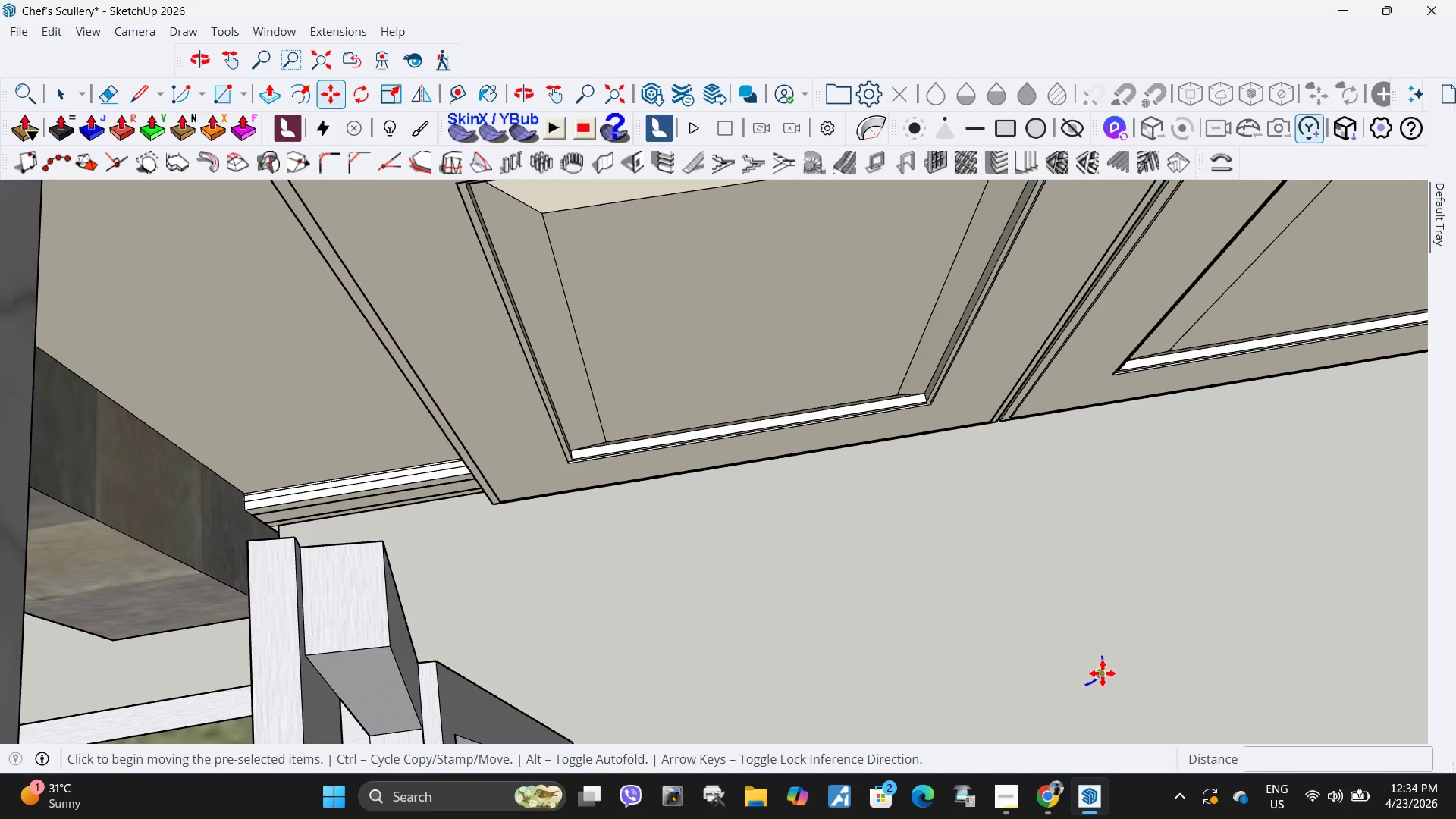 
scroll: coordinate [1103, 678], scroll_direction: up, amount: 5.0
 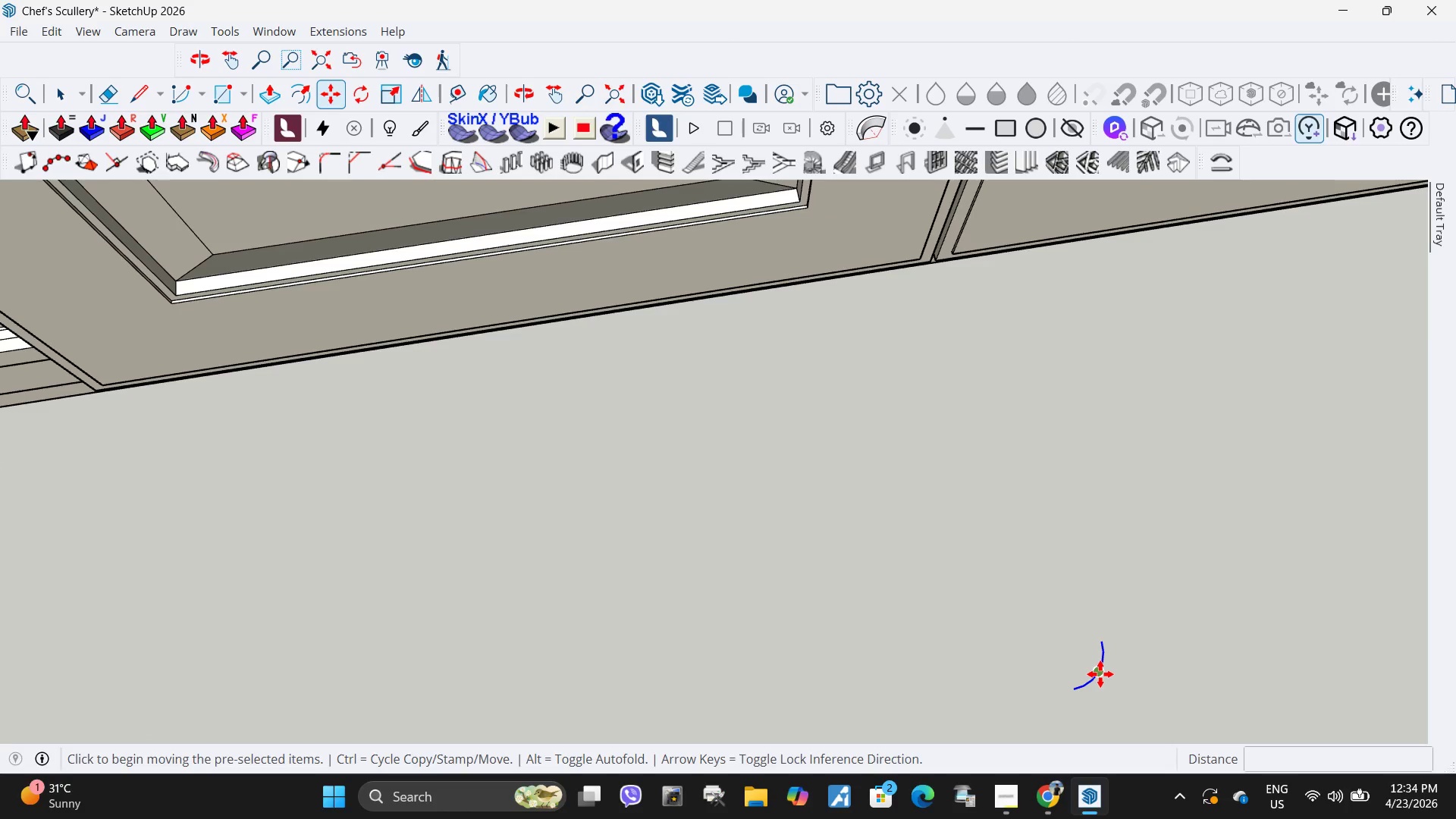 
left_click([1100, 674])
 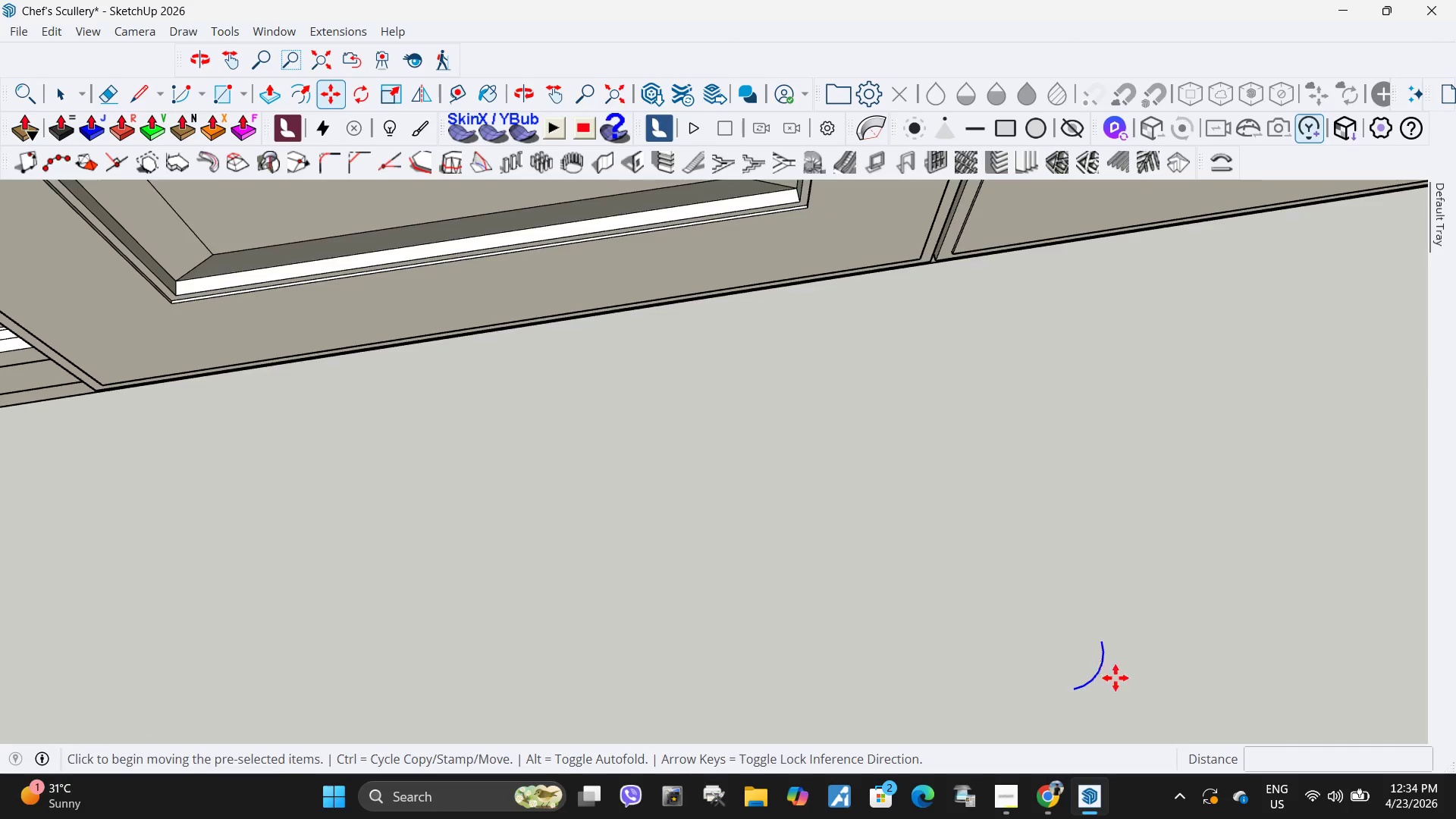 
scroll: coordinate [795, 518], scroll_direction: up, amount: 10.0
 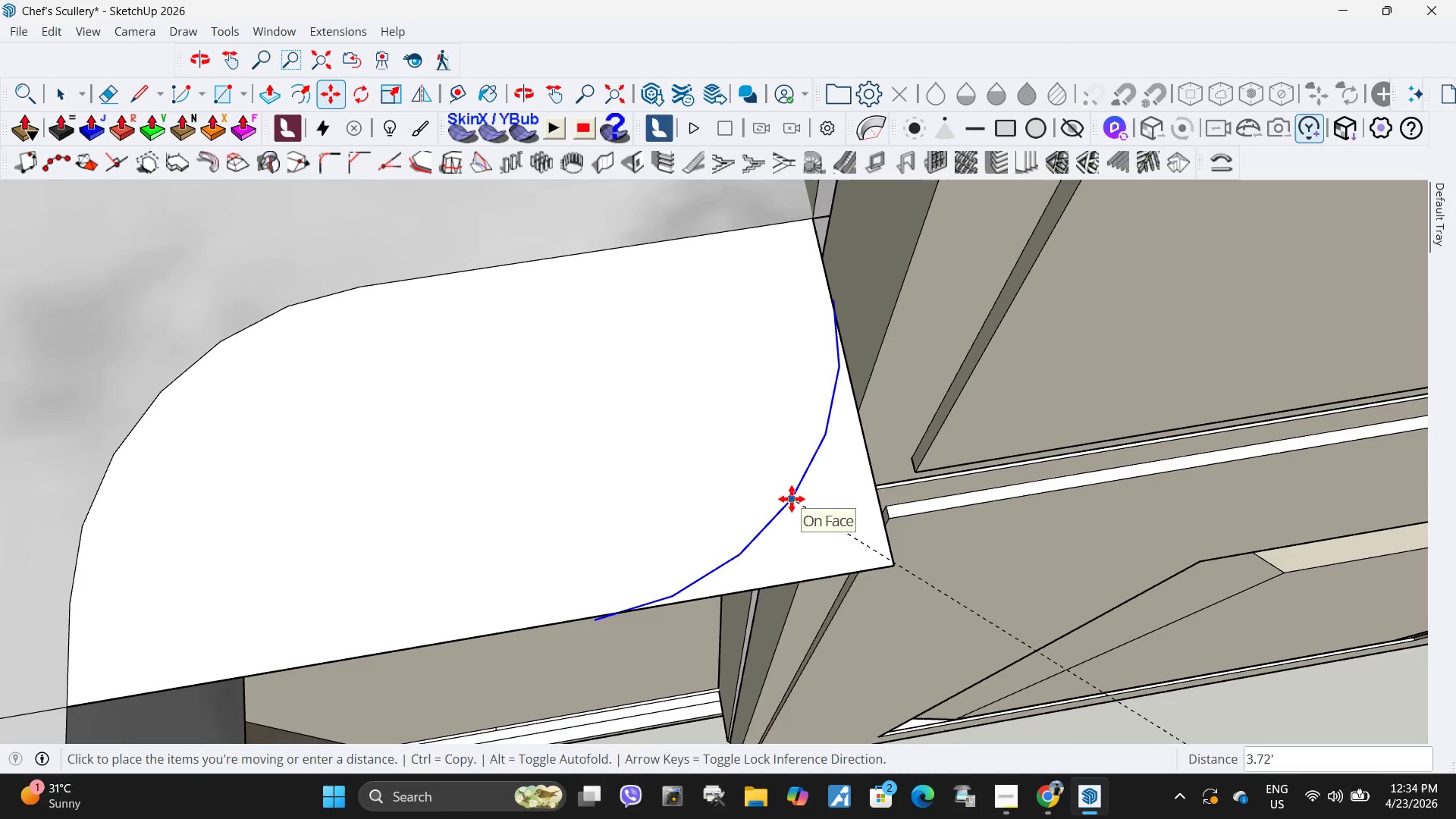 
left_click([792, 499])
 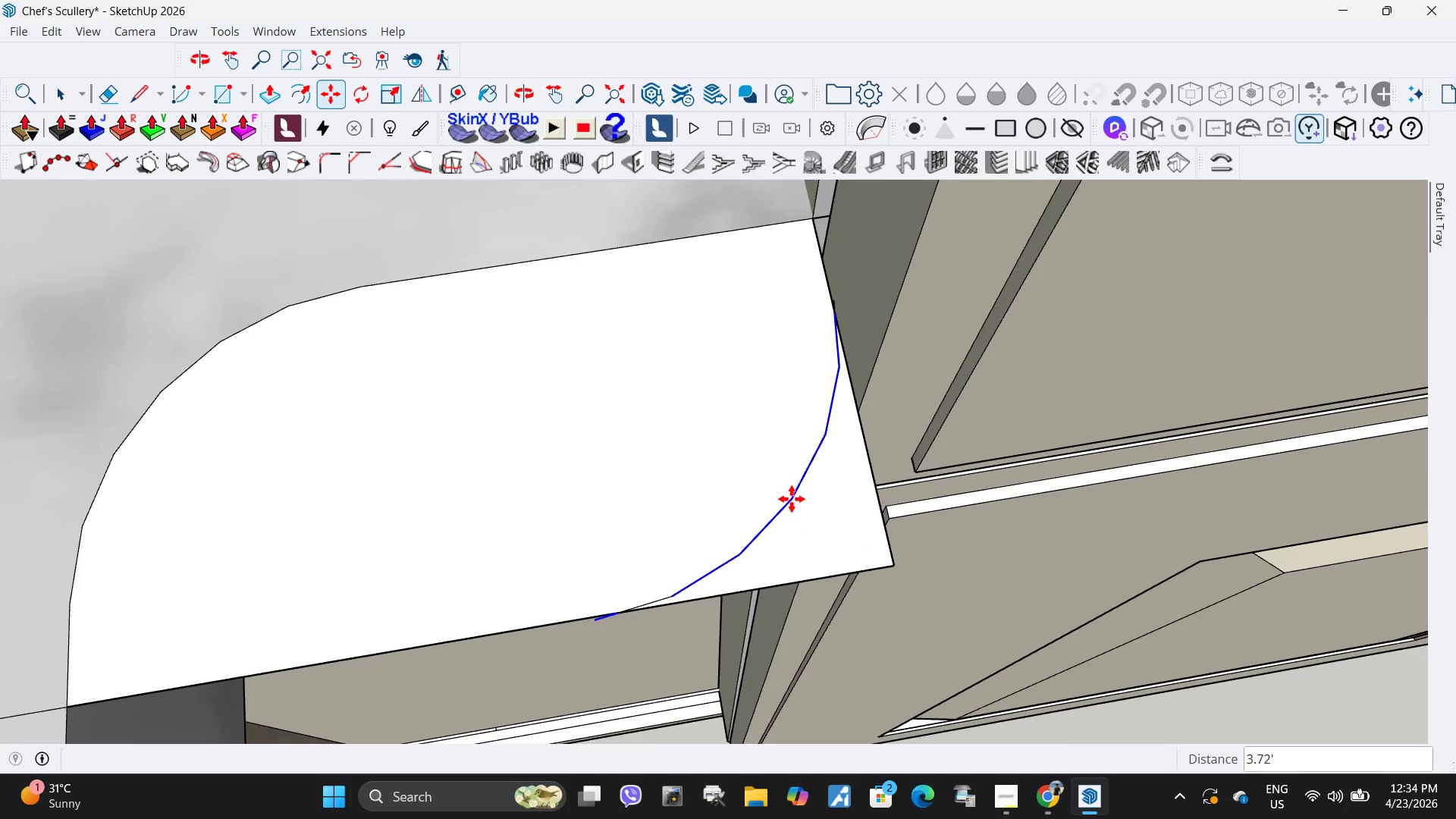 
key(Space)
 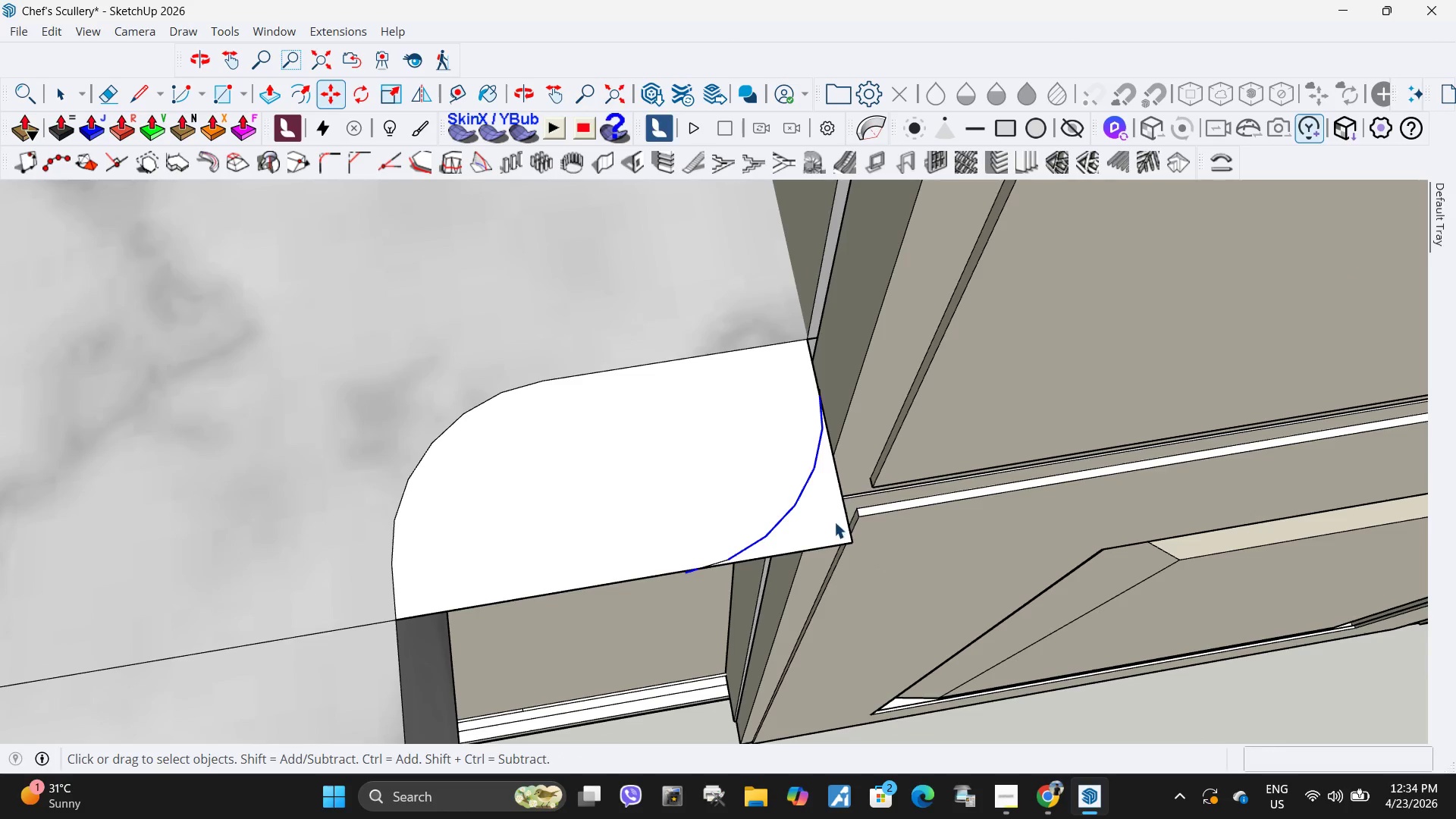 
left_click([829, 522])
 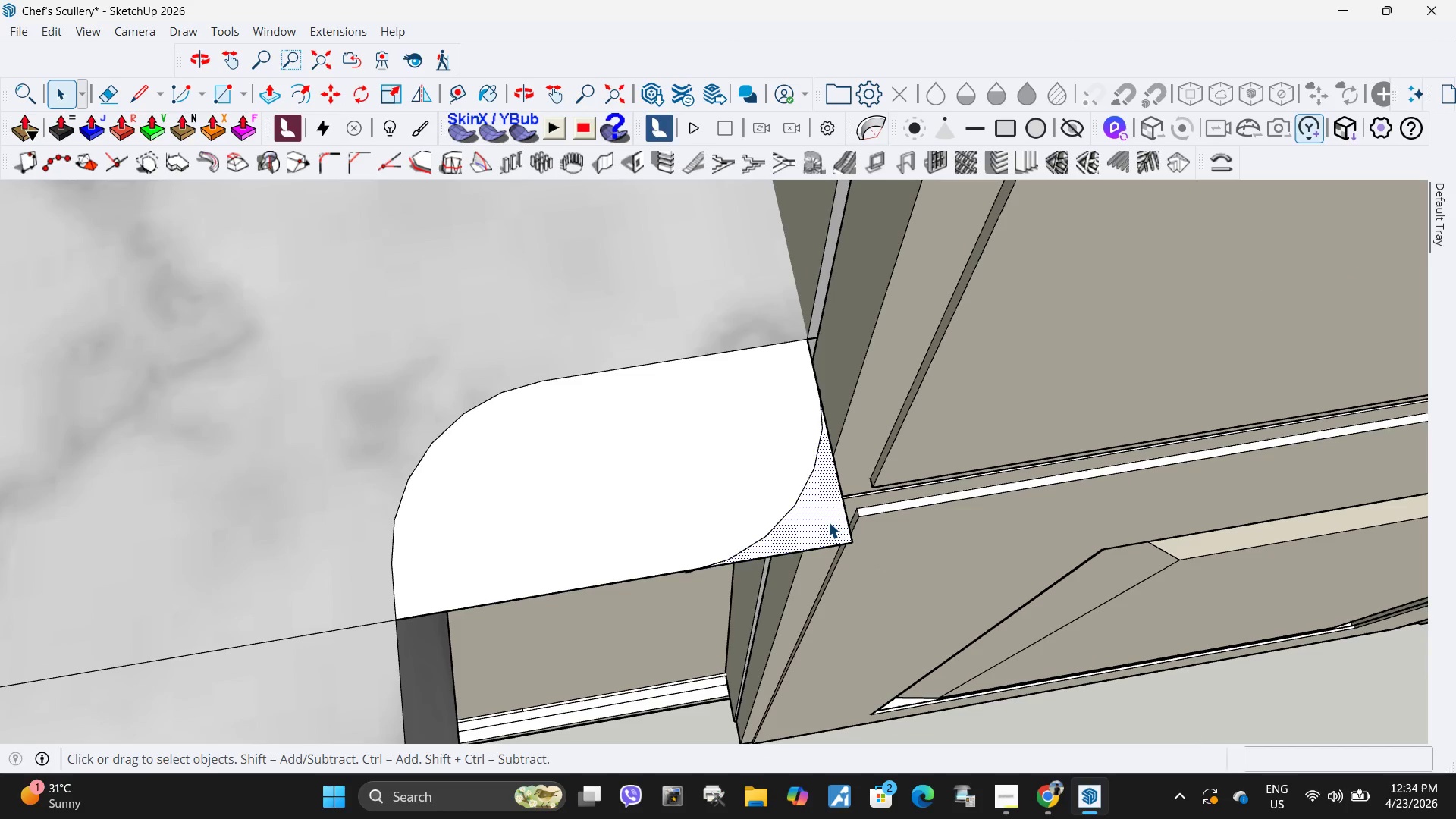 
scroll: coordinate [808, 516], scroll_direction: down, amount: 6.0
 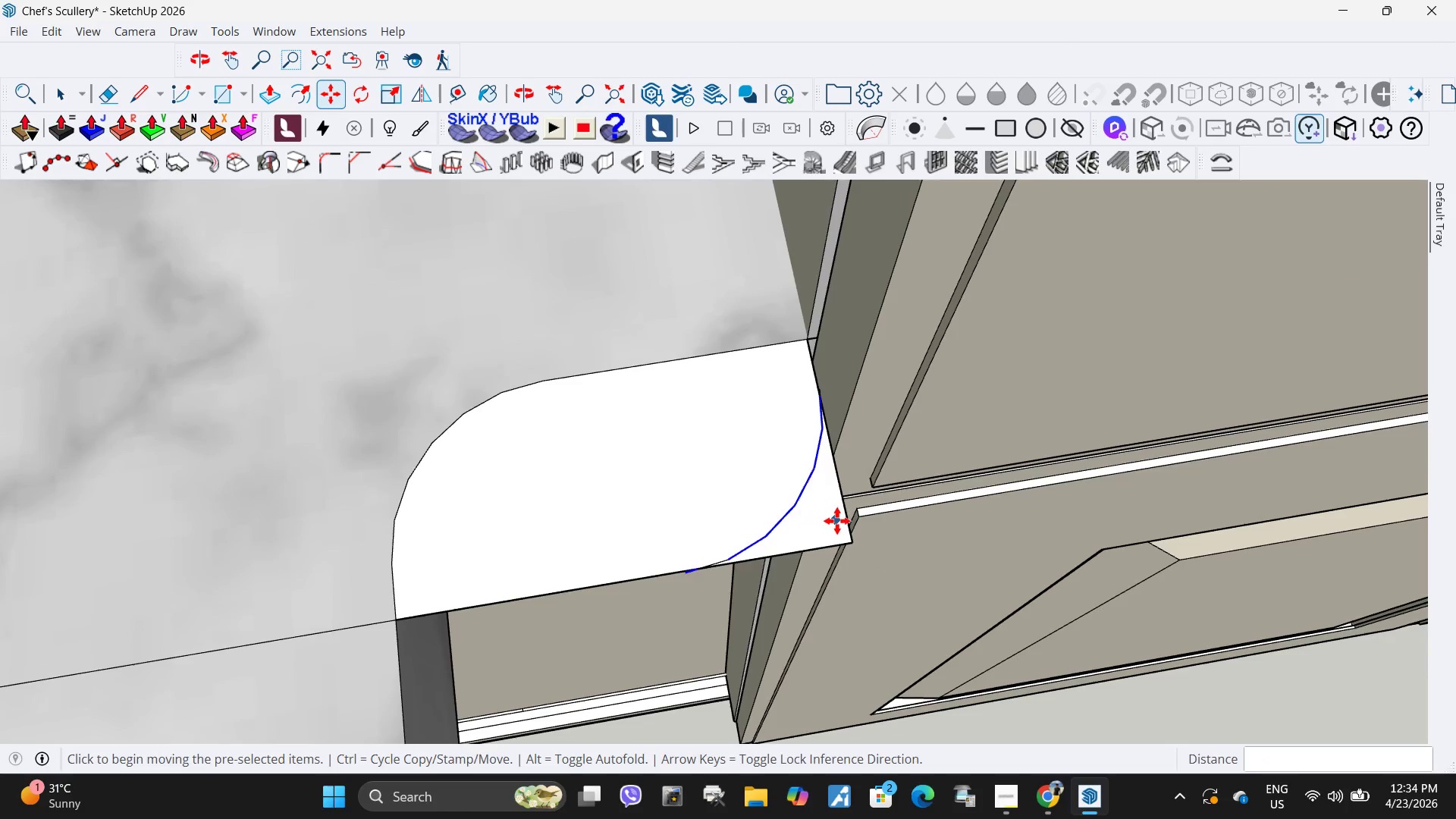 
key(Delete)
 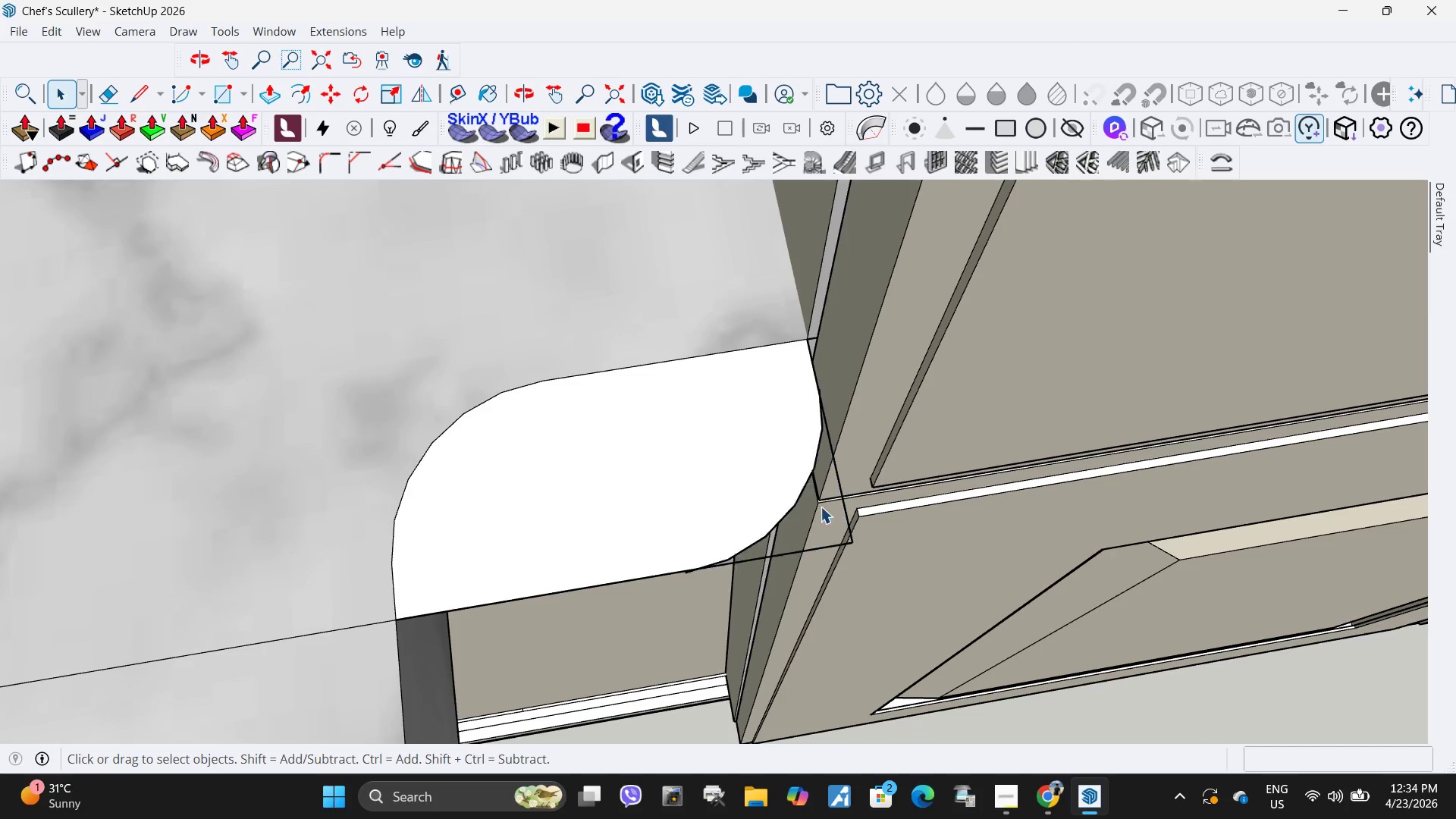 
scroll: coordinate [826, 500], scroll_direction: up, amount: 4.0
 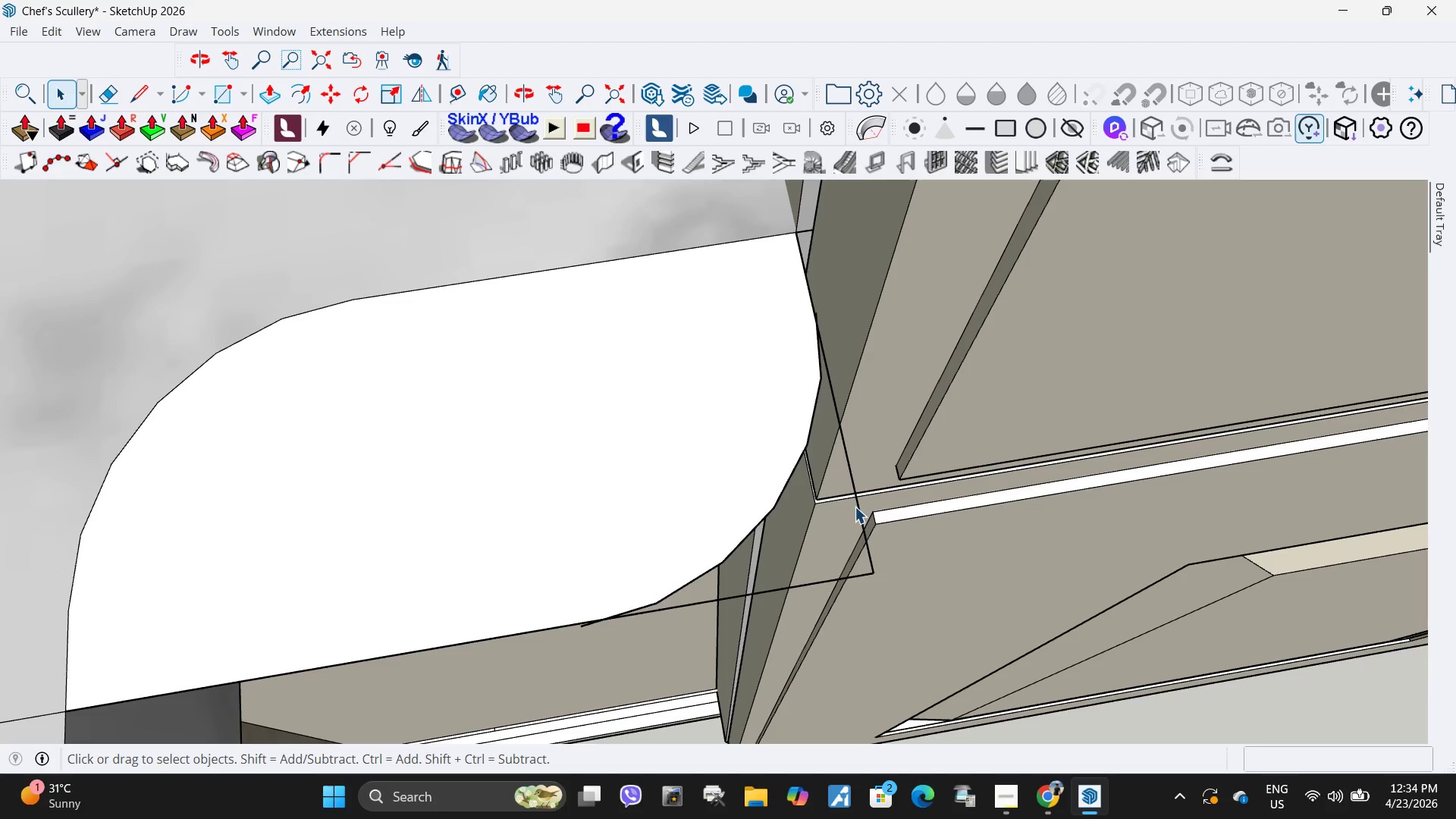 
left_click([859, 511])
 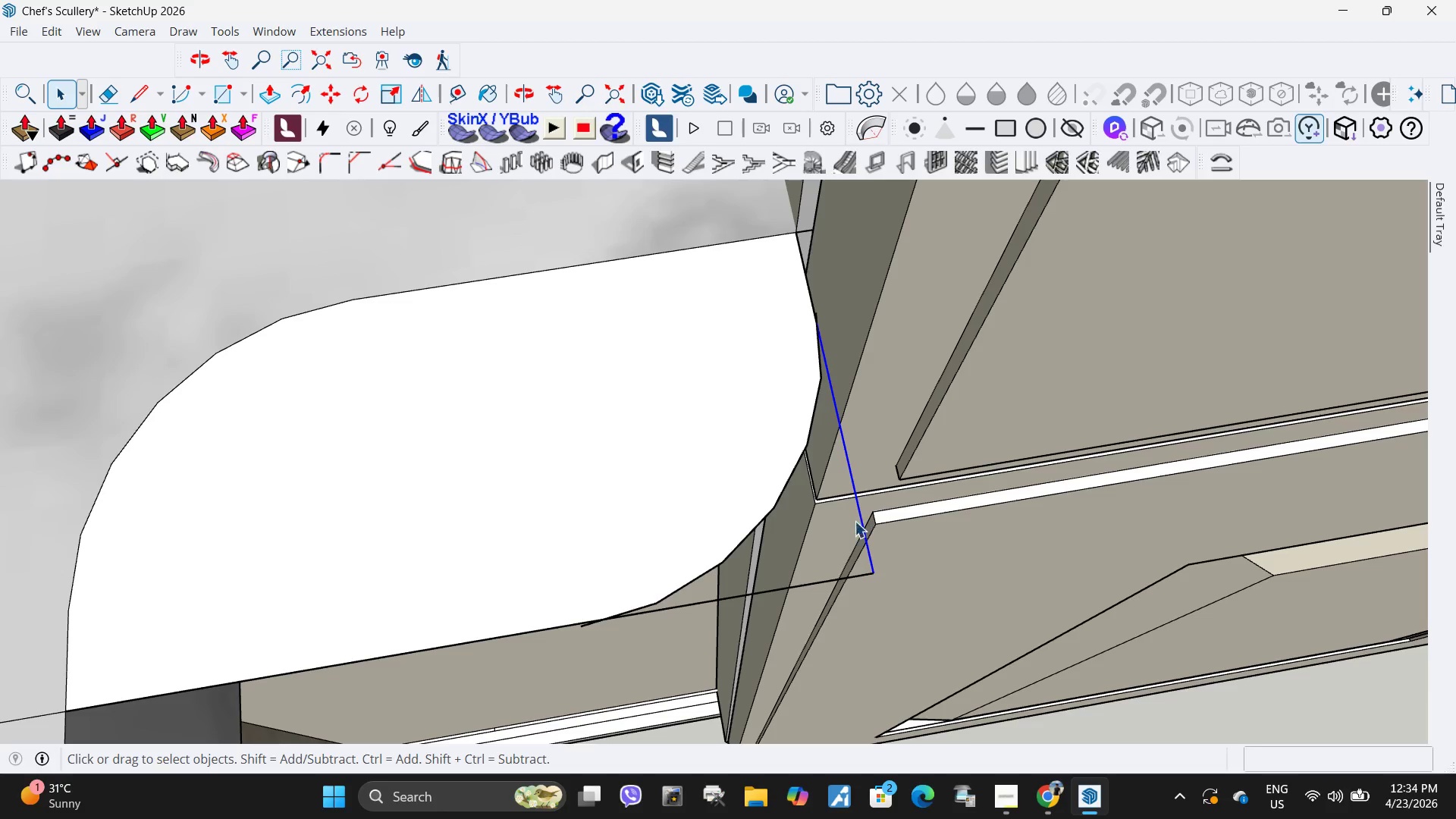 
key(Delete)
 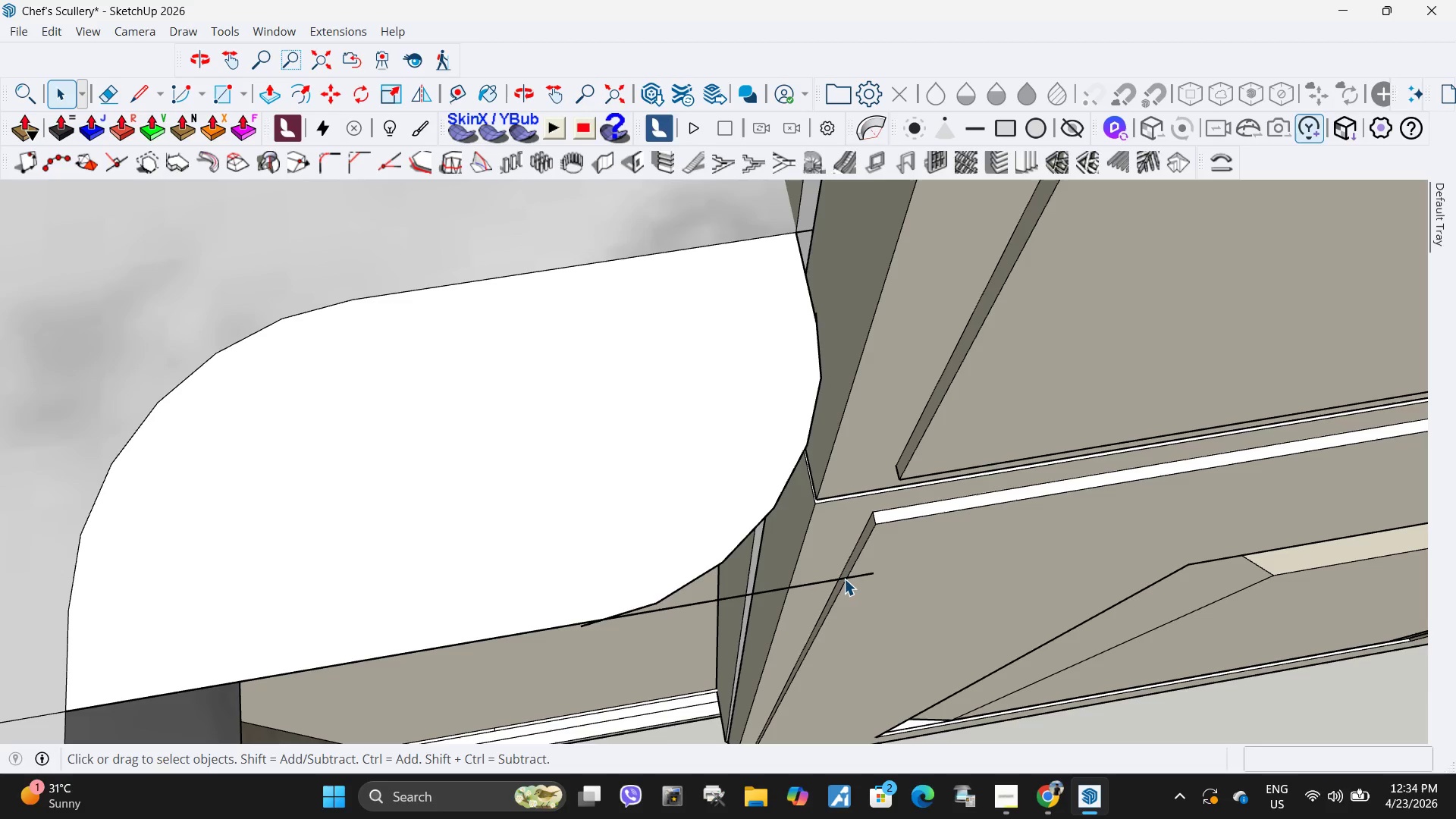 
left_click([844, 579])
 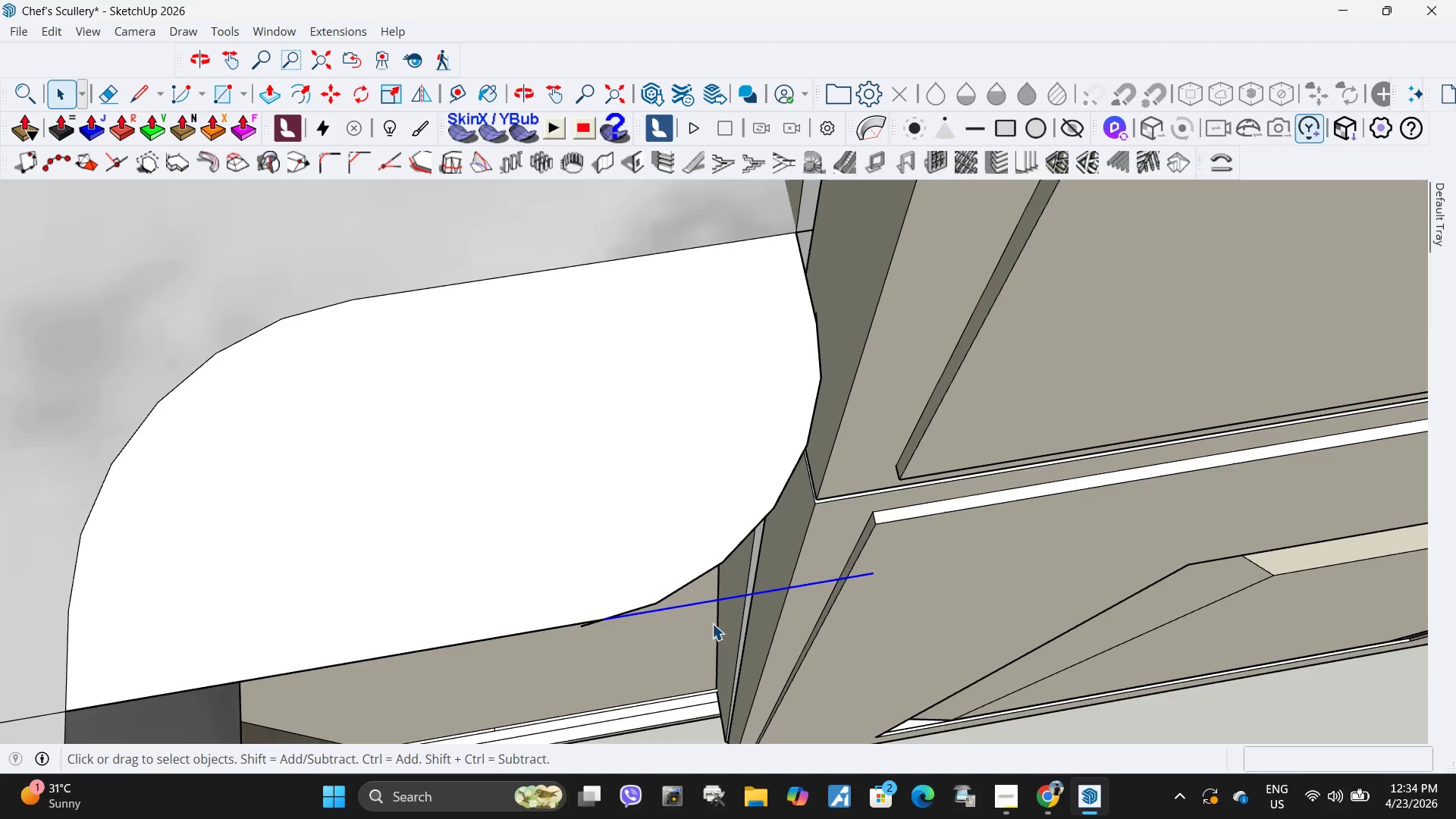 
key(Delete)
 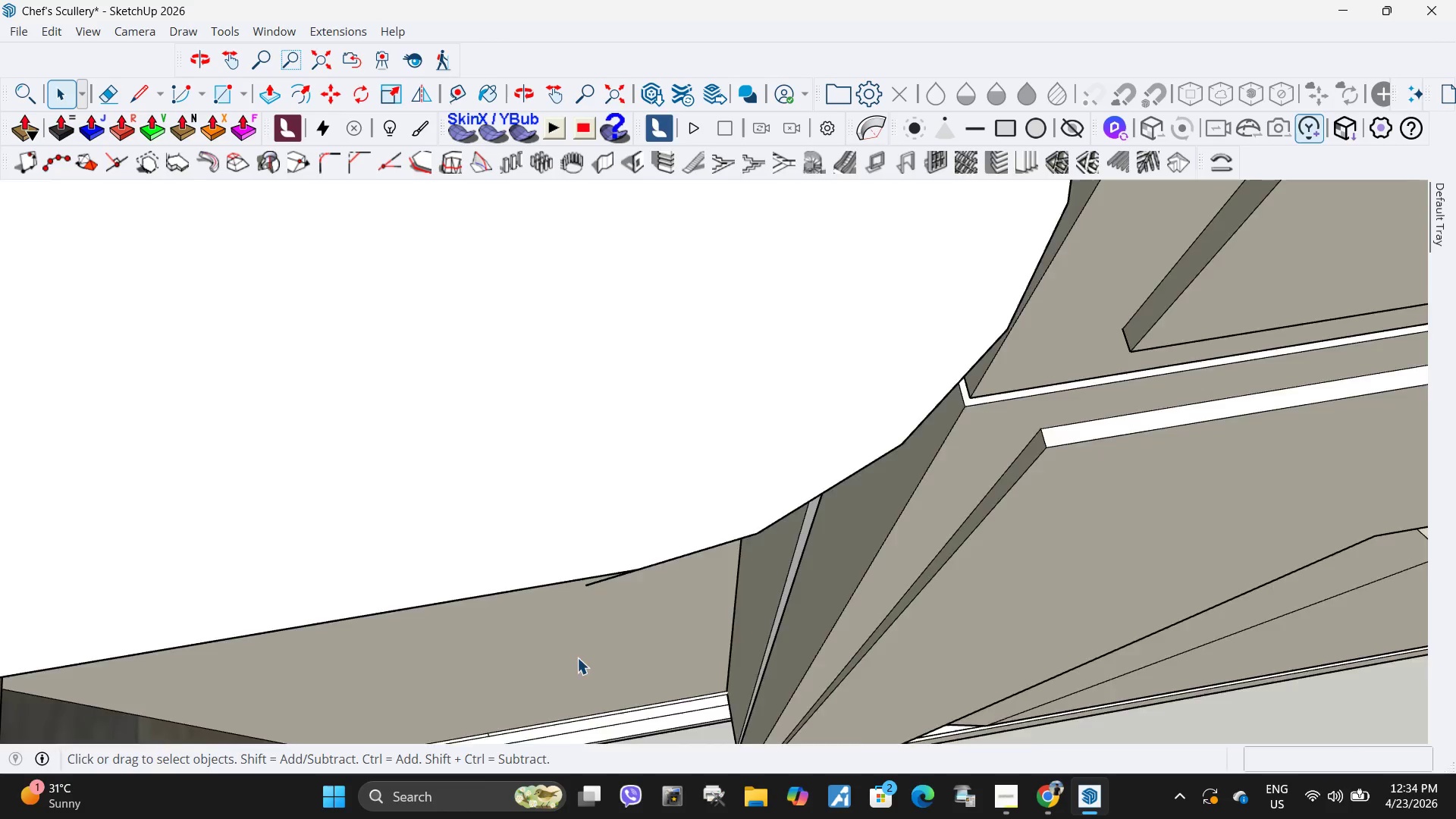 
scroll: coordinate [633, 613], scroll_direction: none, amount: 0.0
 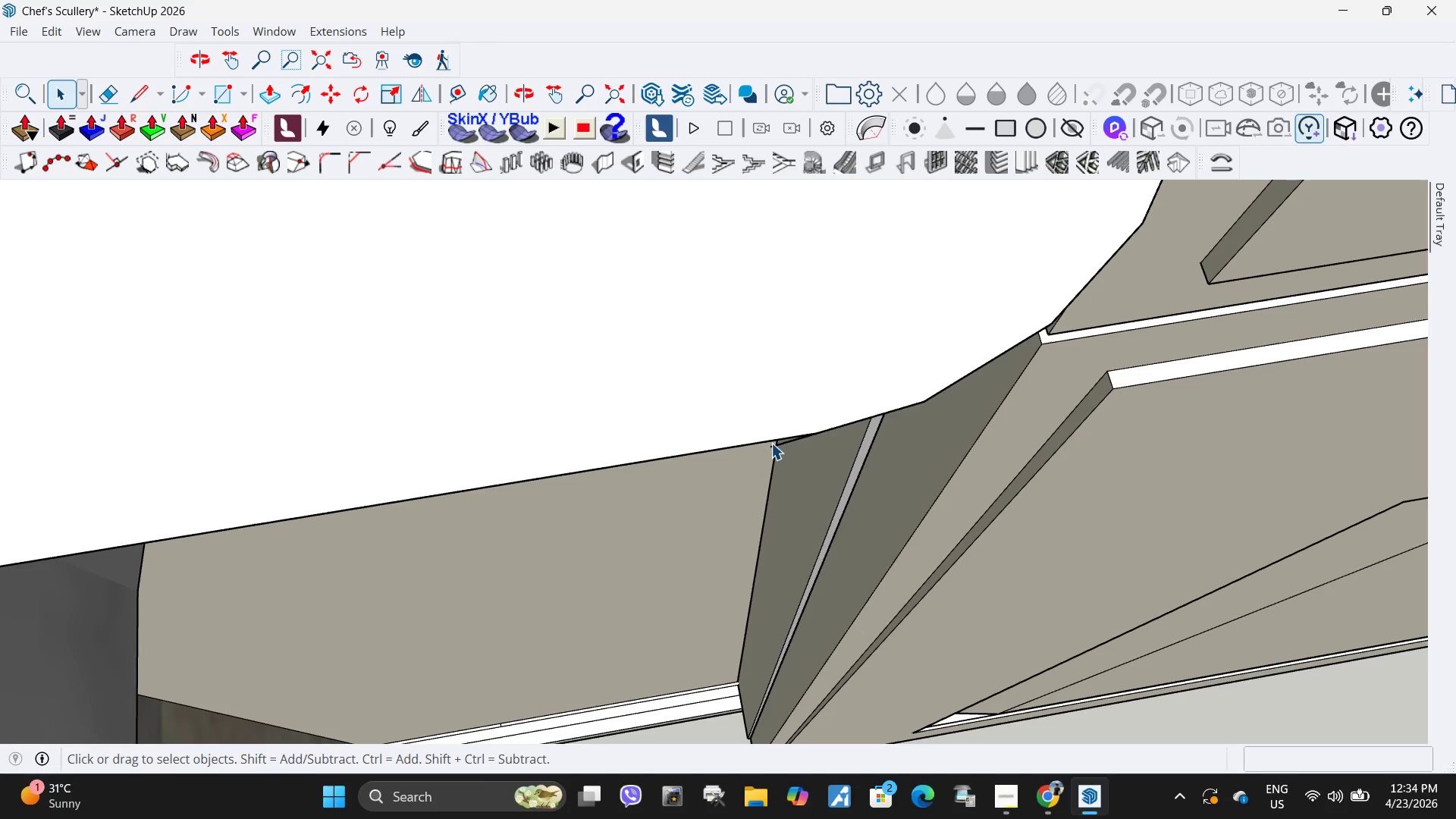 
left_click([777, 447])
 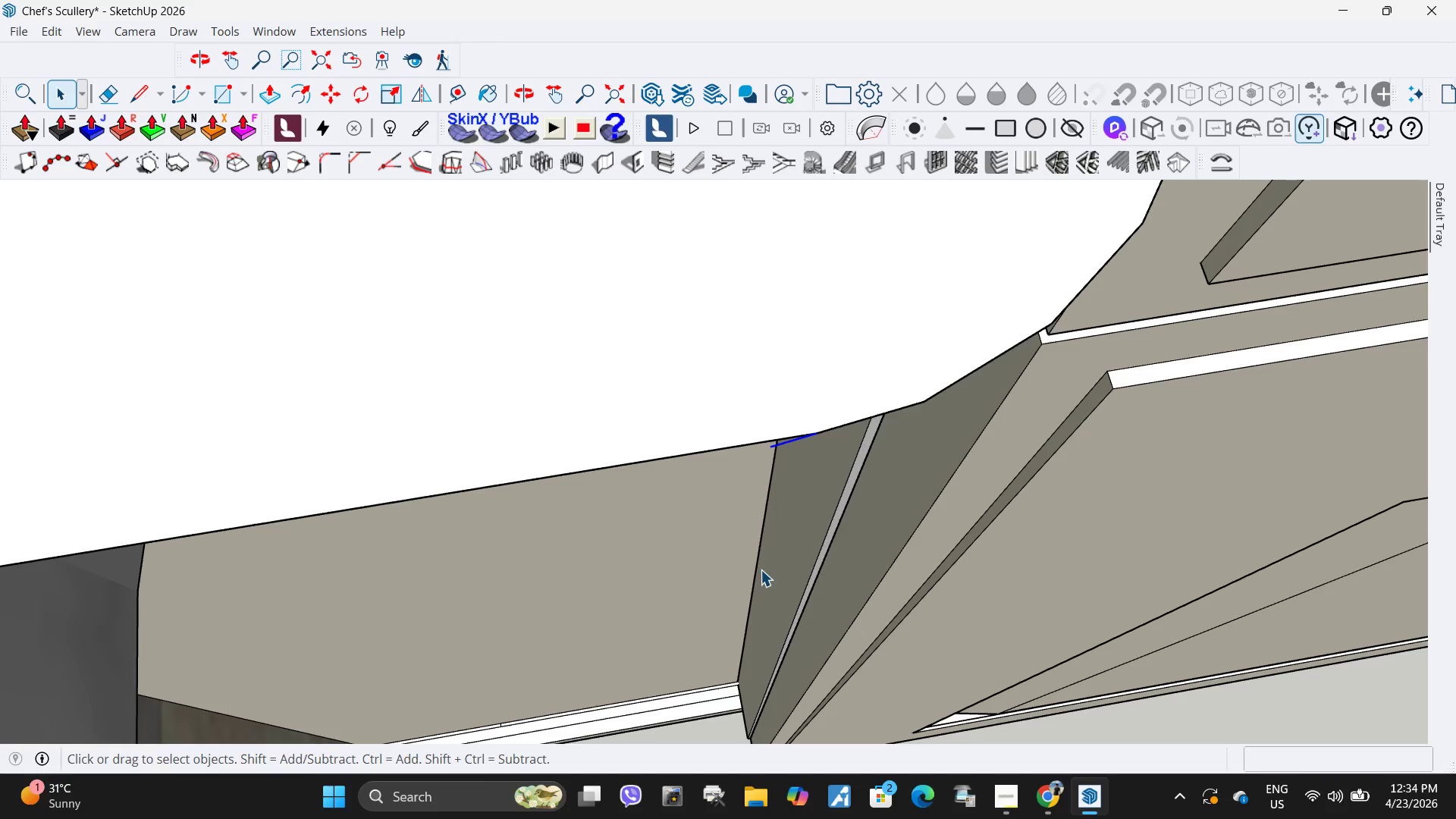 
key(Delete)
 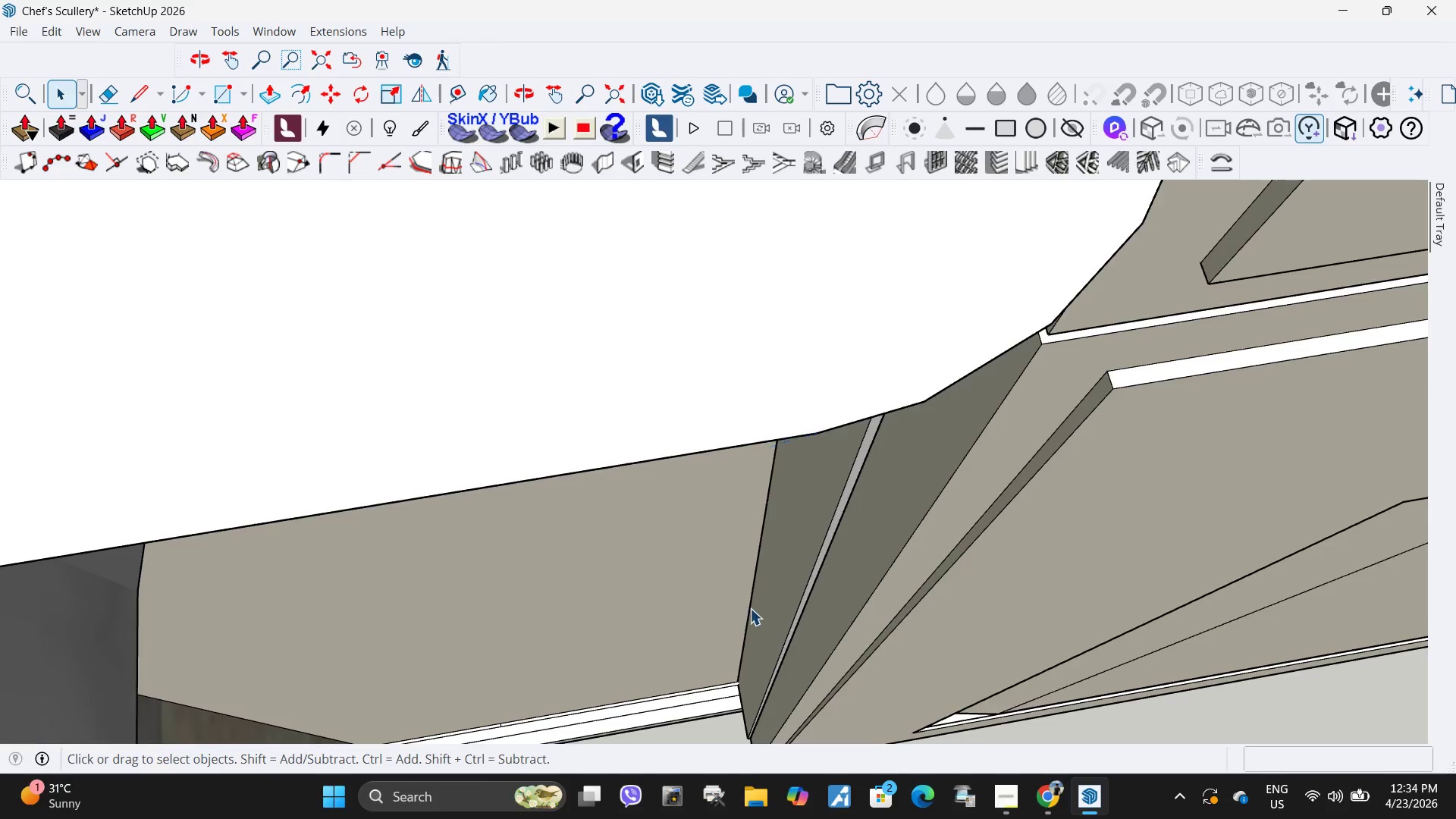 
scroll: coordinate [847, 600], scroll_direction: up, amount: 20.0
 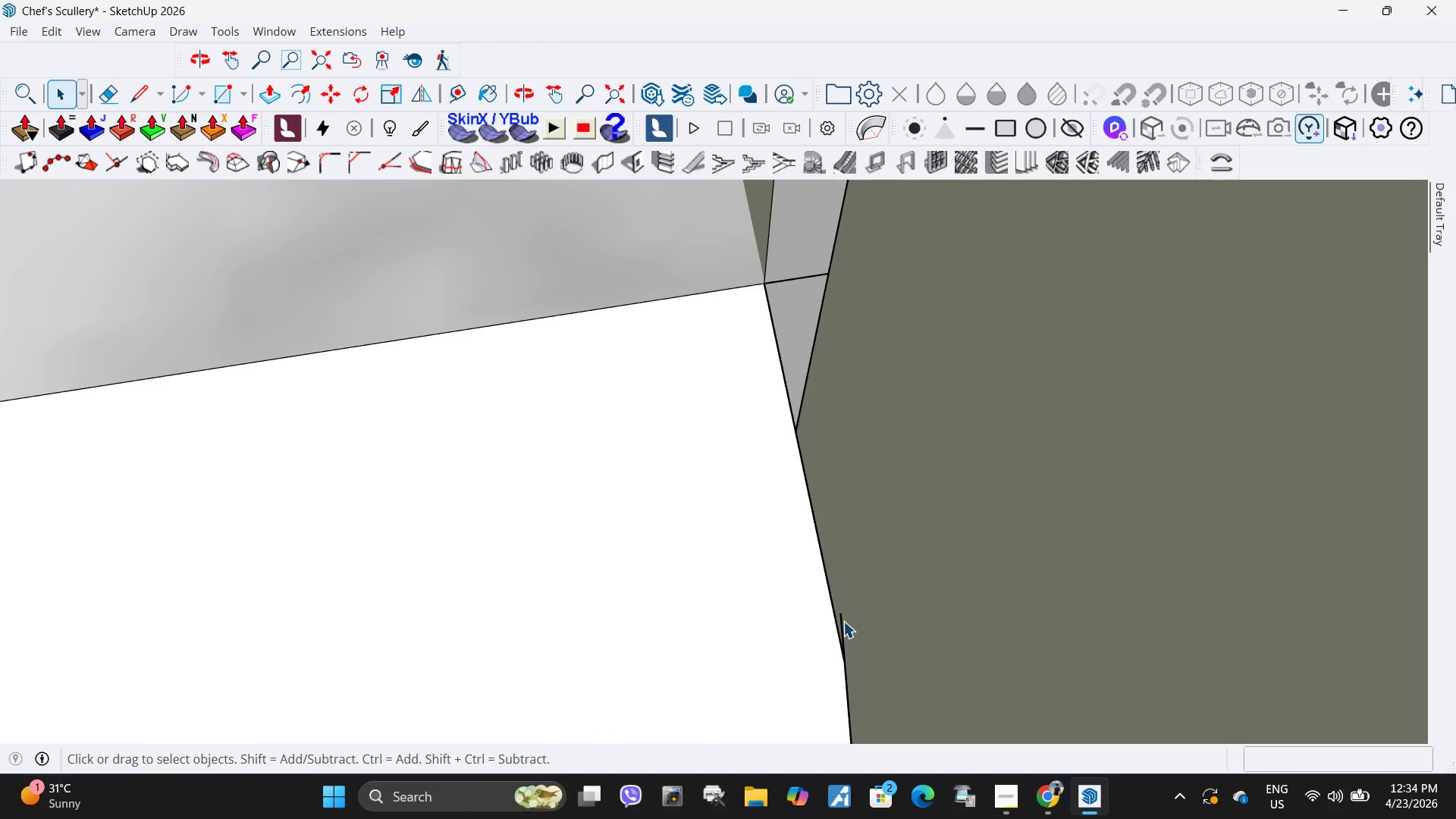 
left_click([842, 622])
 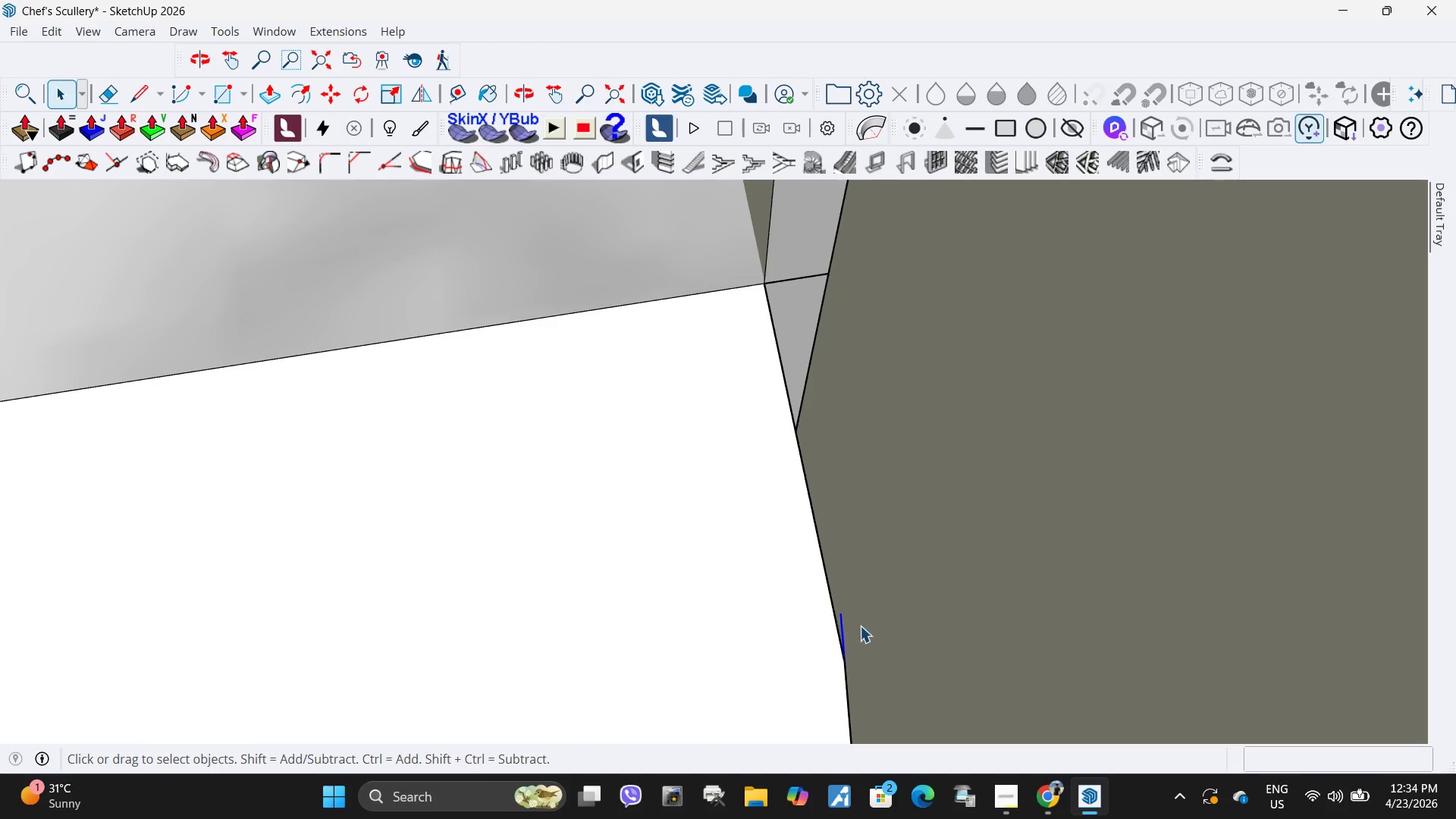 
key(Delete)
 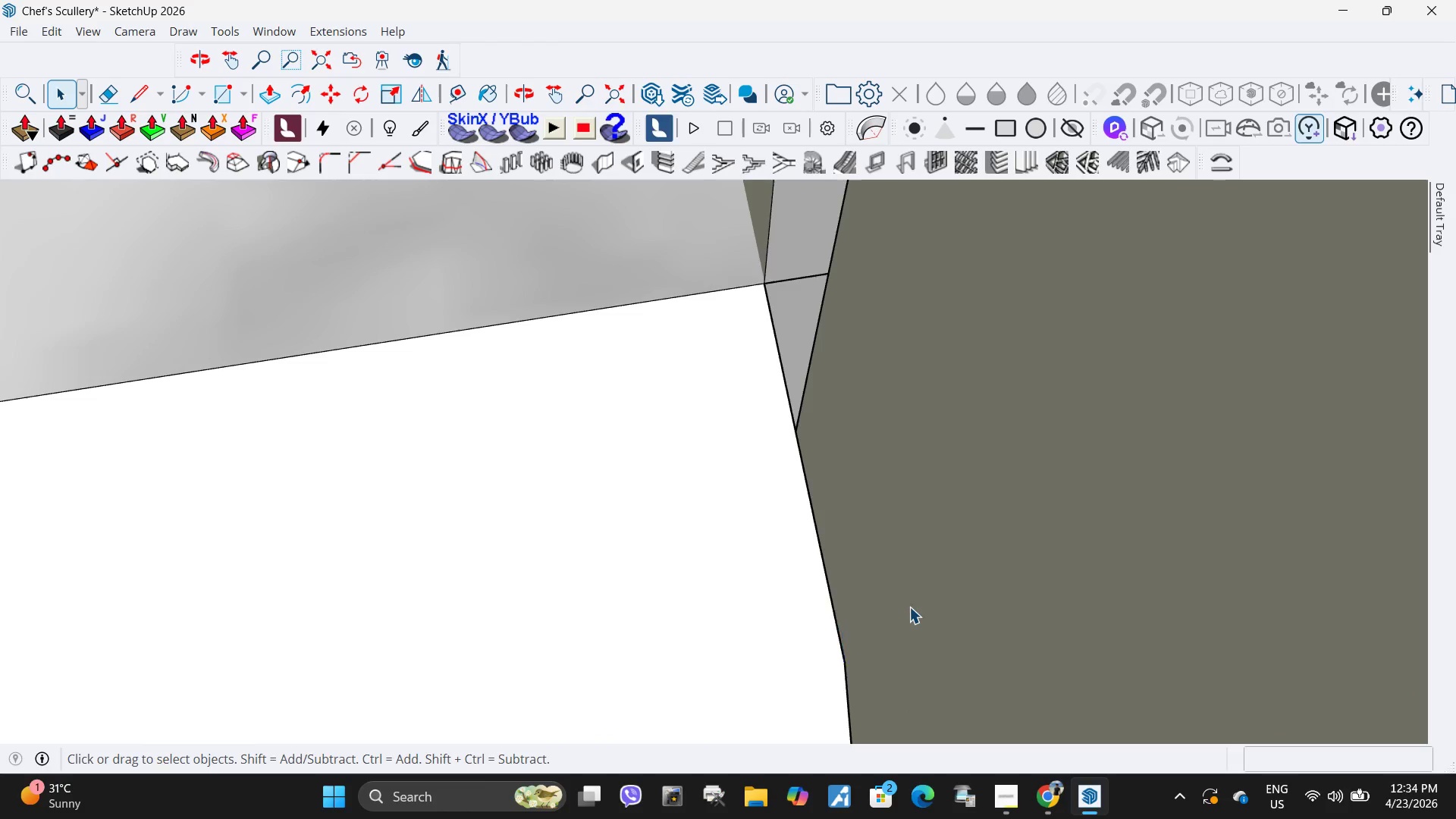 
scroll: coordinate [909, 607], scroll_direction: down, amount: 7.0
 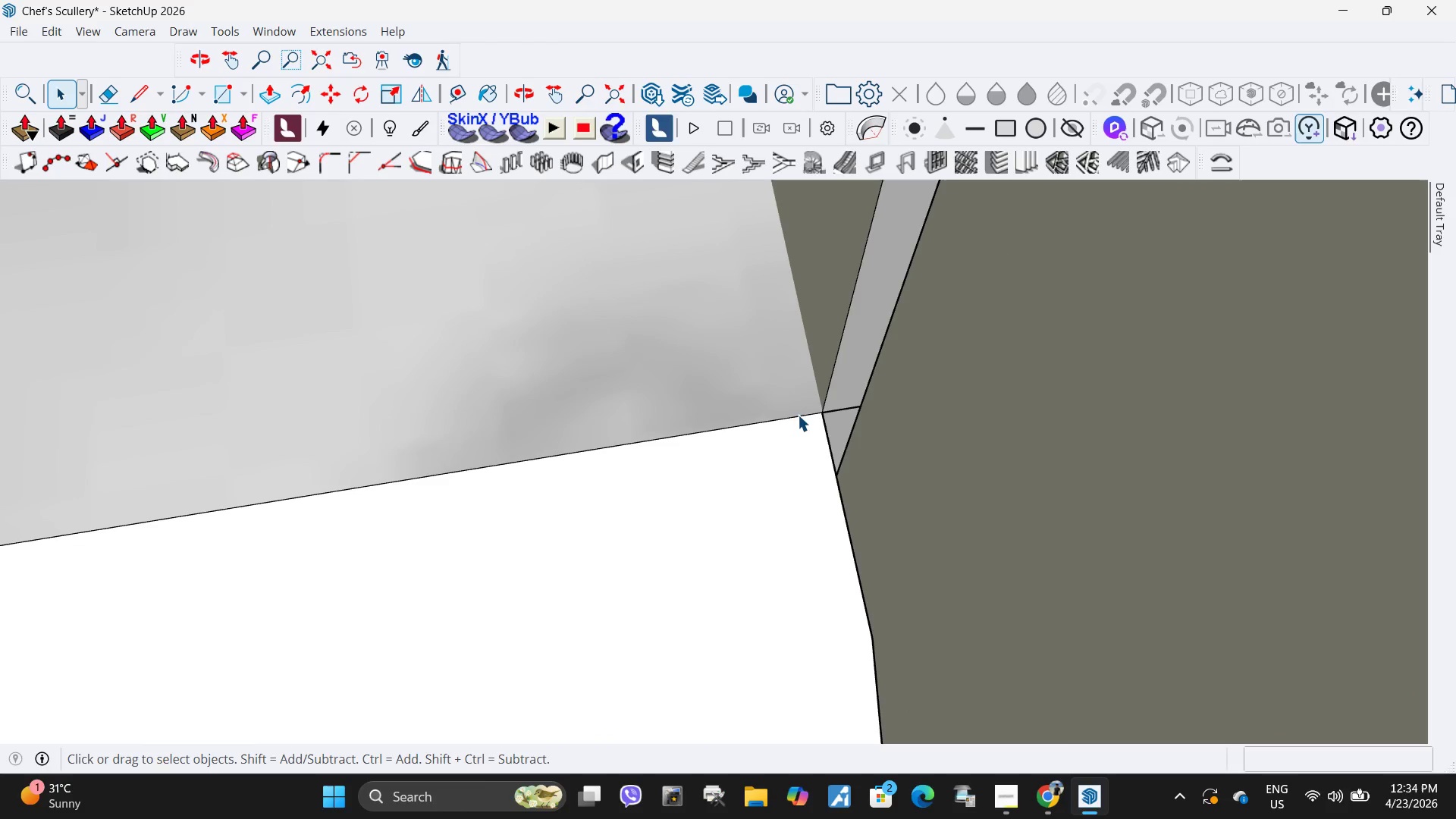 
left_click([797, 417])
 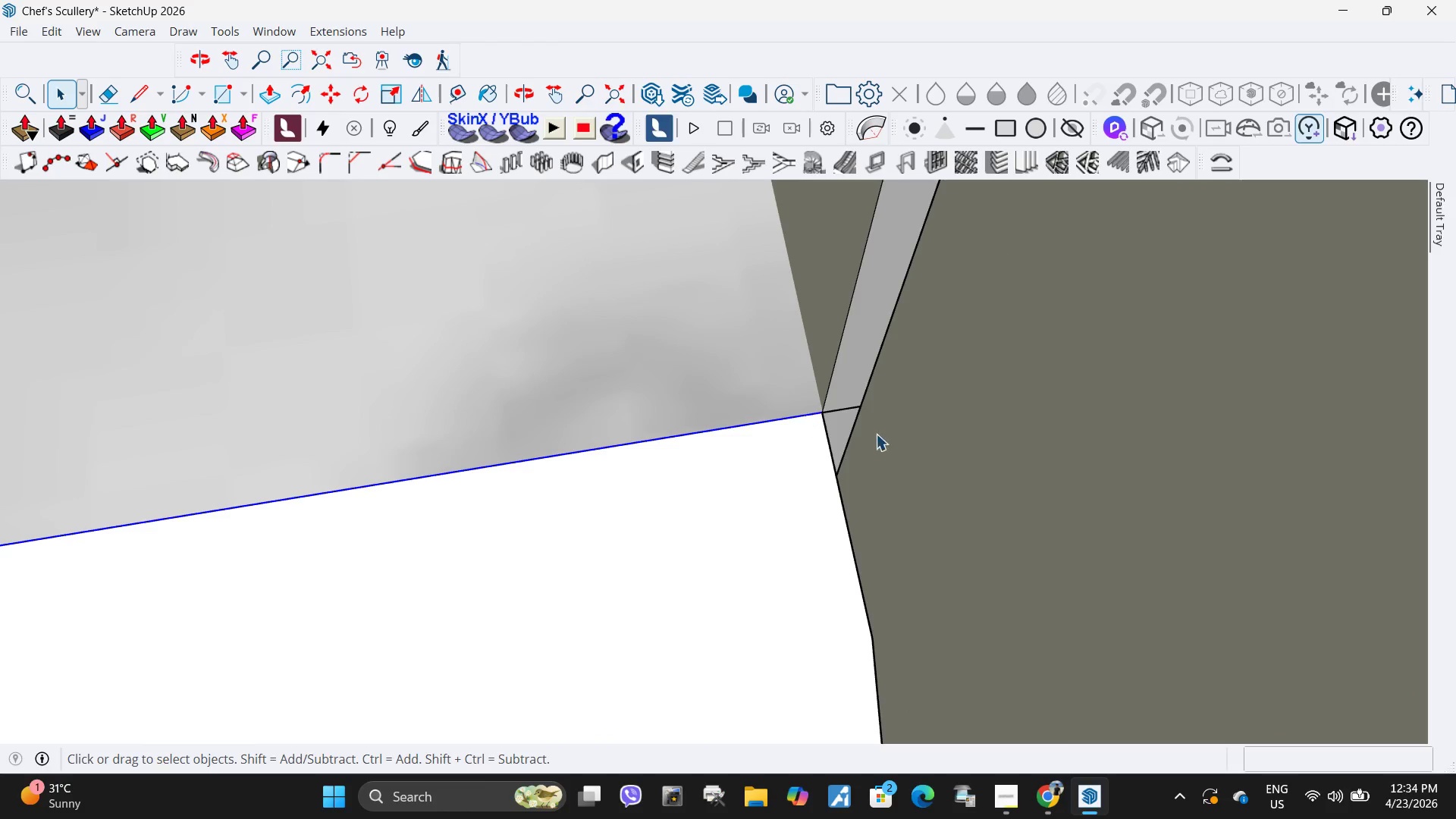 
key(Delete)
 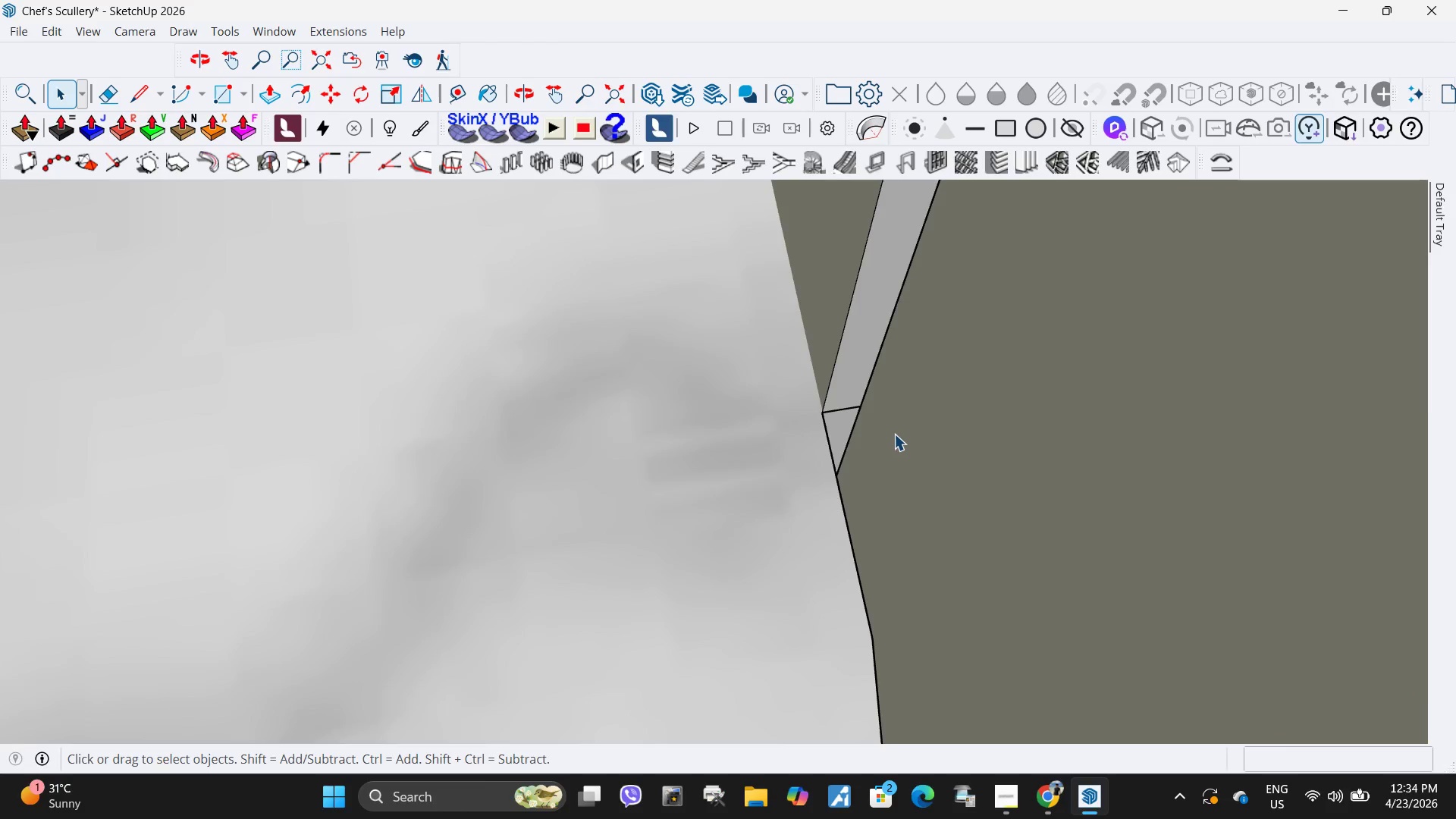 
scroll: coordinate [893, 433], scroll_direction: down, amount: 20.0
 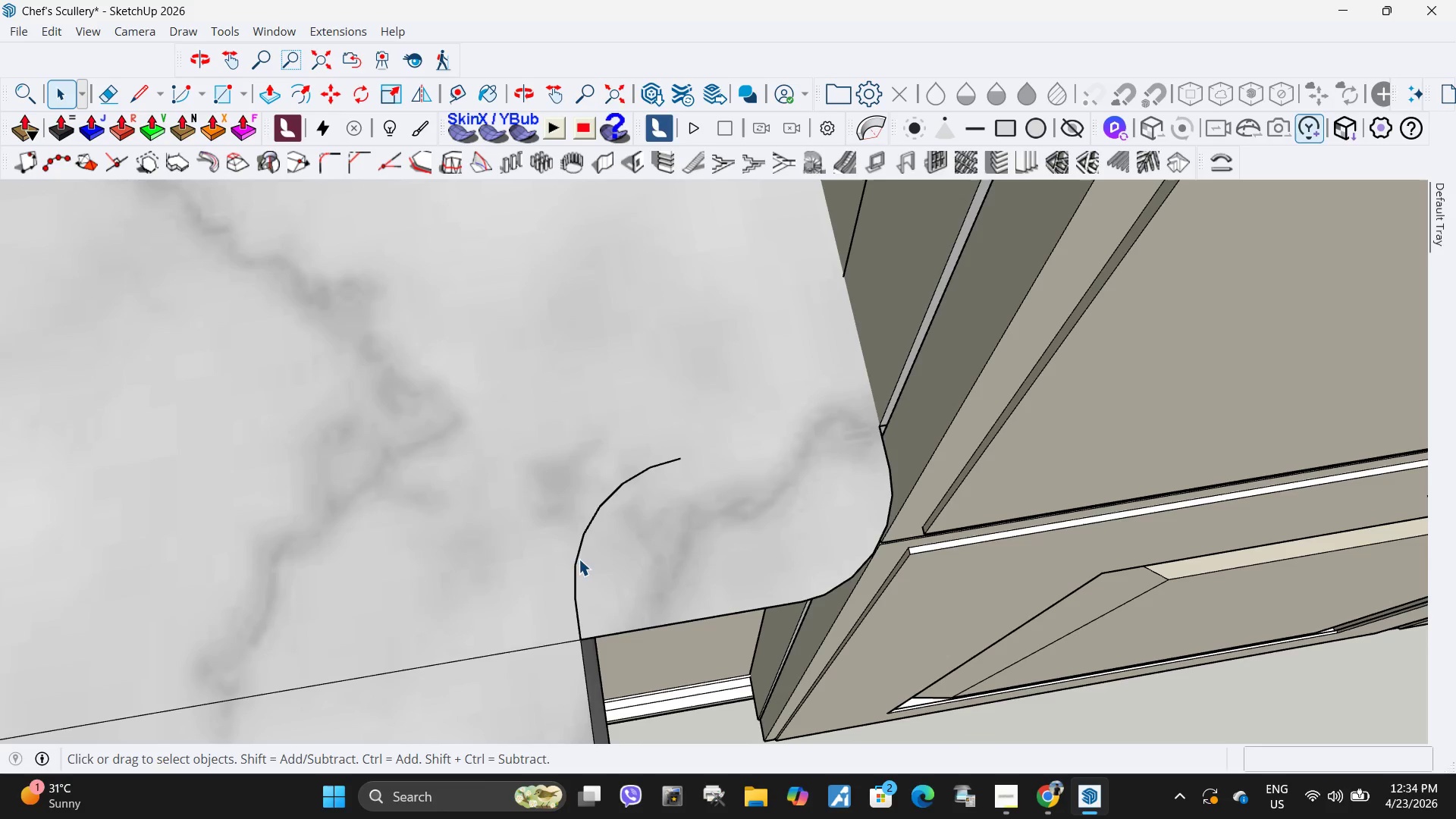 
left_click([576, 560])
 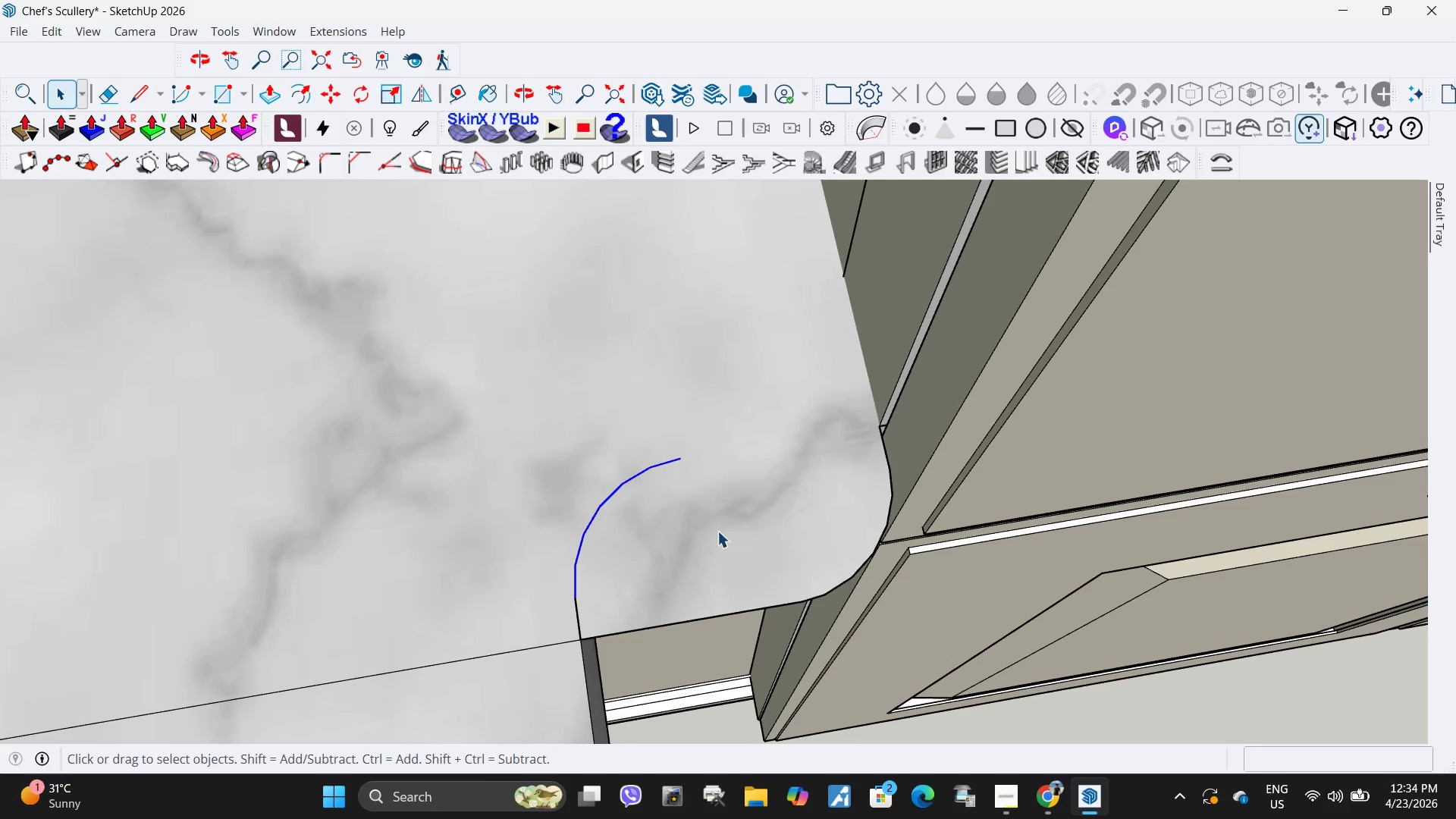 
key(Delete)
 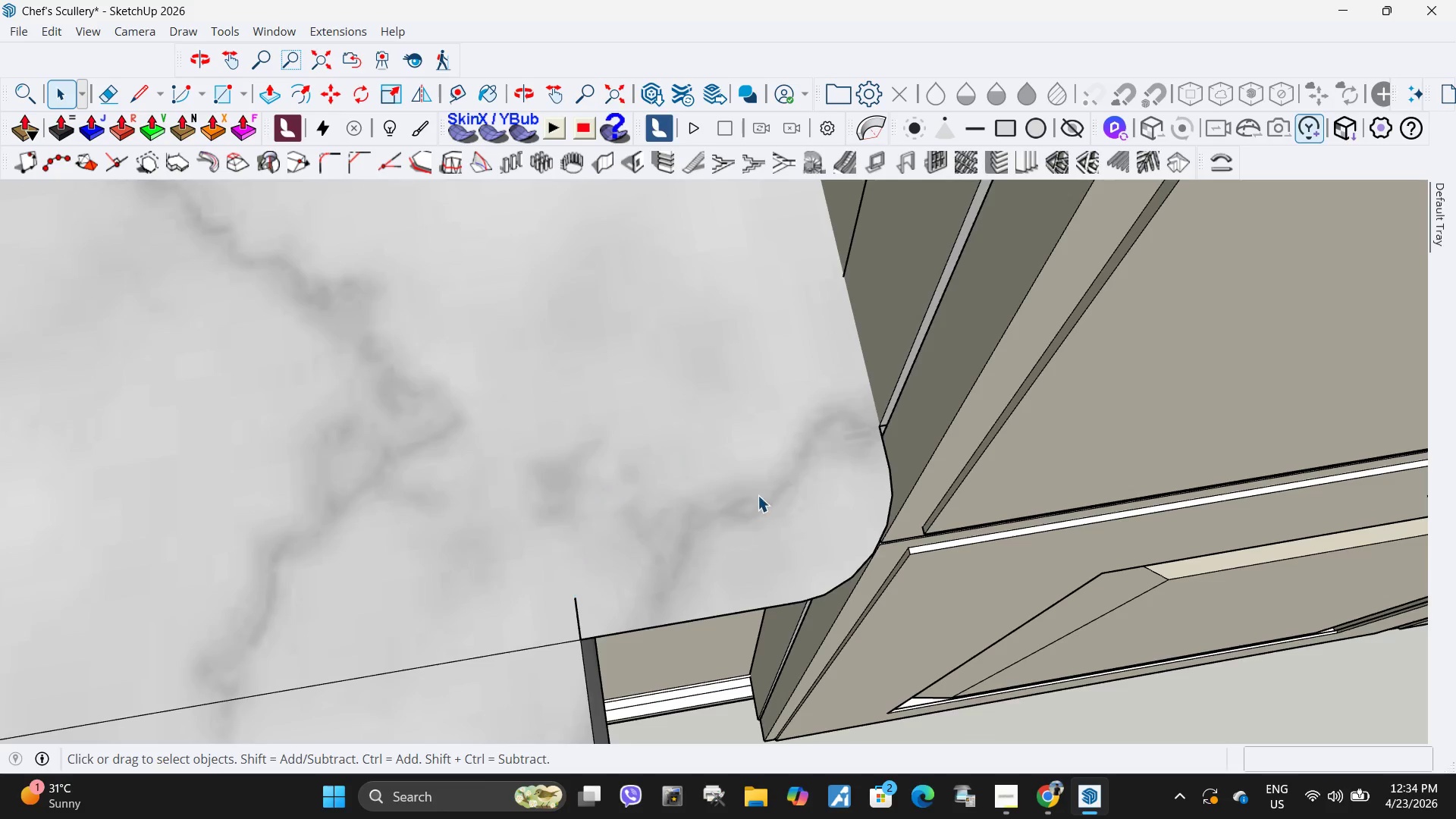 
scroll: coordinate [752, 490], scroll_direction: down, amount: 9.0
 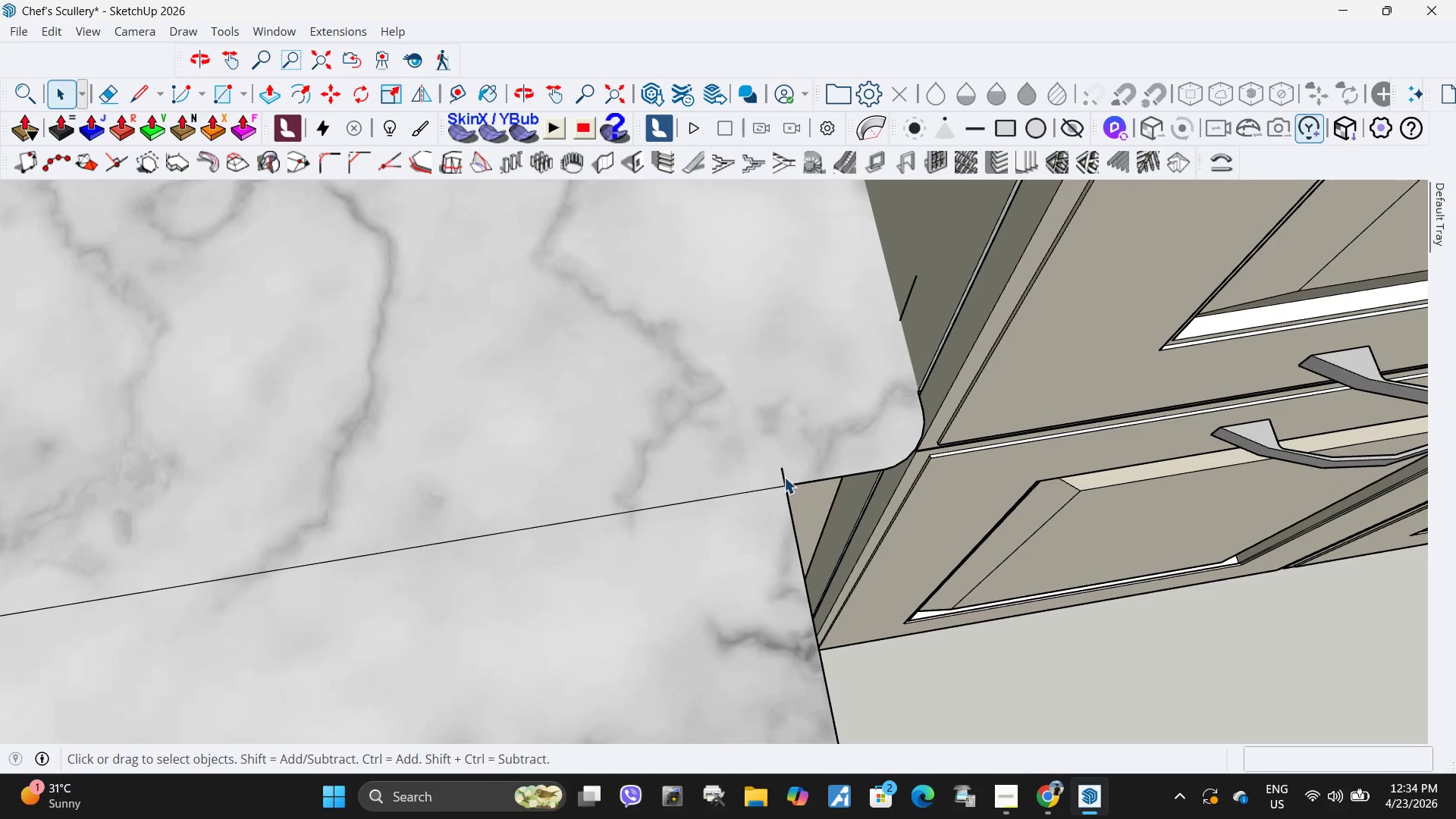 
left_click([784, 477])
 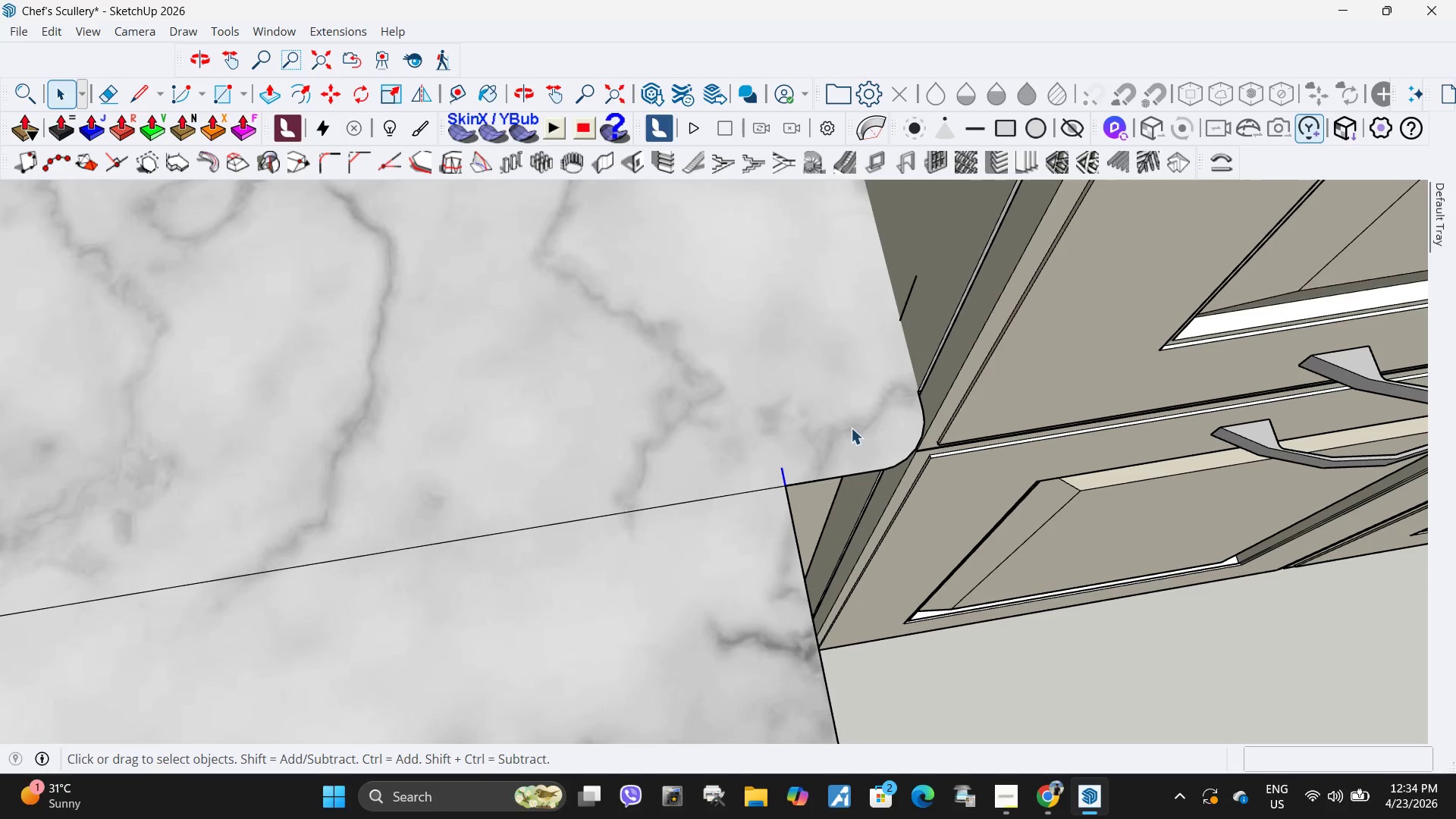 
key(Delete)
 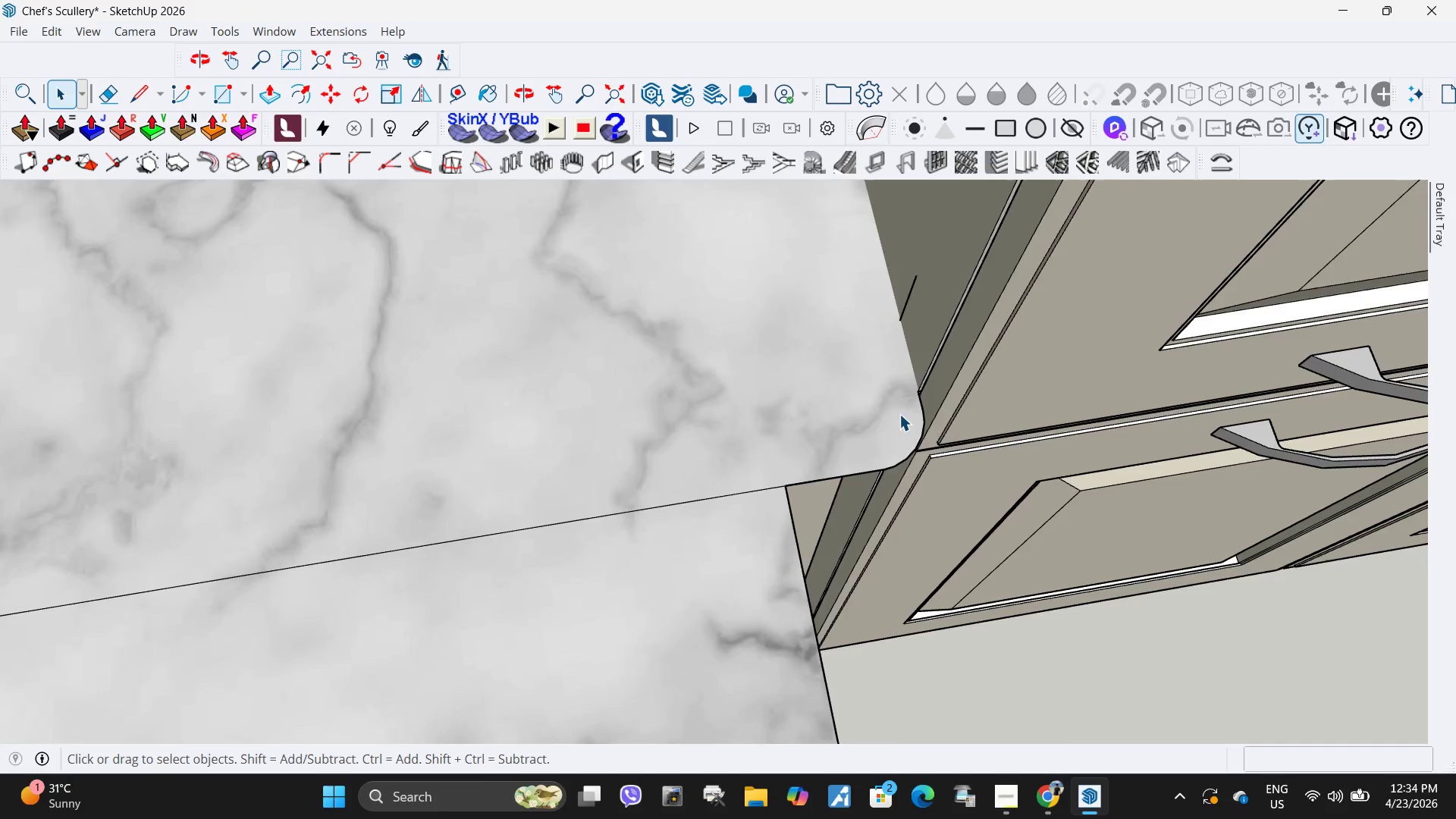 
scroll: coordinate [808, 418], scroll_direction: down, amount: 26.0
 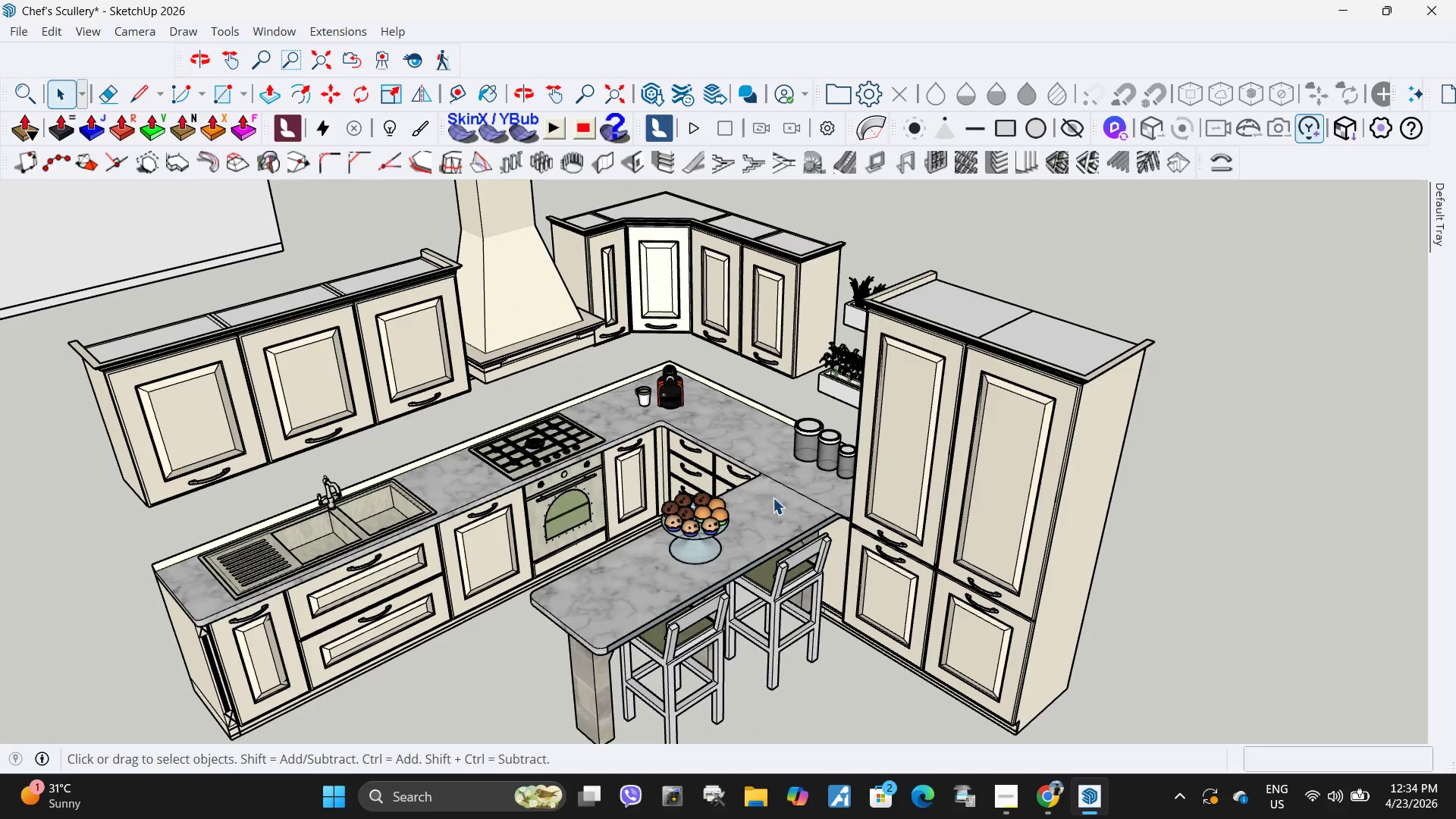 
left_click([780, 515])
 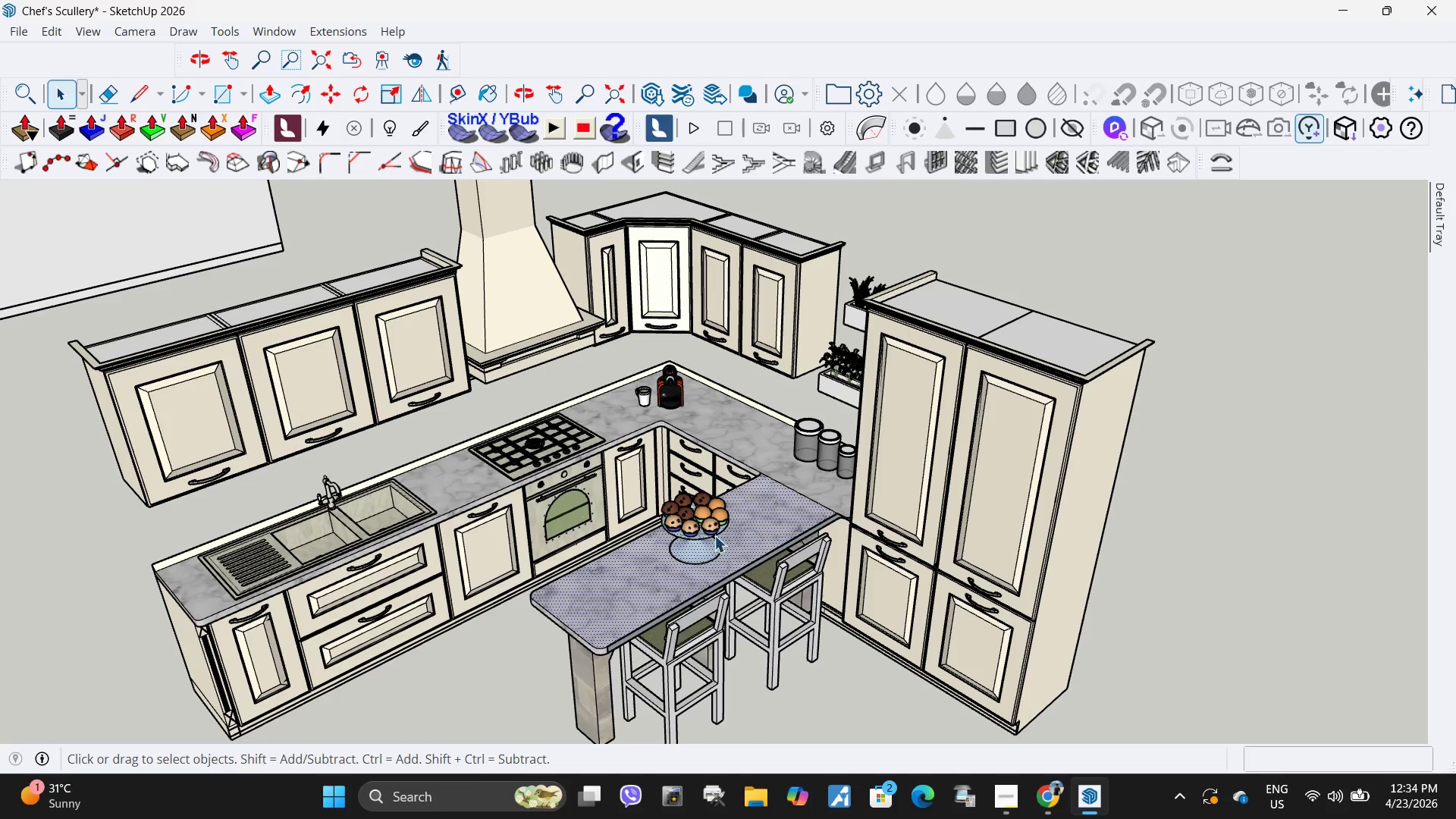 
scroll: coordinate [642, 579], scroll_direction: up, amount: 10.0
 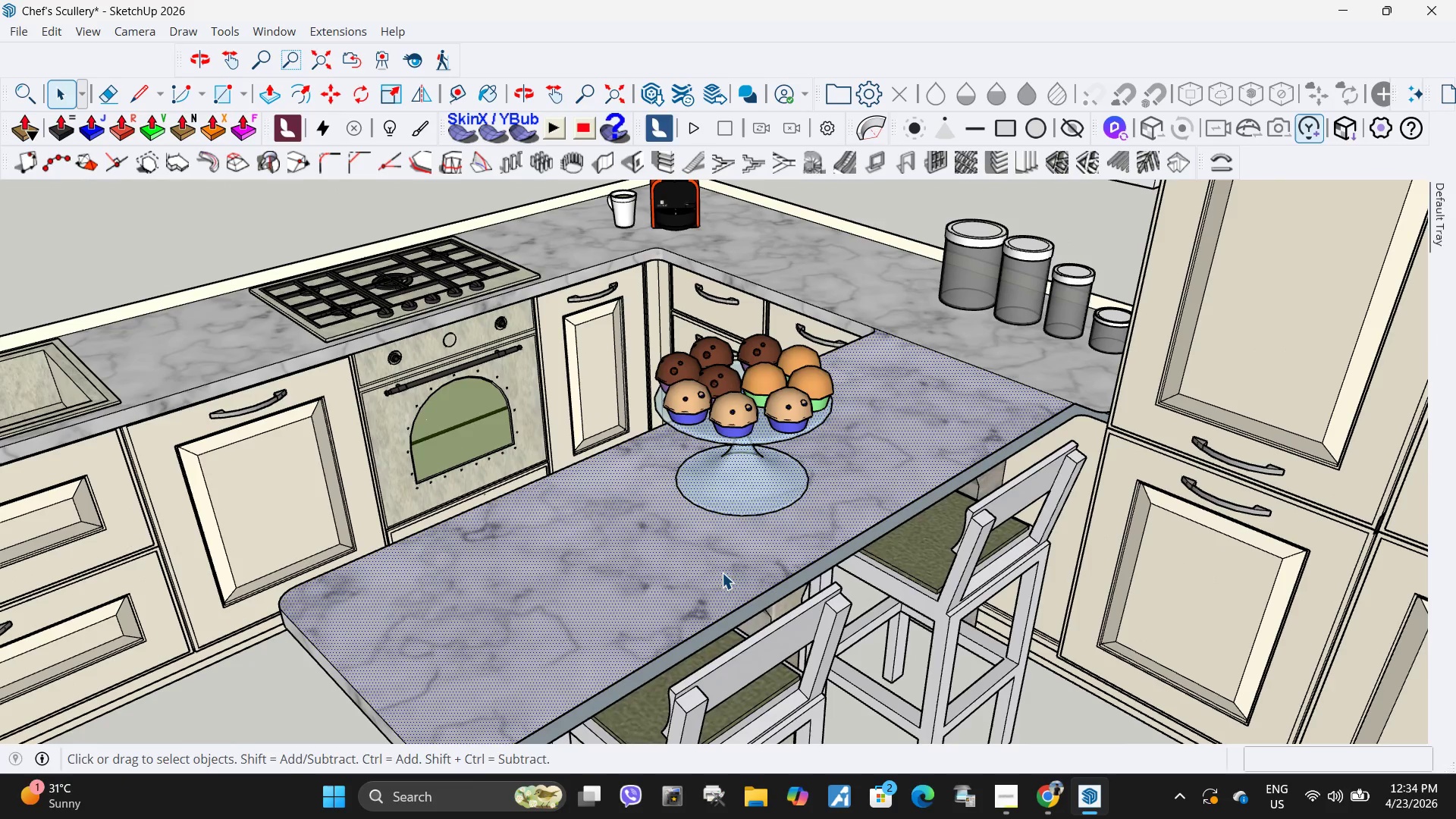 
key(P)
 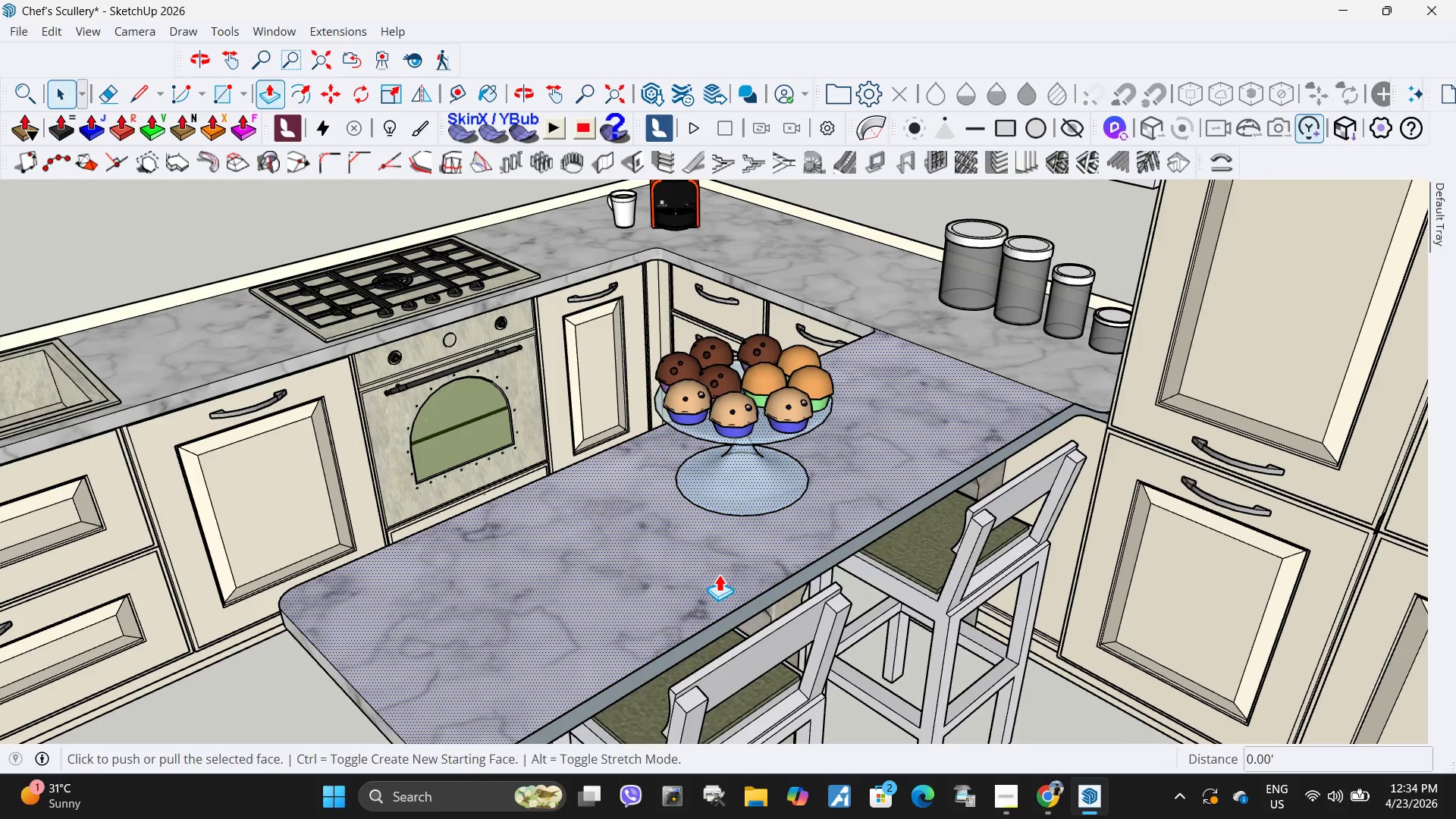 
left_click_drag(start_coordinate=[719, 574], to_coordinate=[717, 578])
 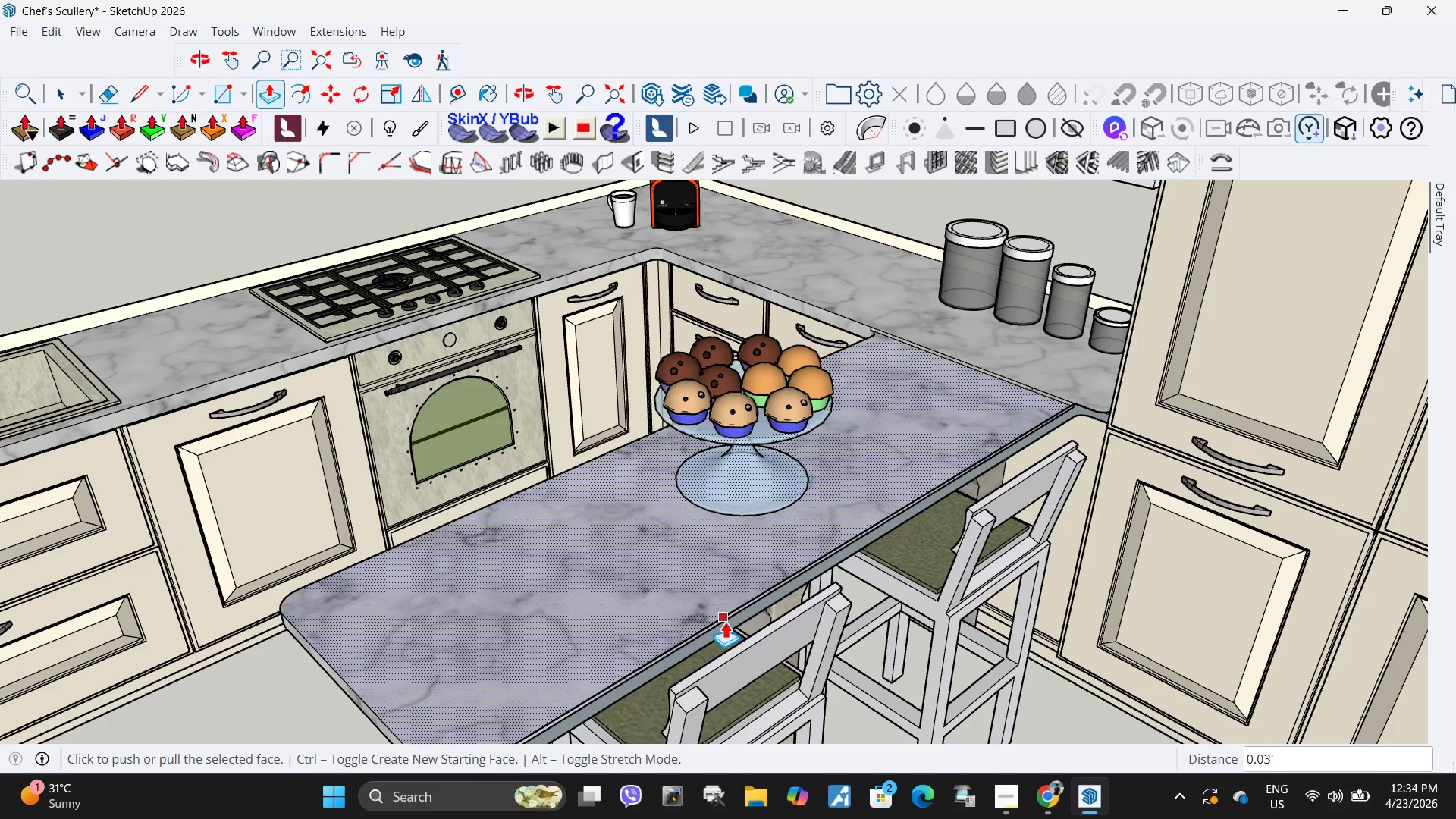 
key(Escape)
 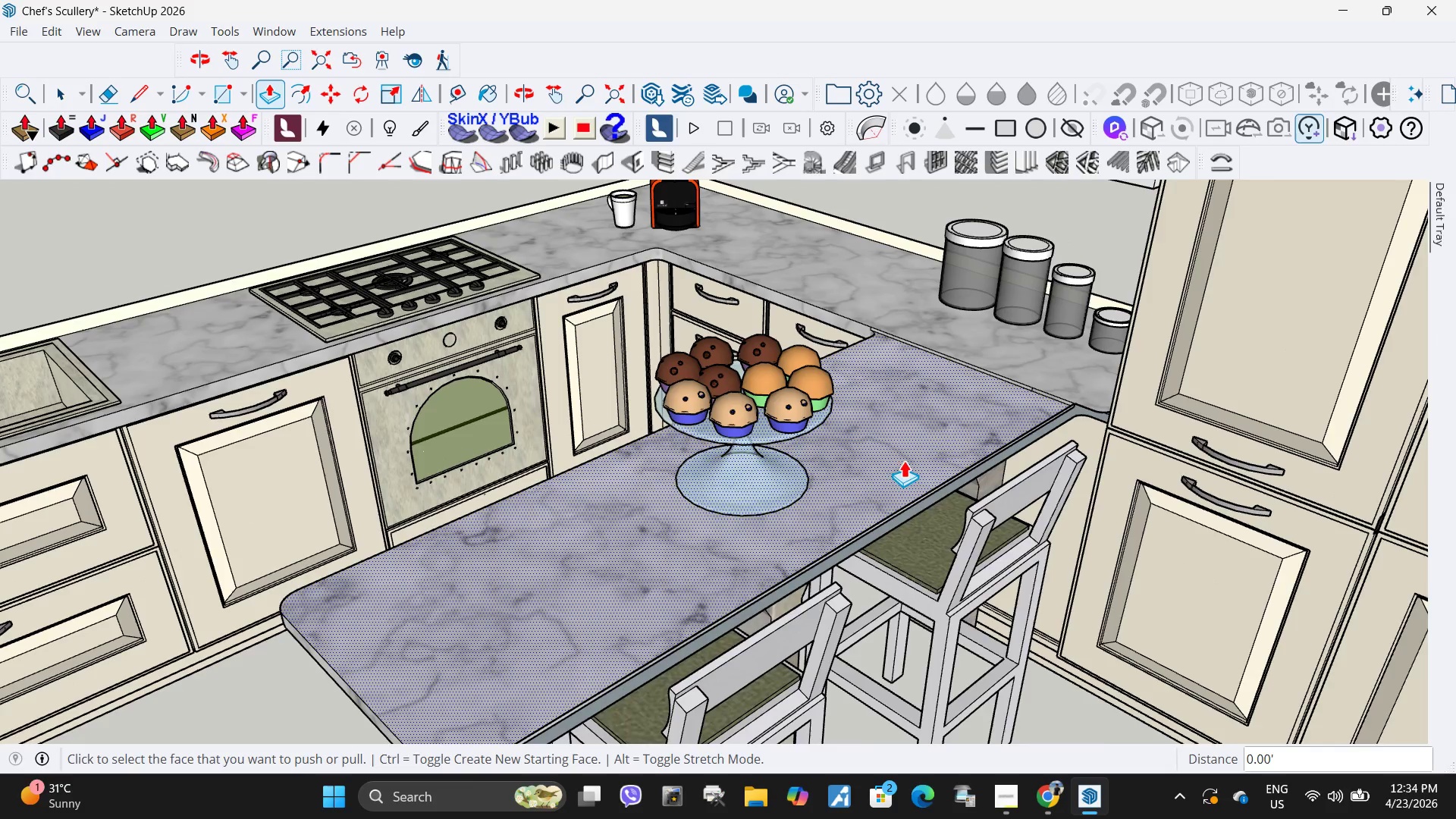 
scroll: coordinate [949, 422], scroll_direction: up, amount: 5.0
 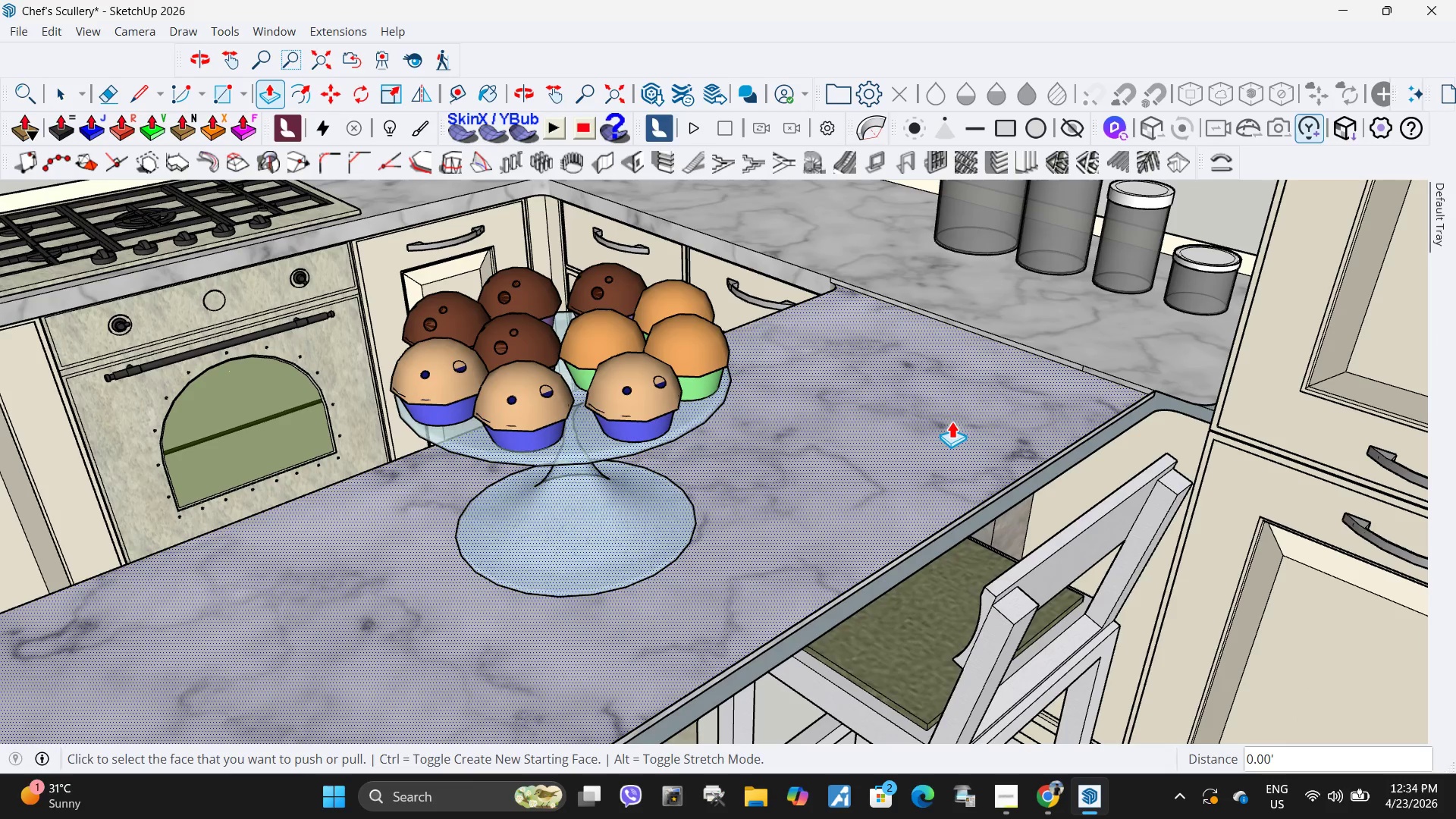 
key(Control+ControlLeft)
 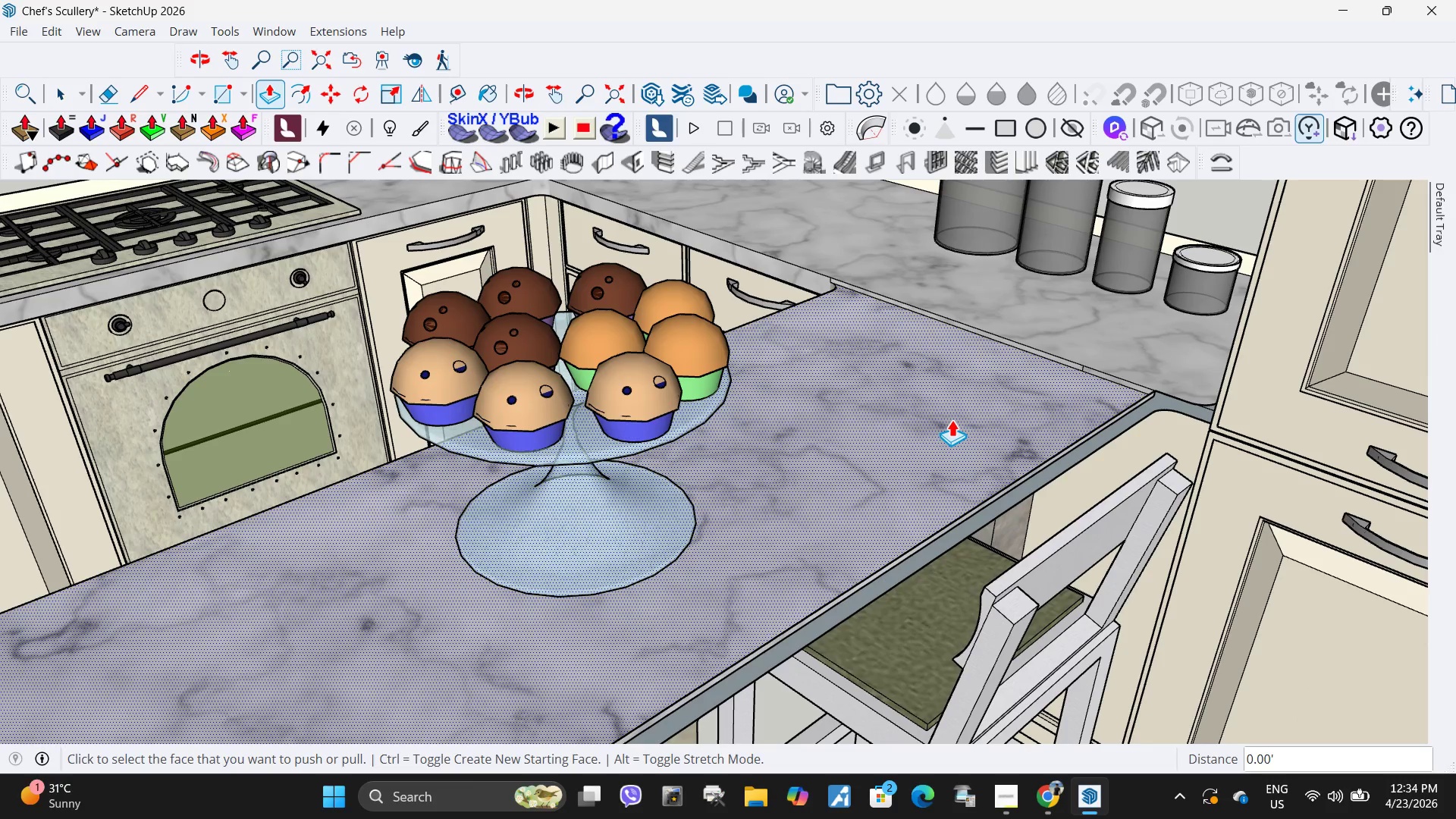 
key(Control+Z)
 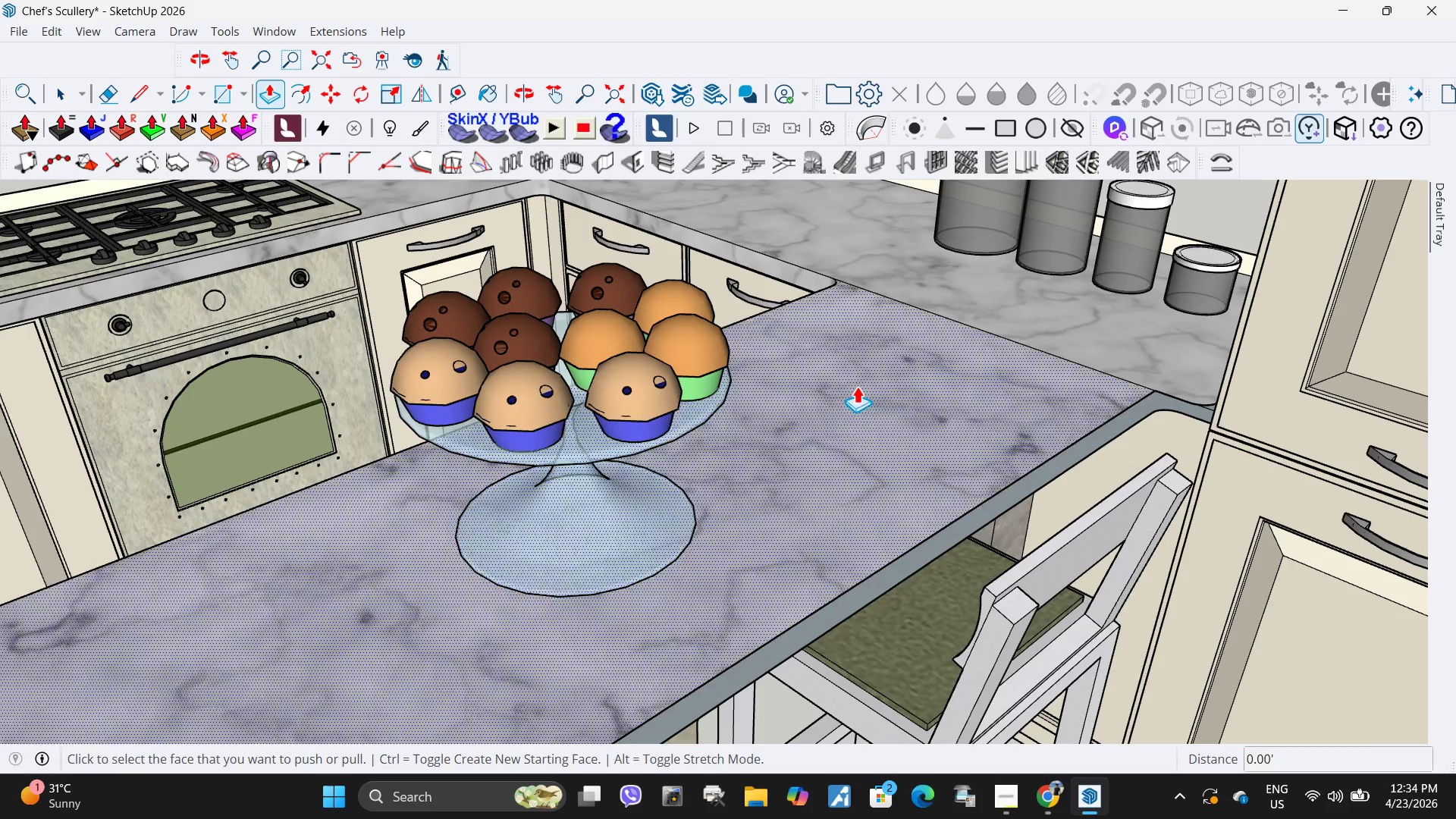 
scroll: coordinate [843, 388], scroll_direction: down, amount: 6.0
 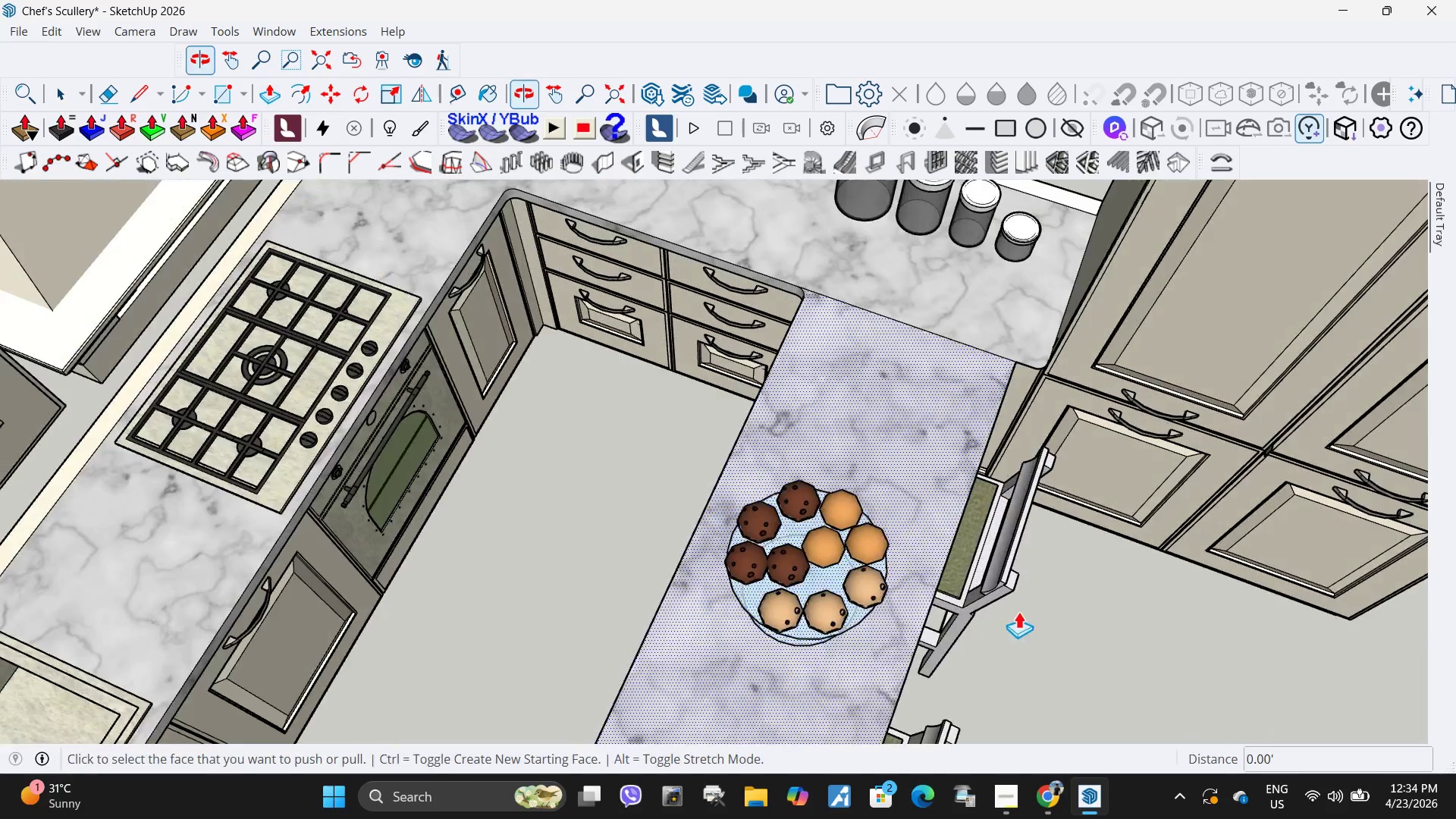 
key(Space)
 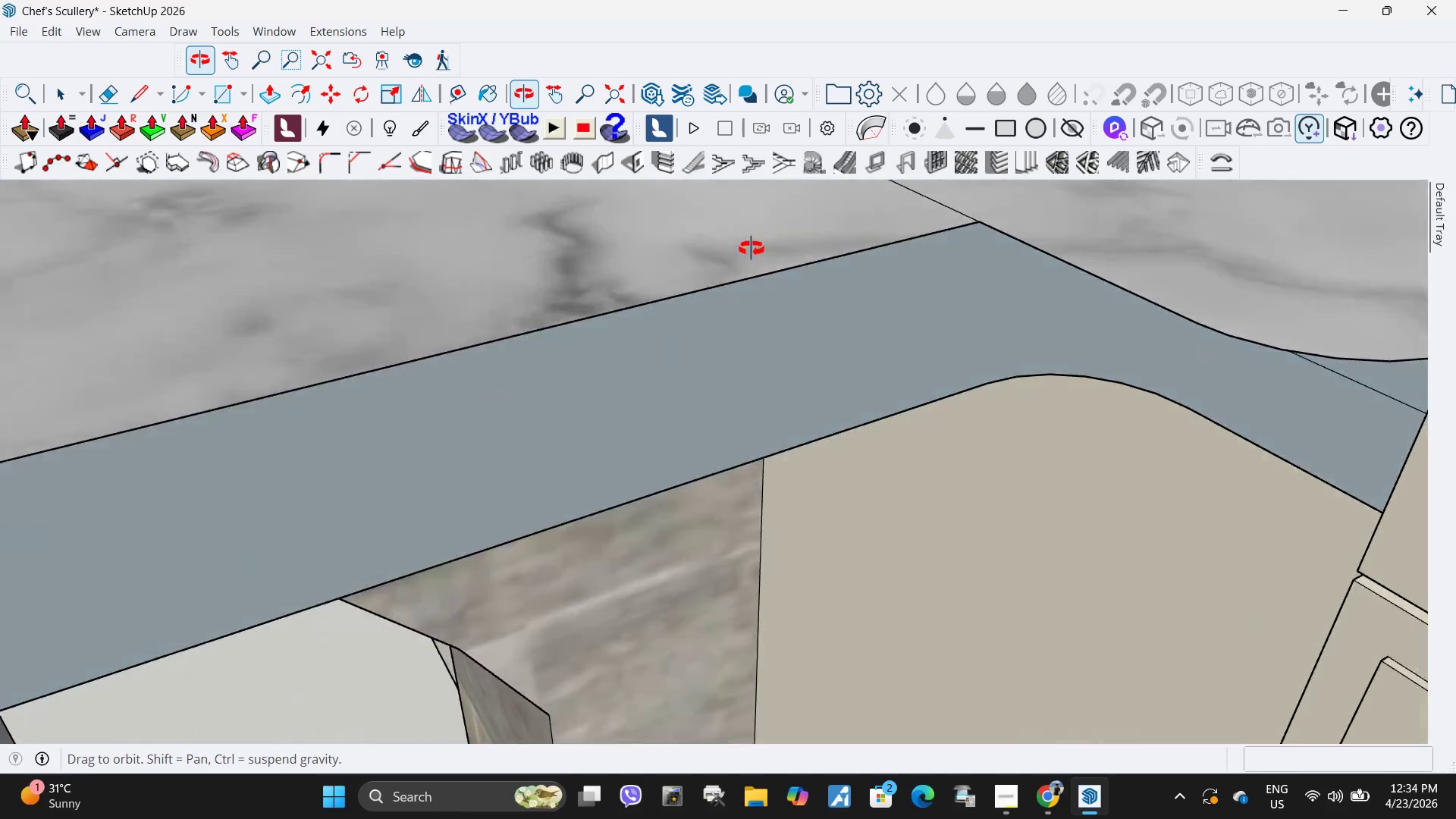 
scroll: coordinate [987, 439], scroll_direction: up, amount: 23.0
 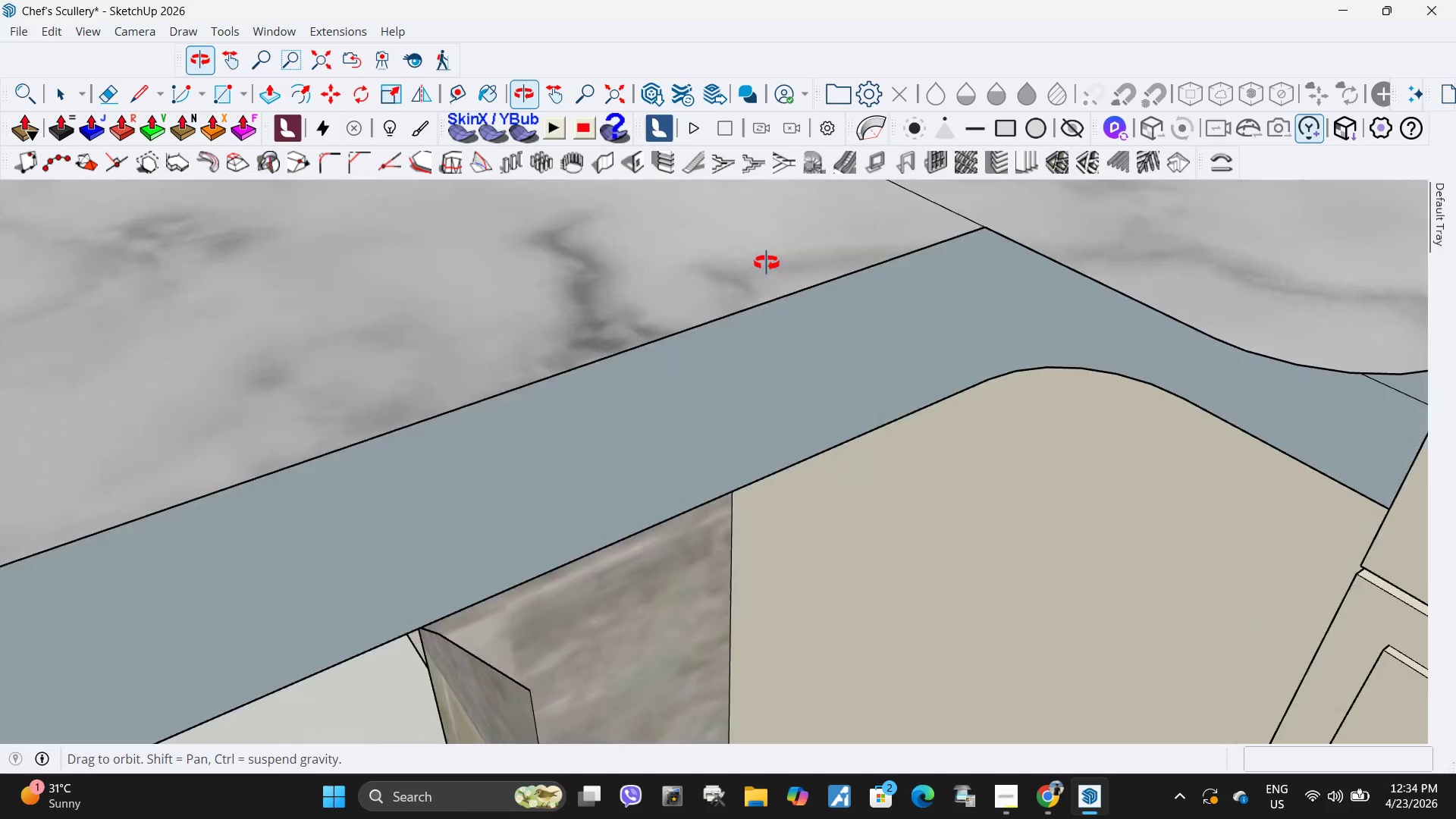 
scroll: coordinate [726, 335], scroll_direction: down, amount: 10.0
 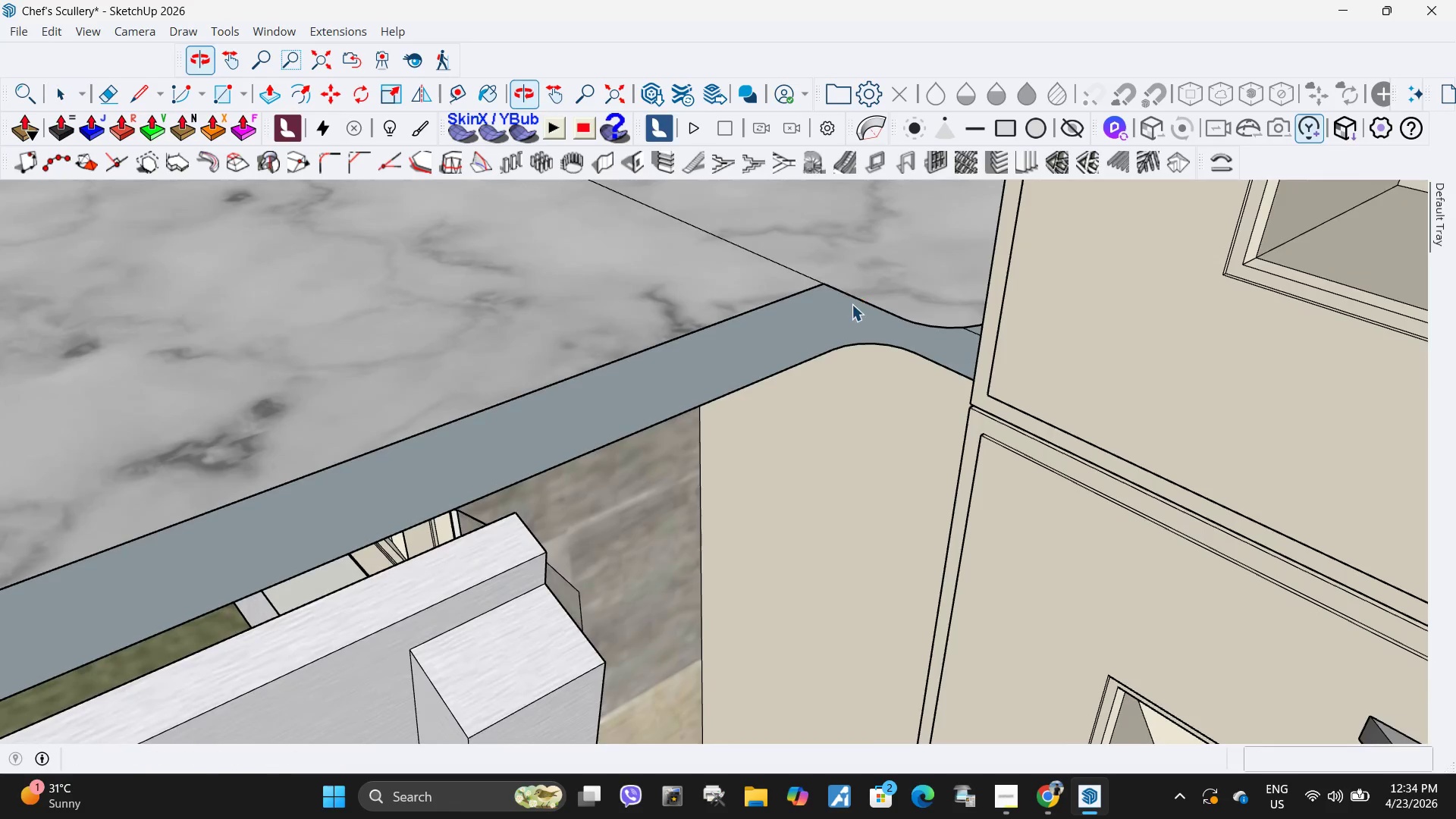 
left_click([852, 296])
 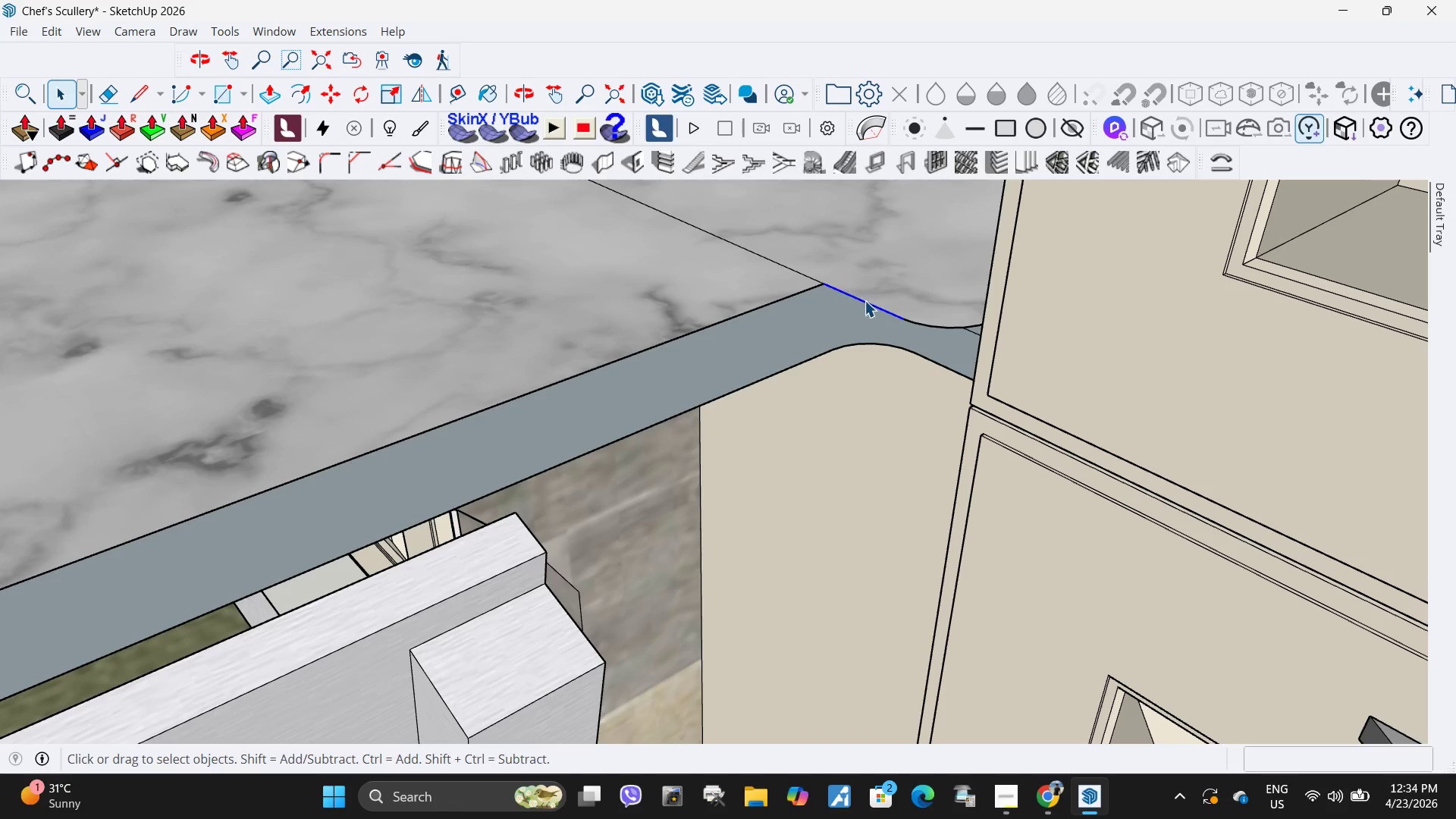 
hold_key(key=ControlLeft, duration=0.53)
left_click([921, 326])
 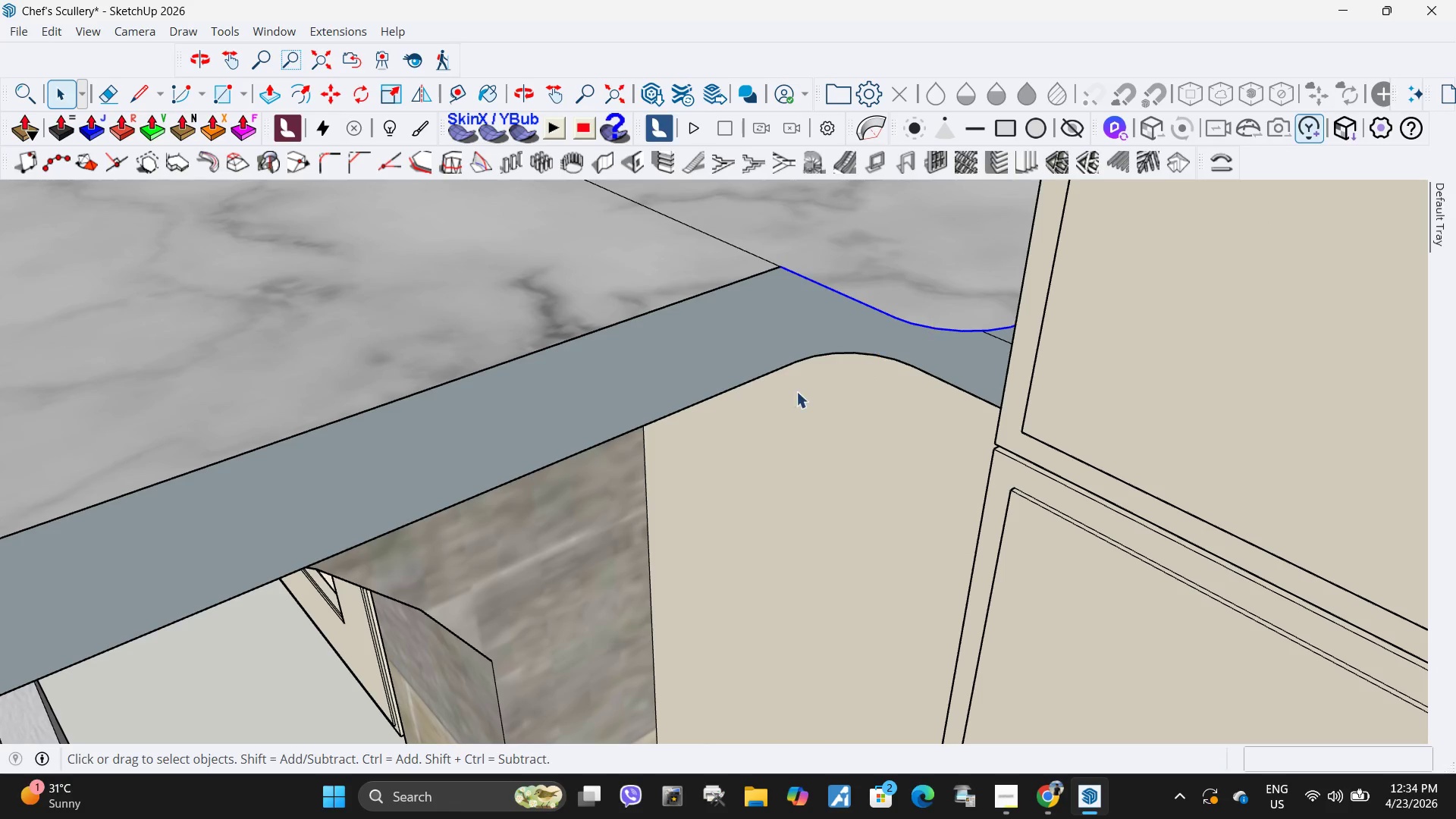 
scroll: coordinate [921, 322], scroll_direction: up, amount: 4.0
 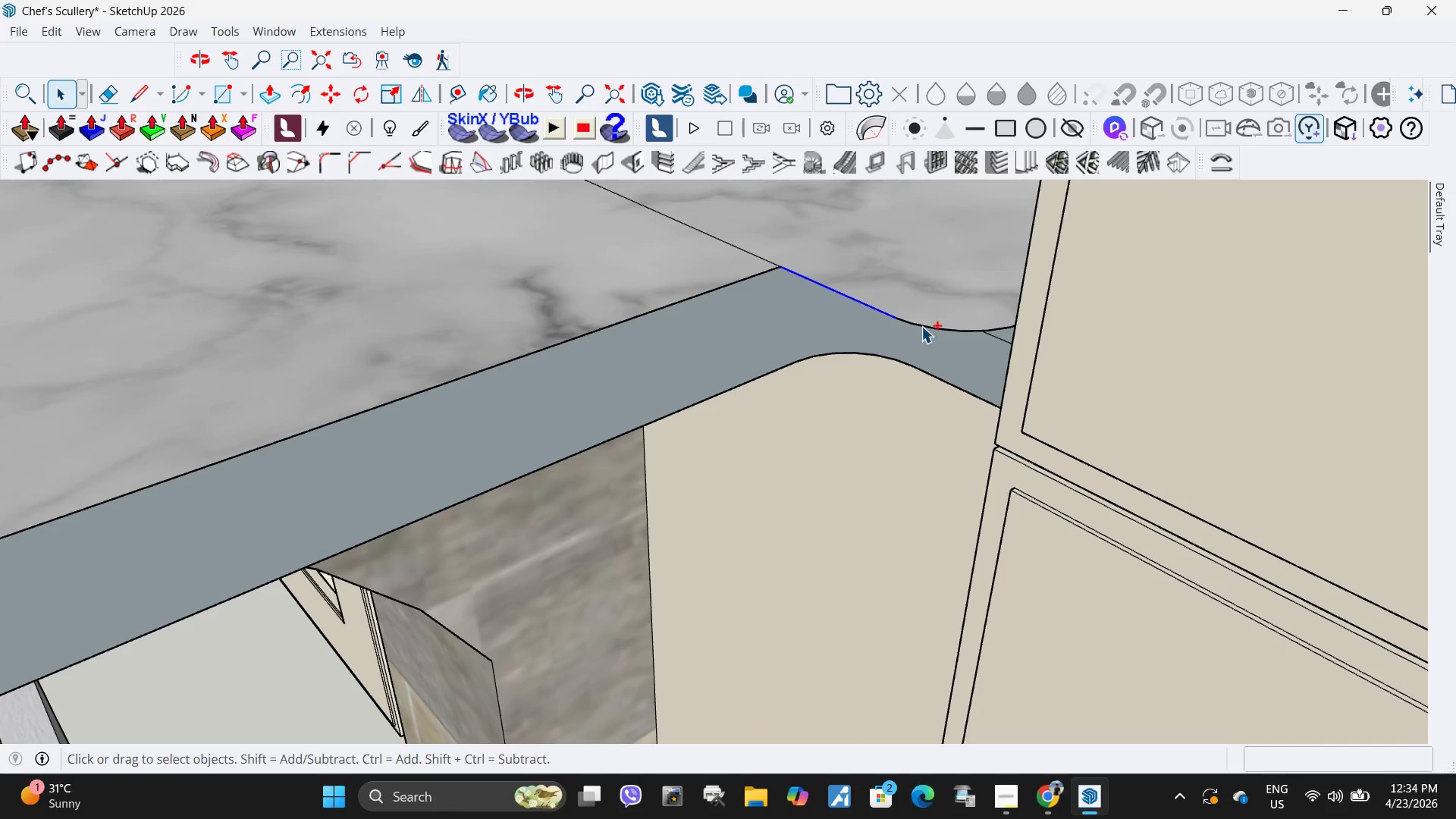 
scroll: coordinate [760, 440], scroll_direction: down, amount: 6.0
 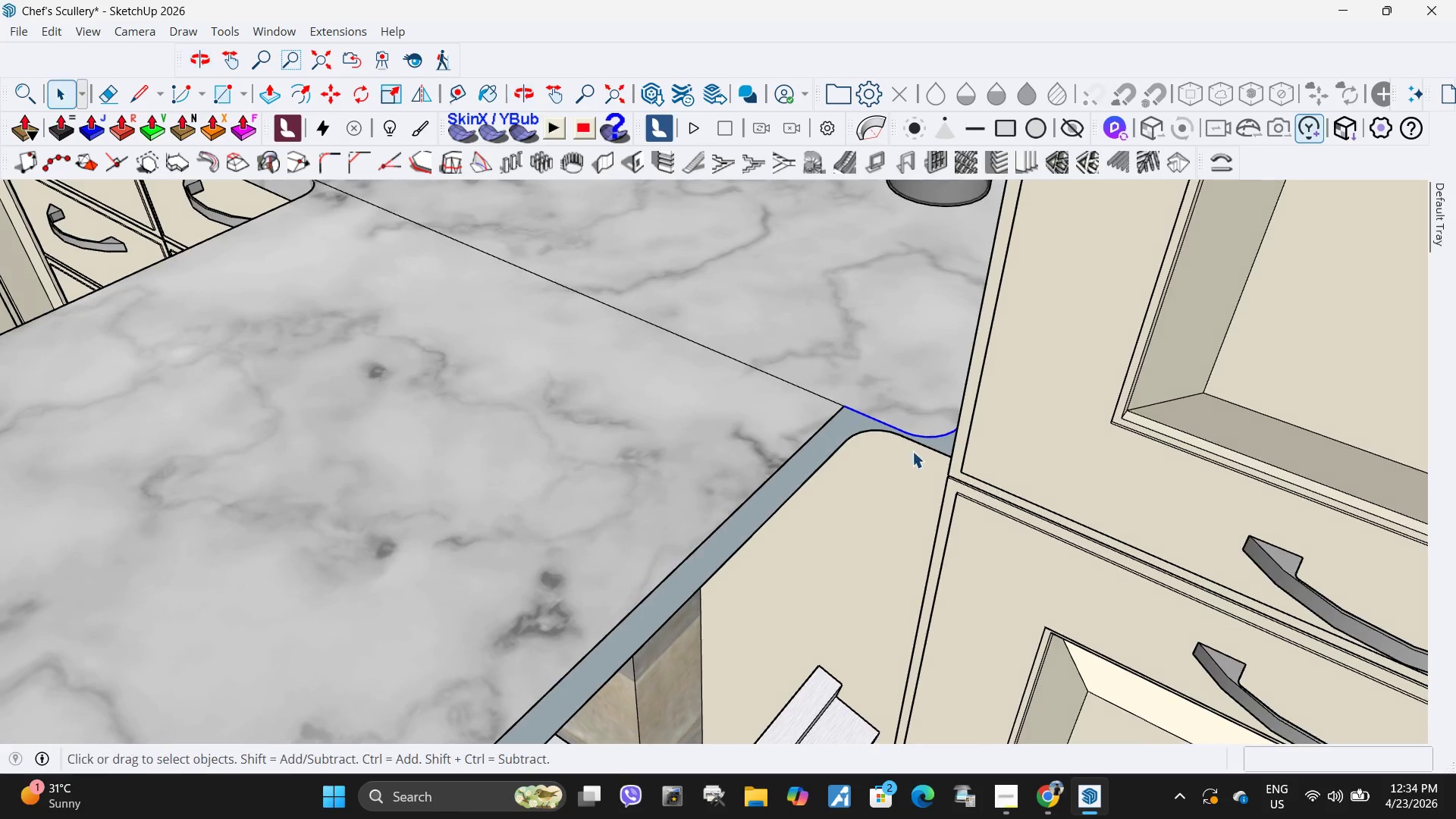 
scroll: coordinate [867, 413], scroll_direction: up, amount: 5.0
 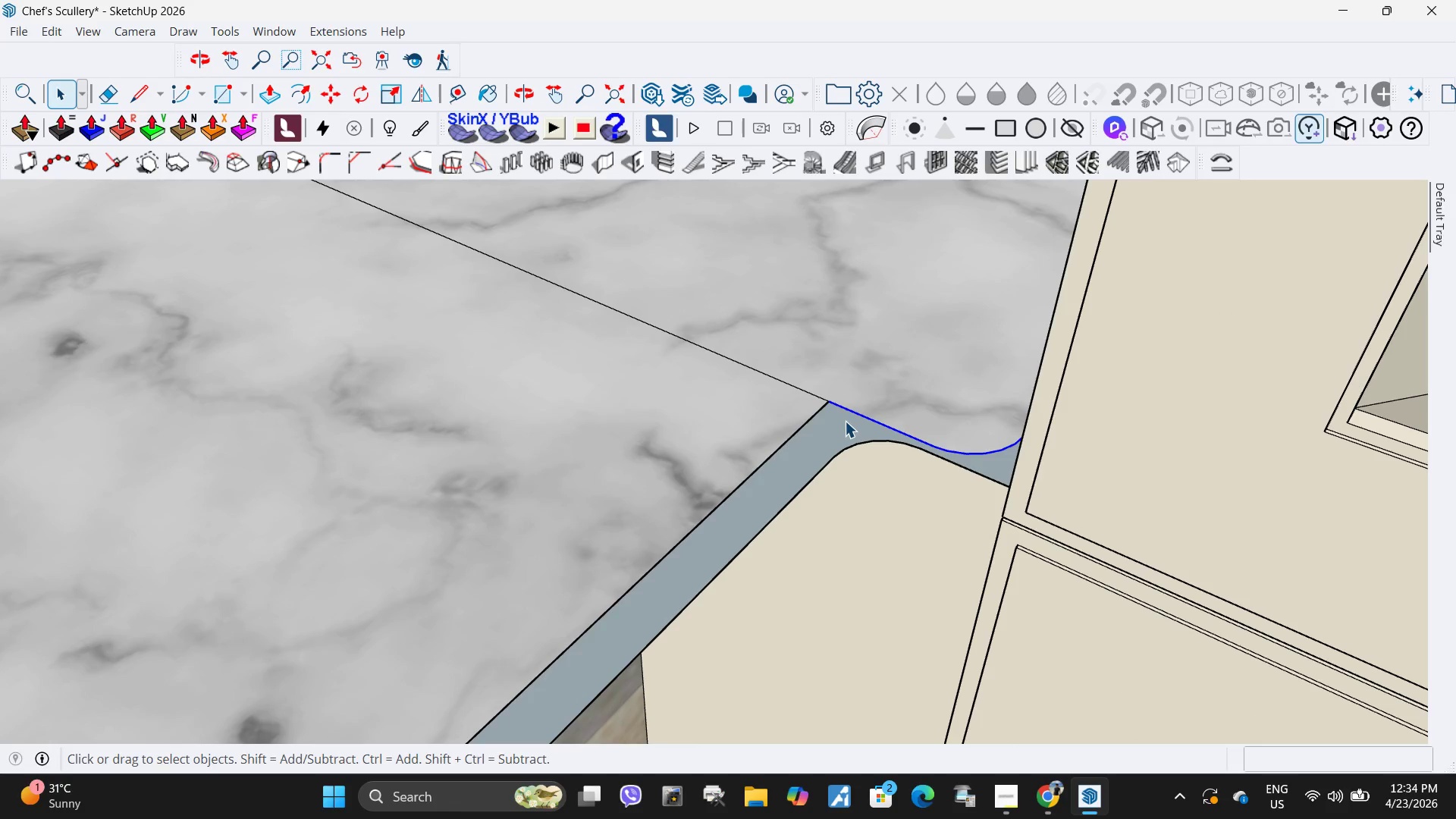 
key(L)
 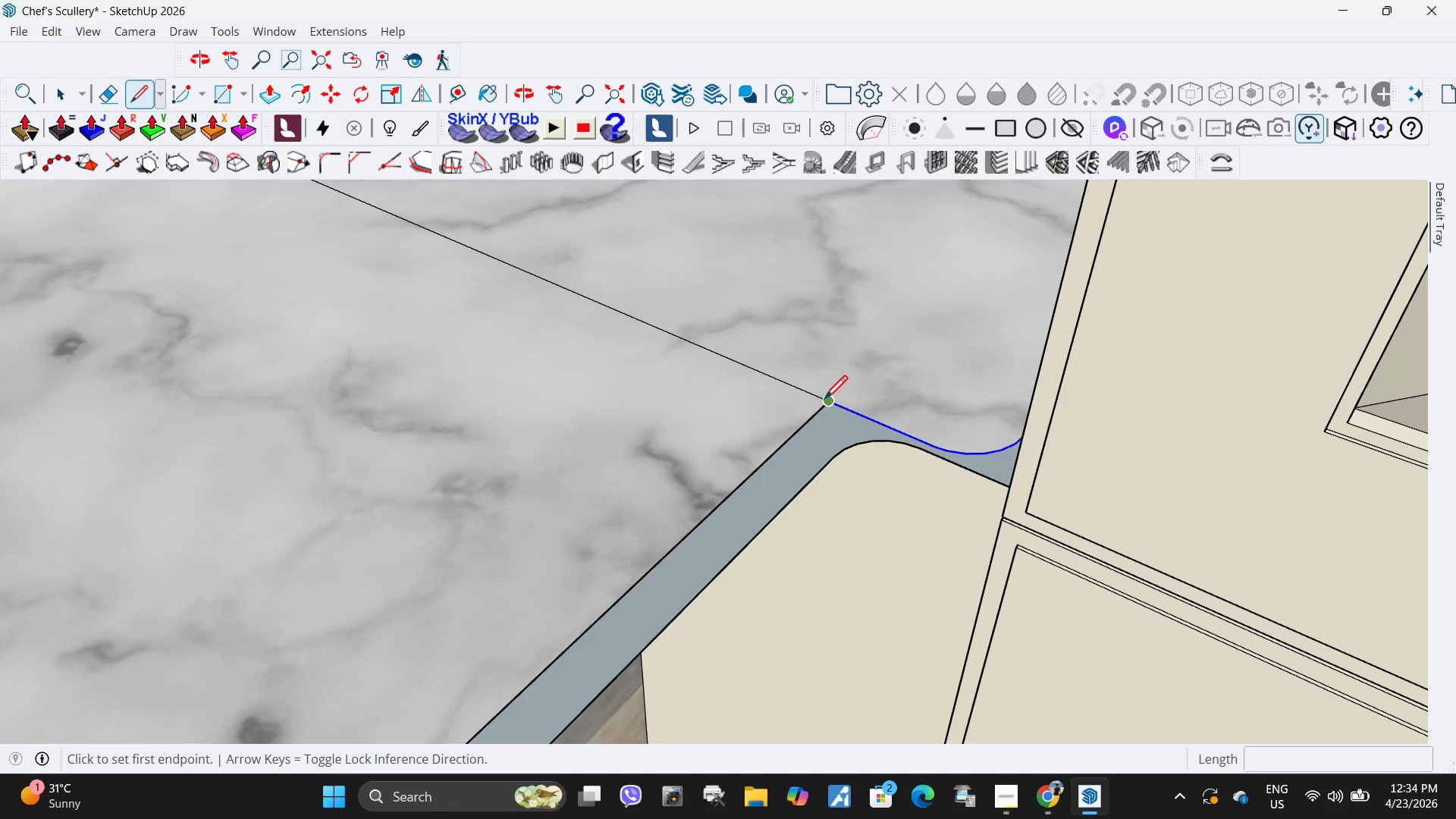 
left_click([824, 401])
 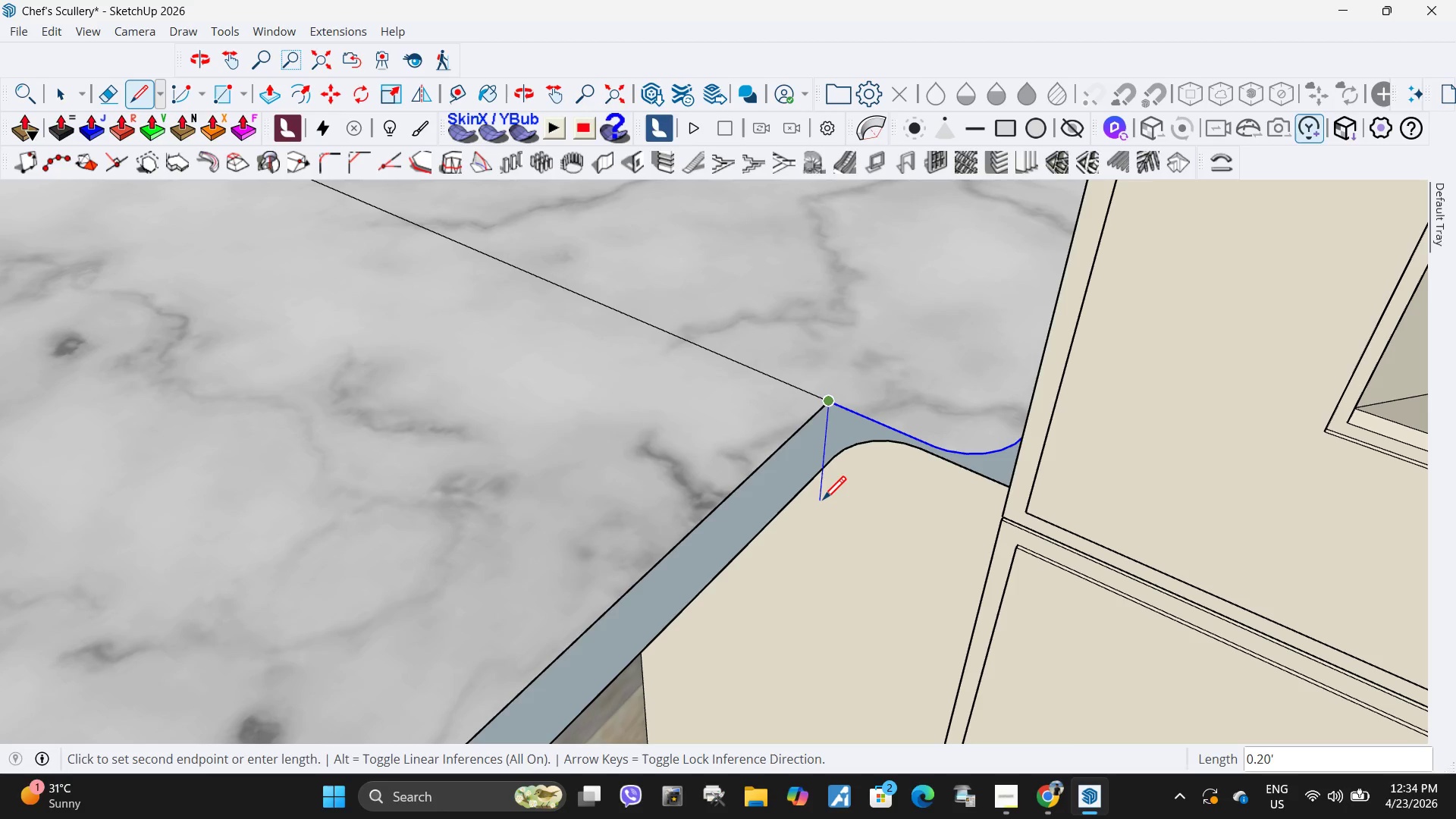 
left_click([823, 500])
 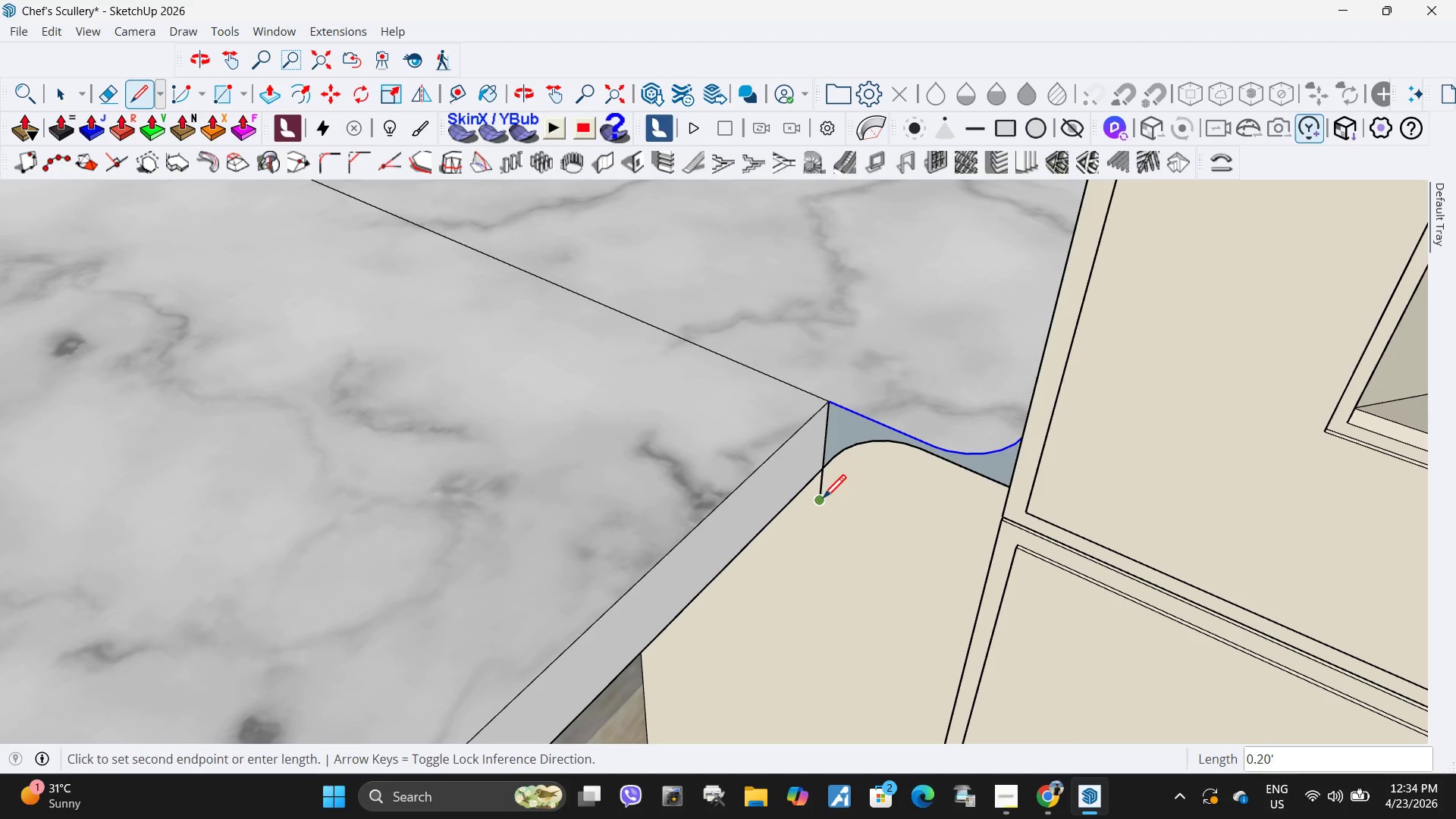 
key(Space)
 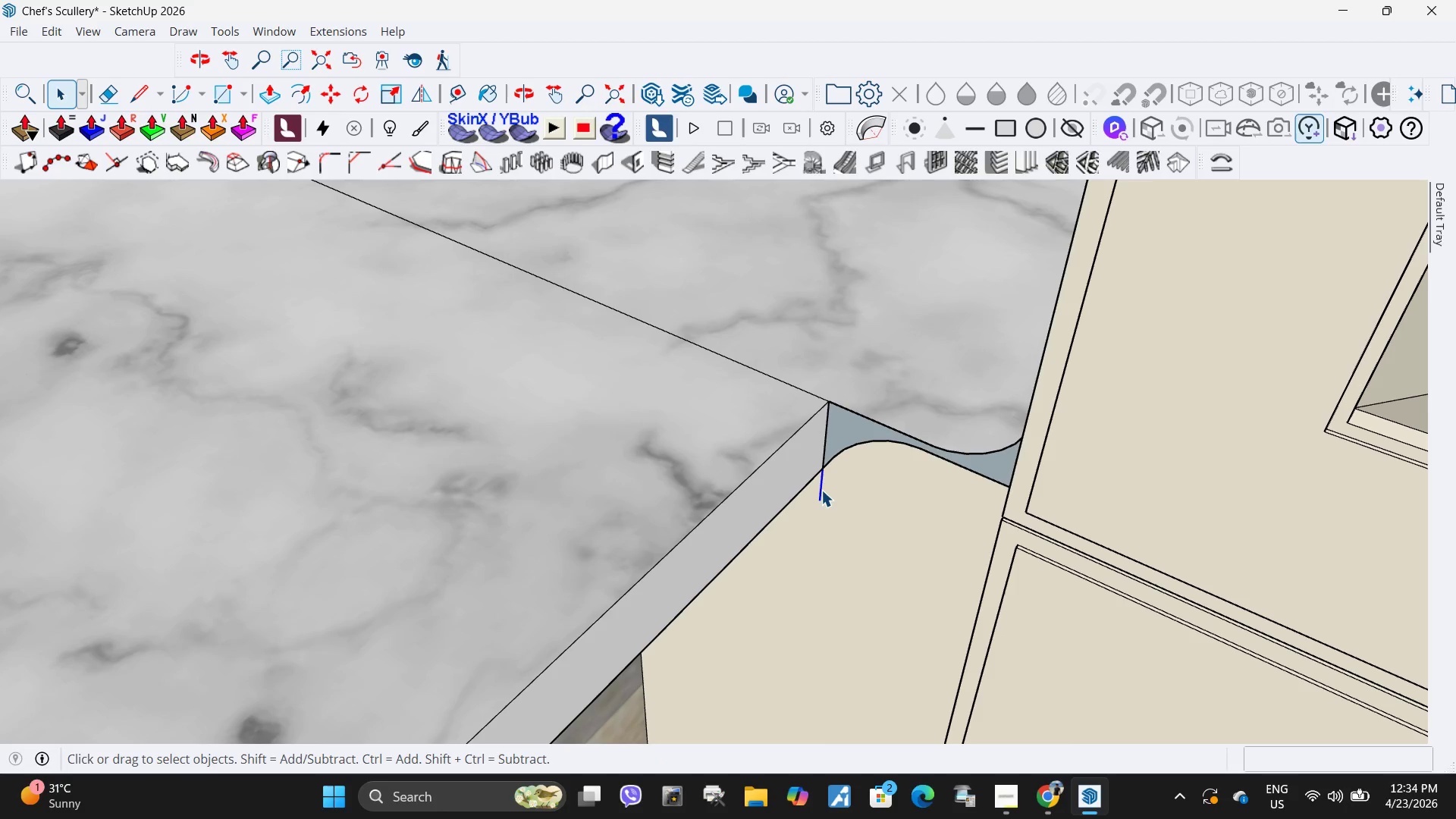 
key(Delete)
 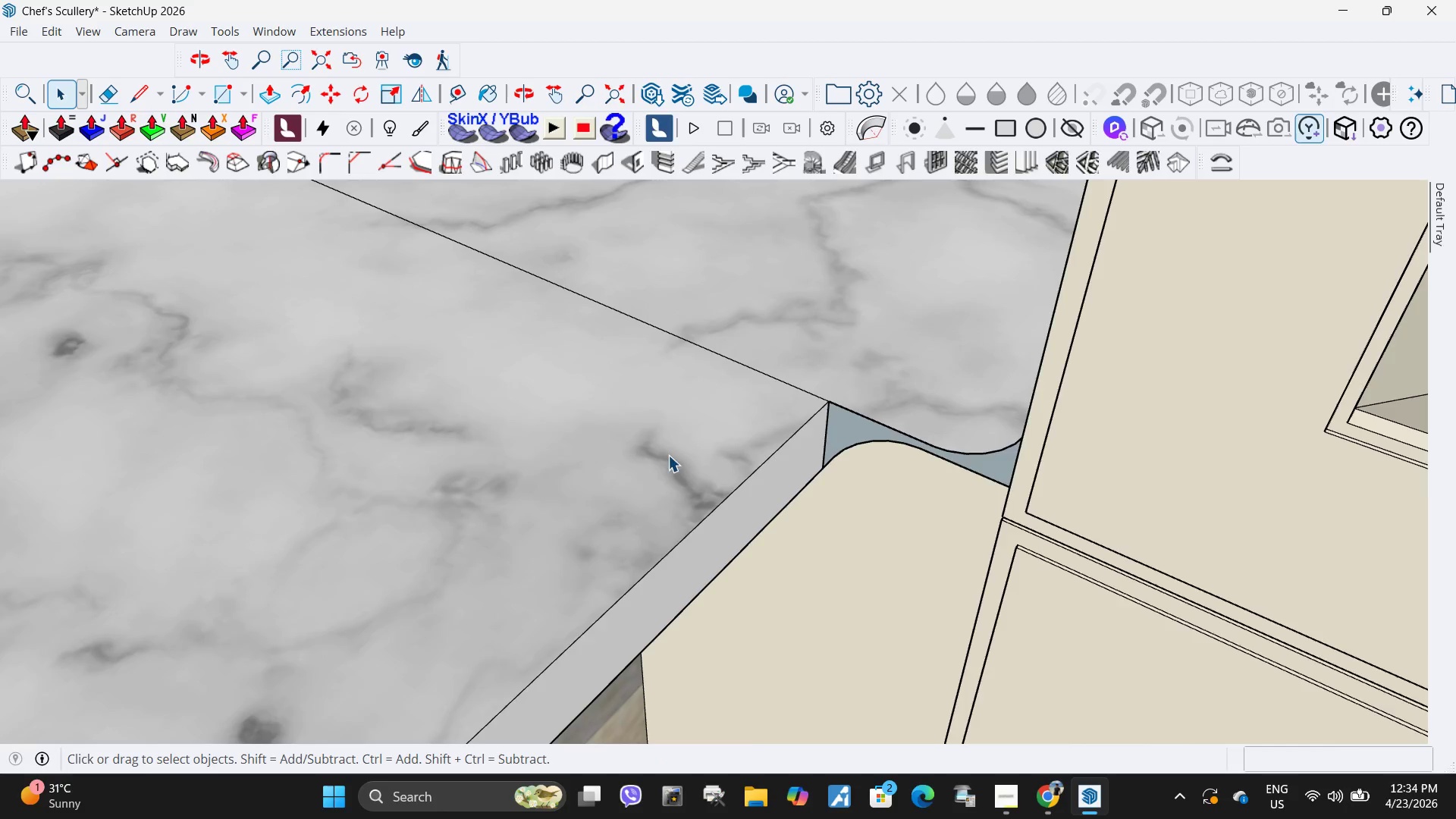 
scroll: coordinate [984, 493], scroll_direction: up, amount: 7.0
 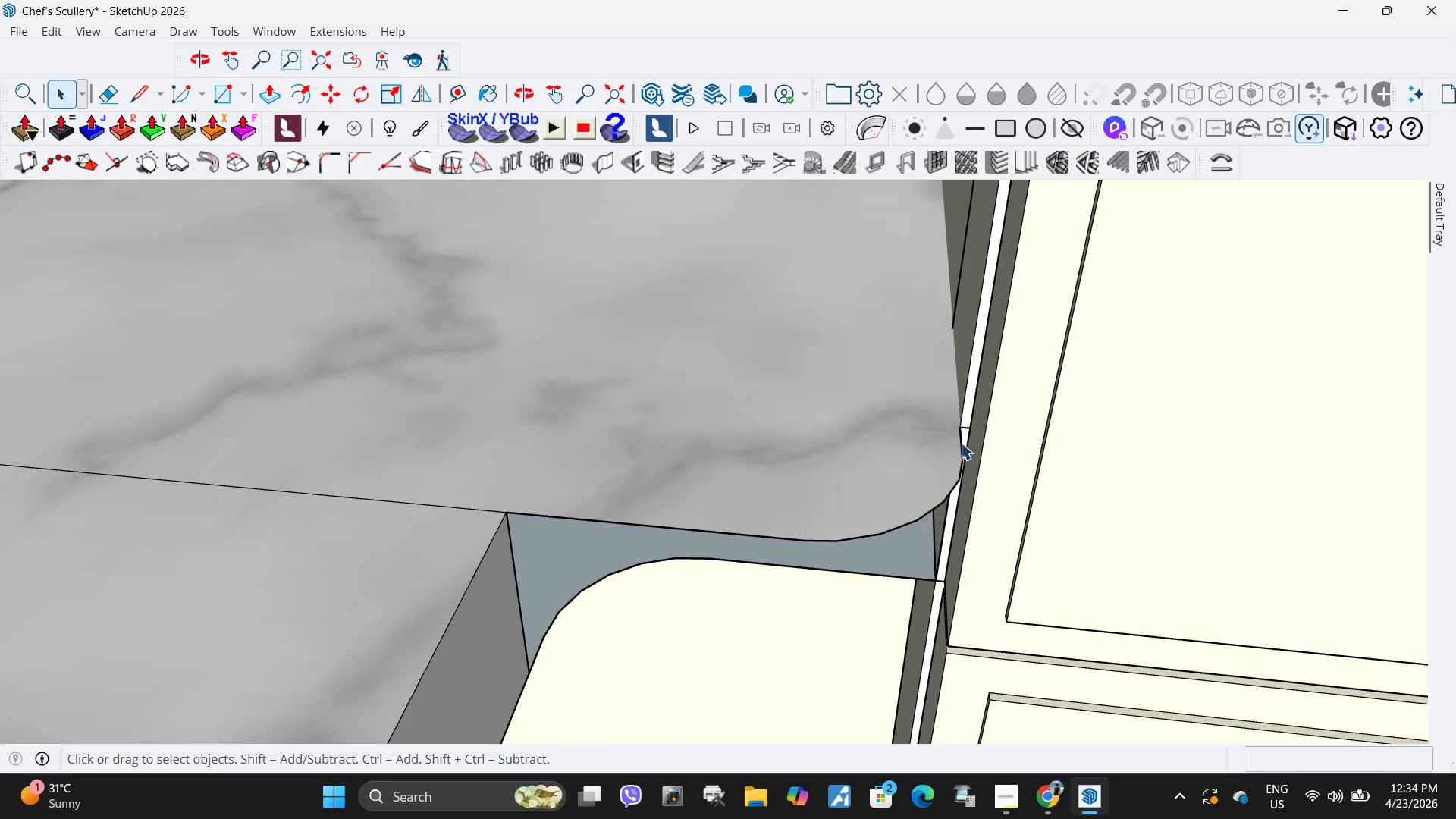 
left_click([961, 443])
 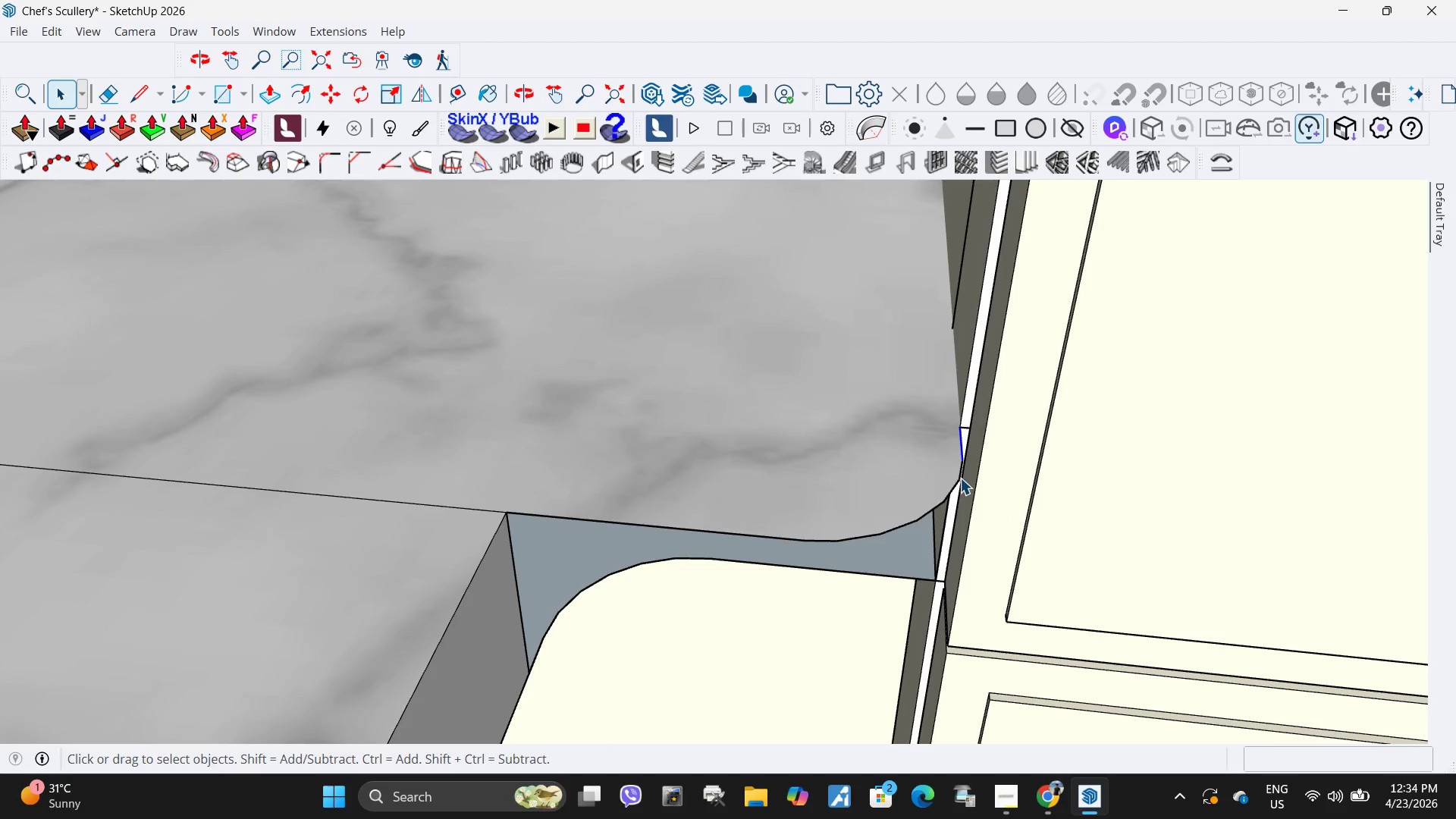 
left_click([960, 478])
 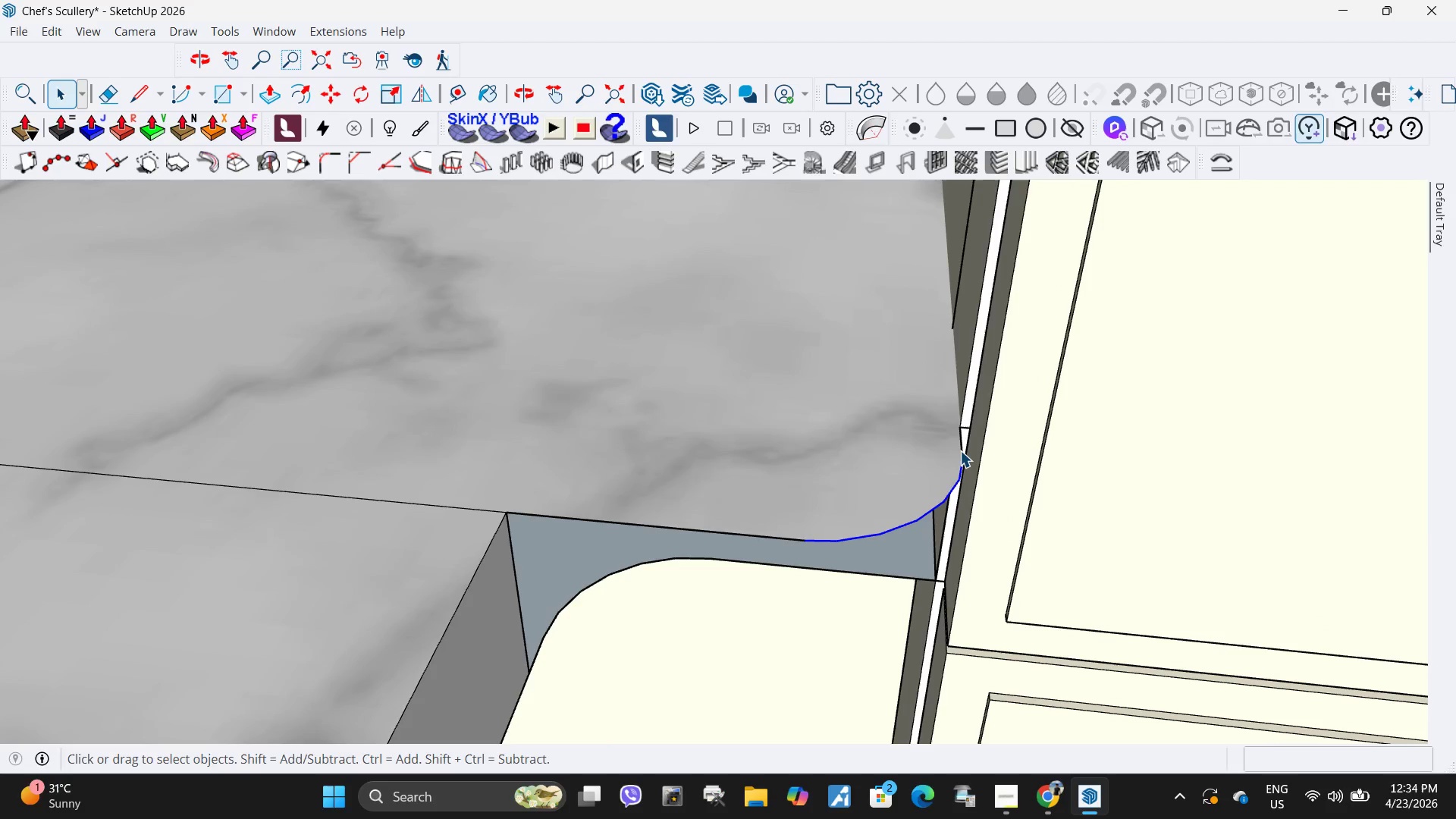 
hold_key(key=ControlLeft, duration=0.97)
left_click([961, 450])
 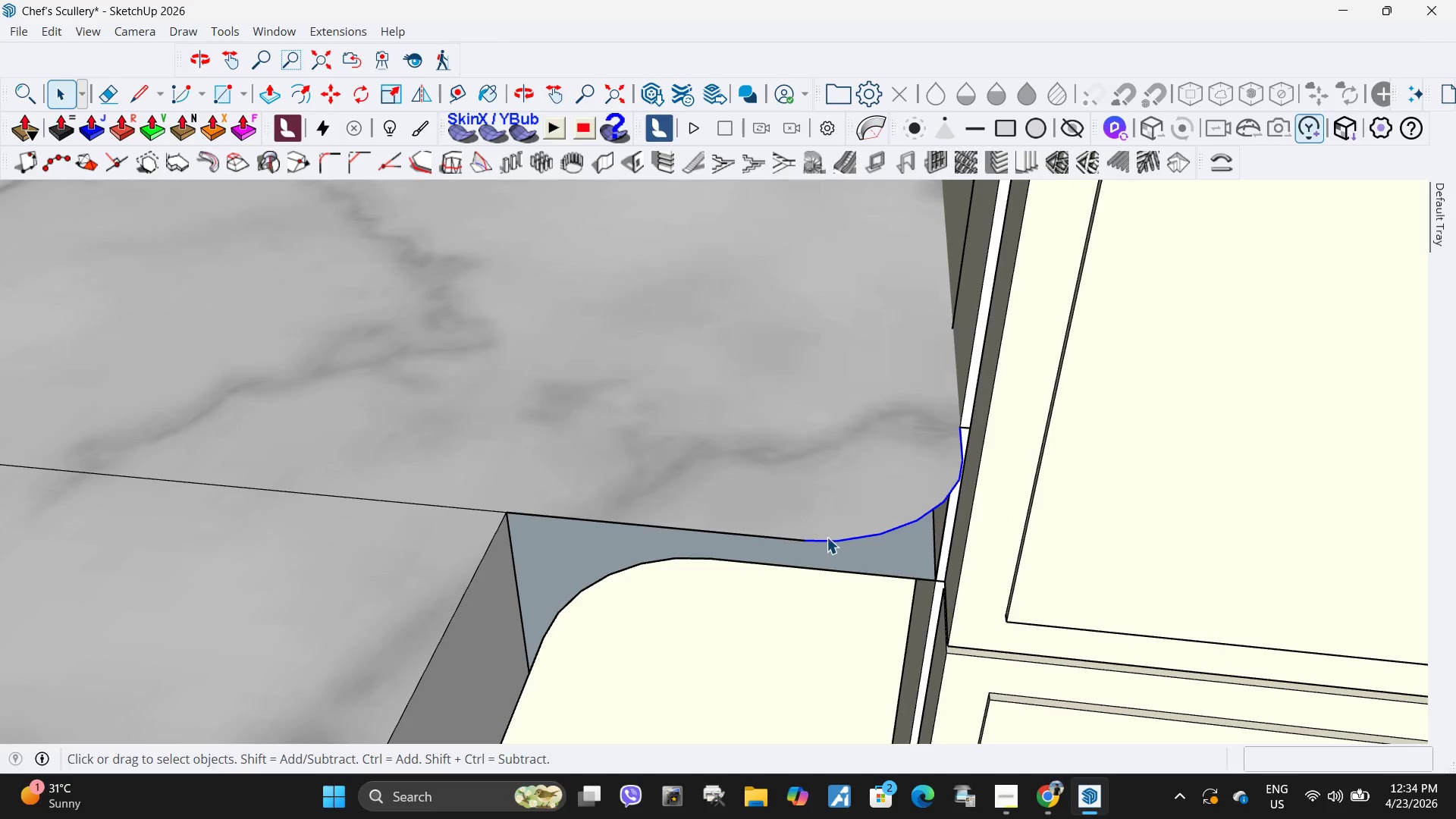 
hold_key(key=ControlLeft, duration=1.11)
left_click([790, 538])
 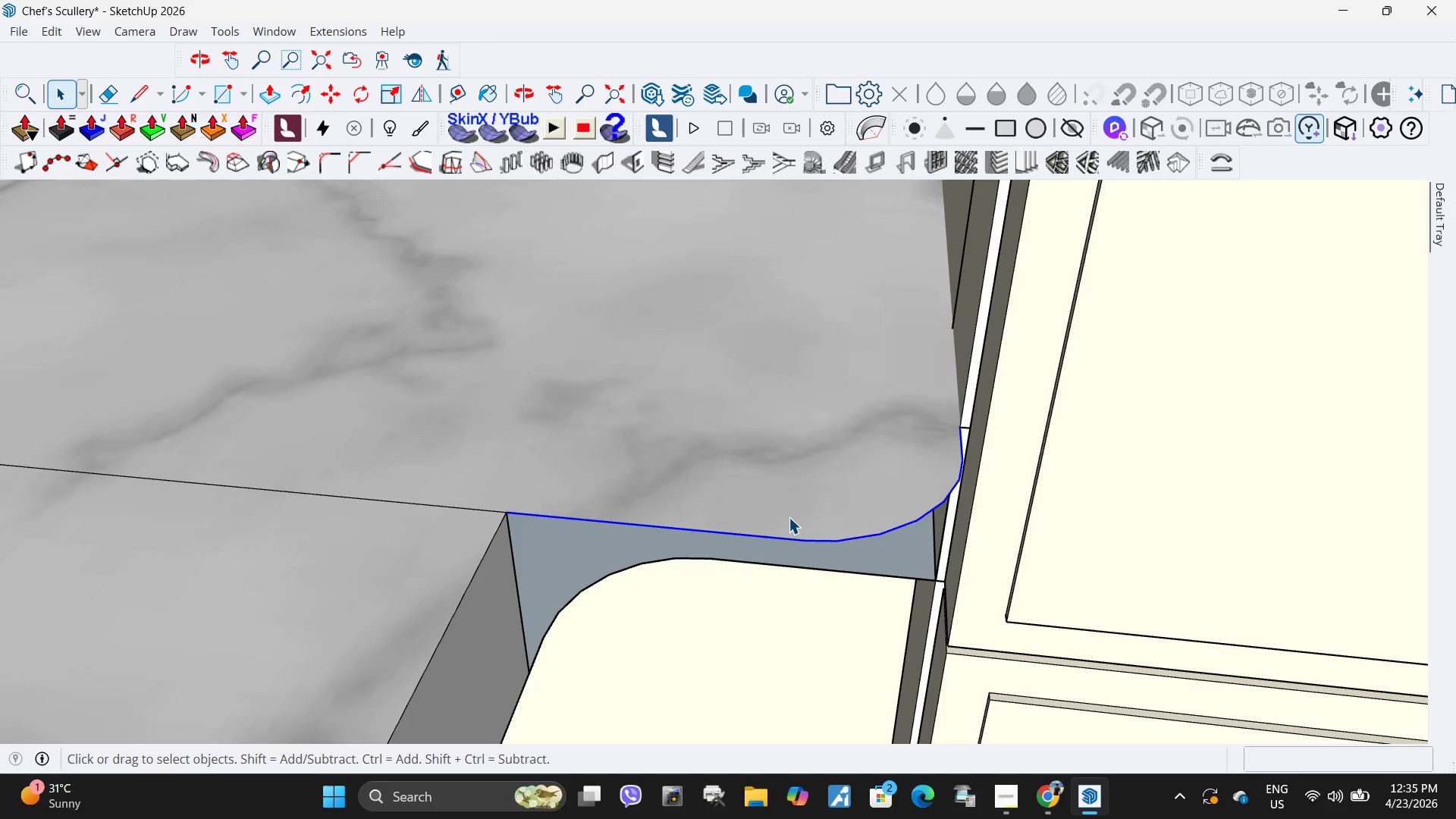 
key(M)
 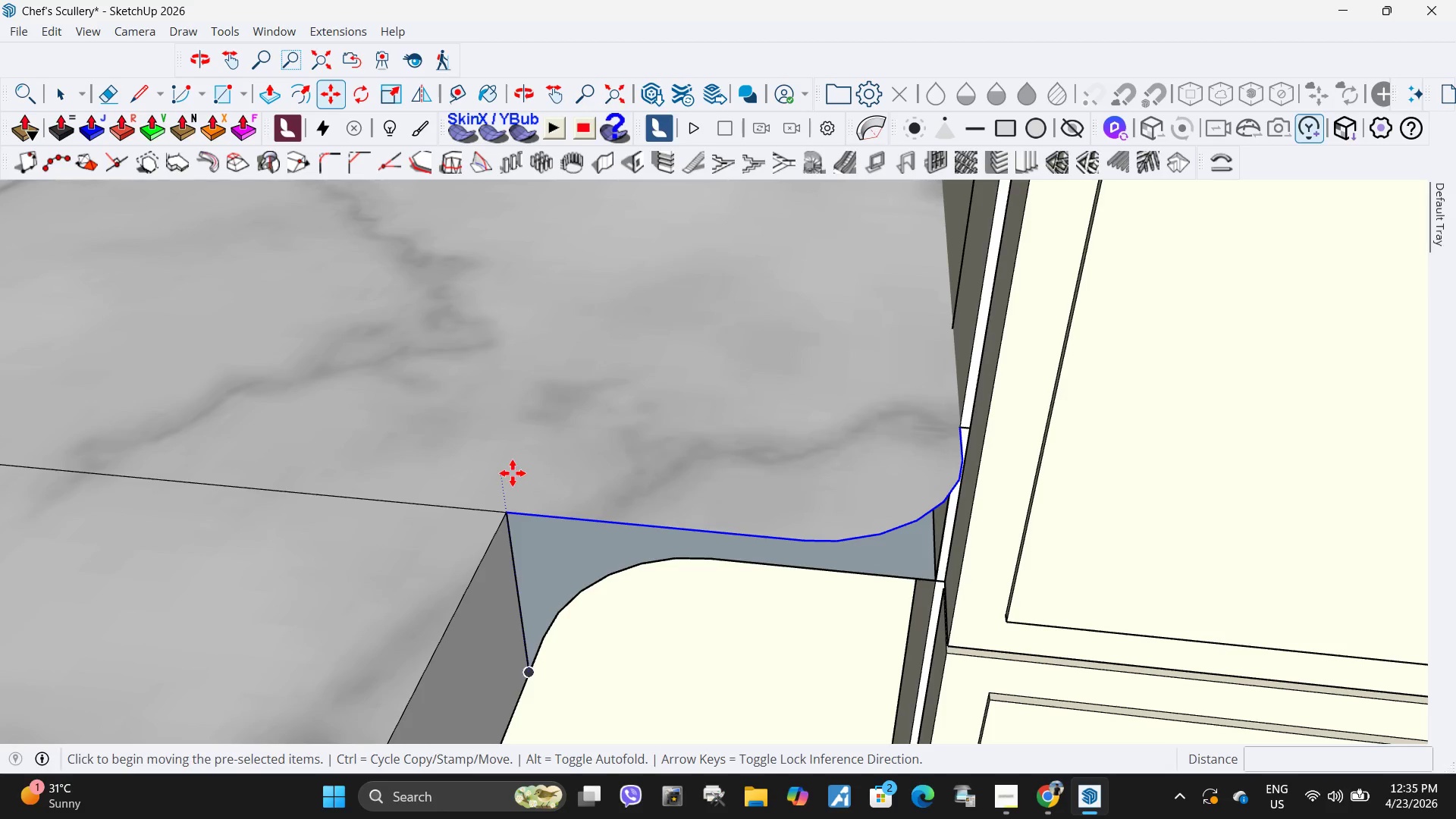 
key(Control+ControlLeft)
 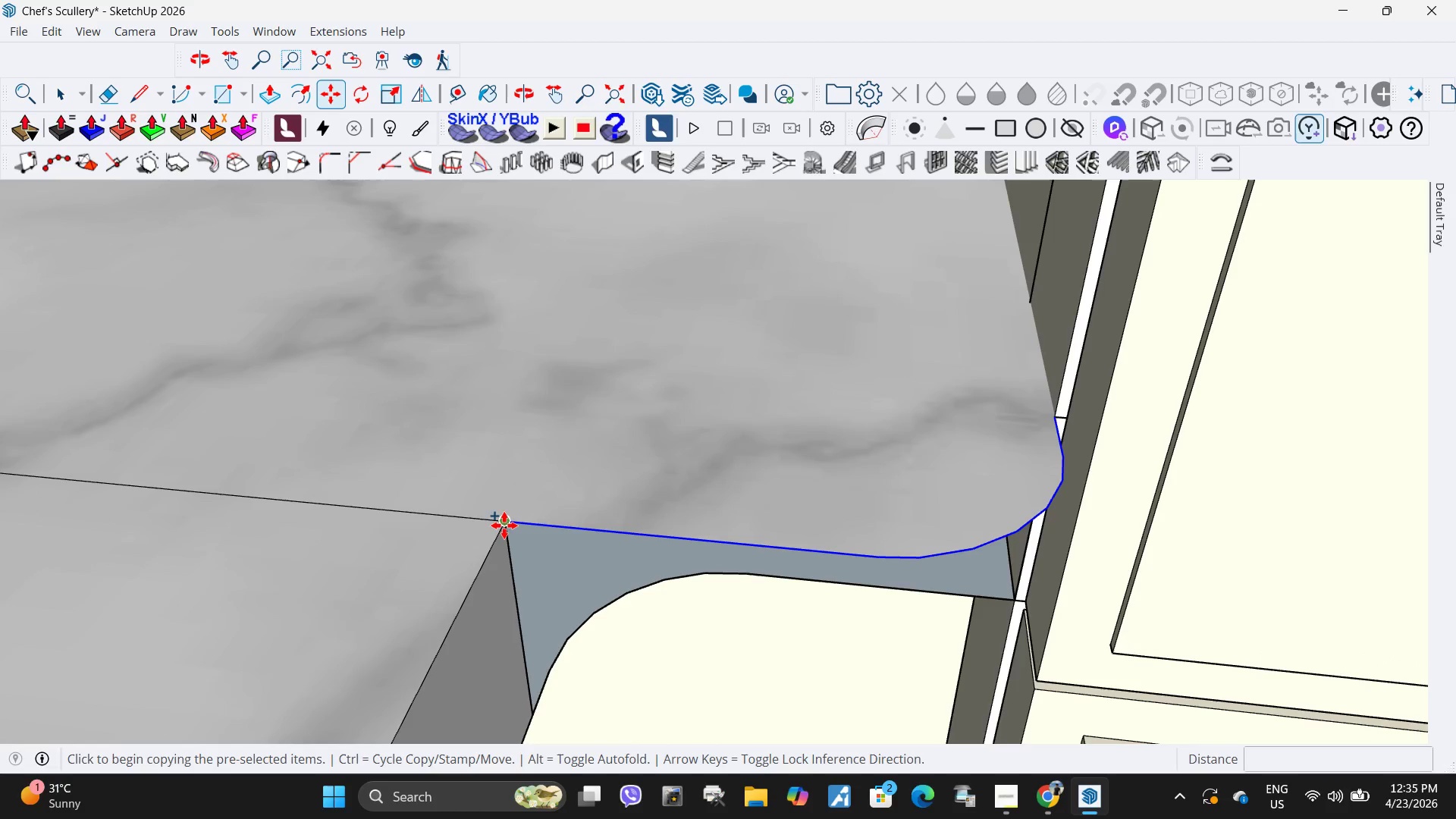 
scroll: coordinate [513, 477], scroll_direction: up, amount: 2.0
 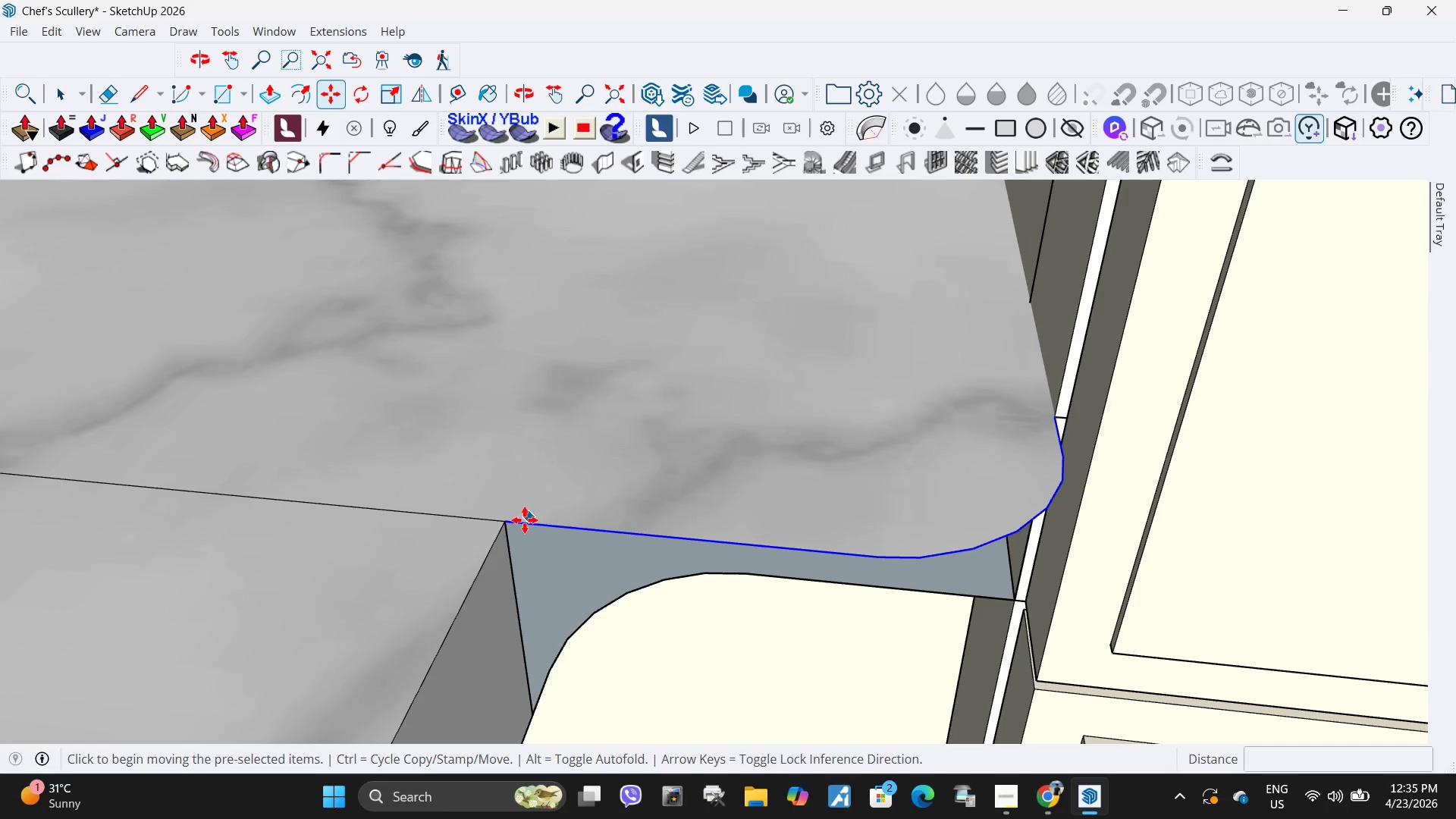 
left_click([504, 523])
 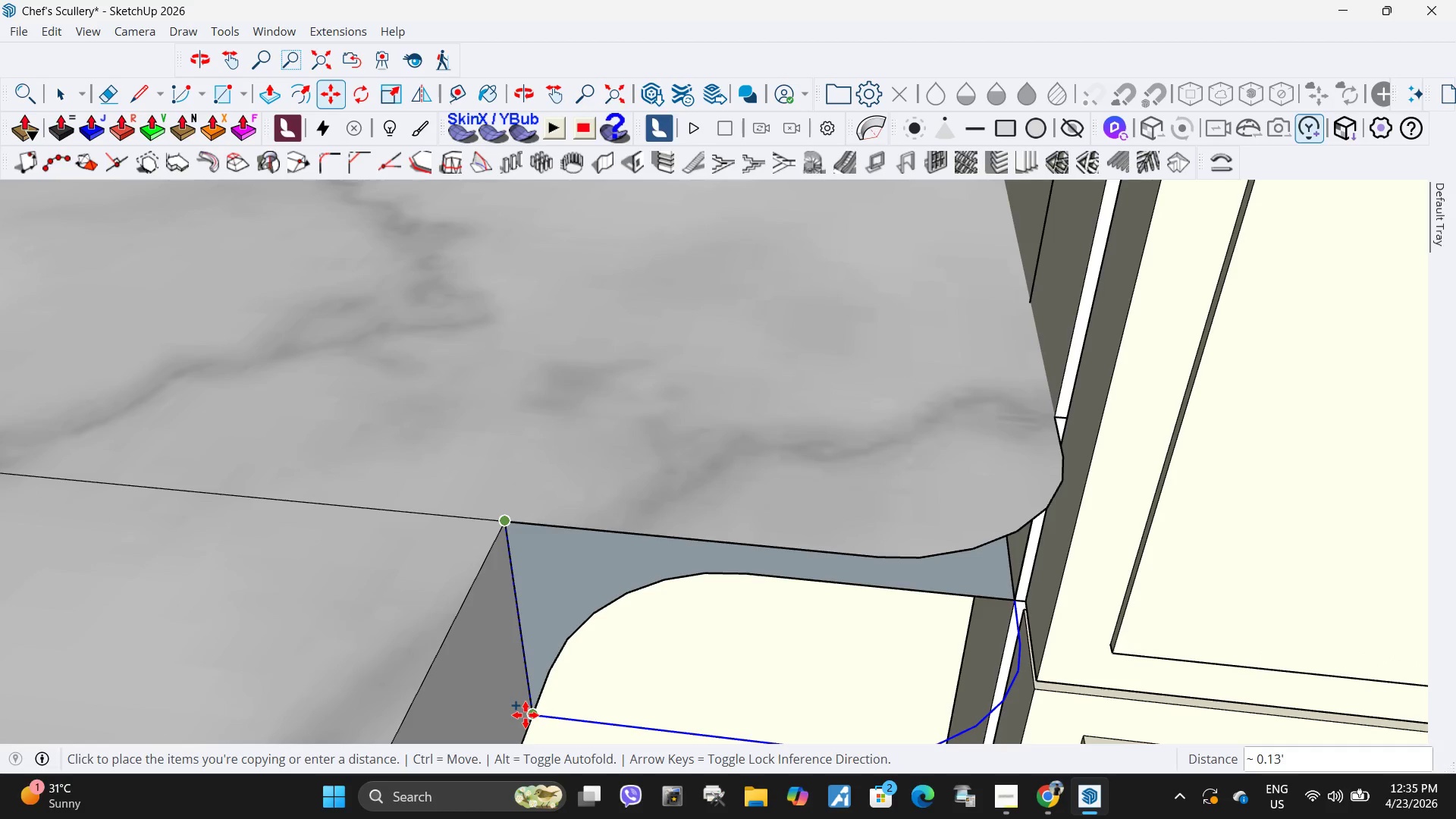 
left_click([532, 715])
 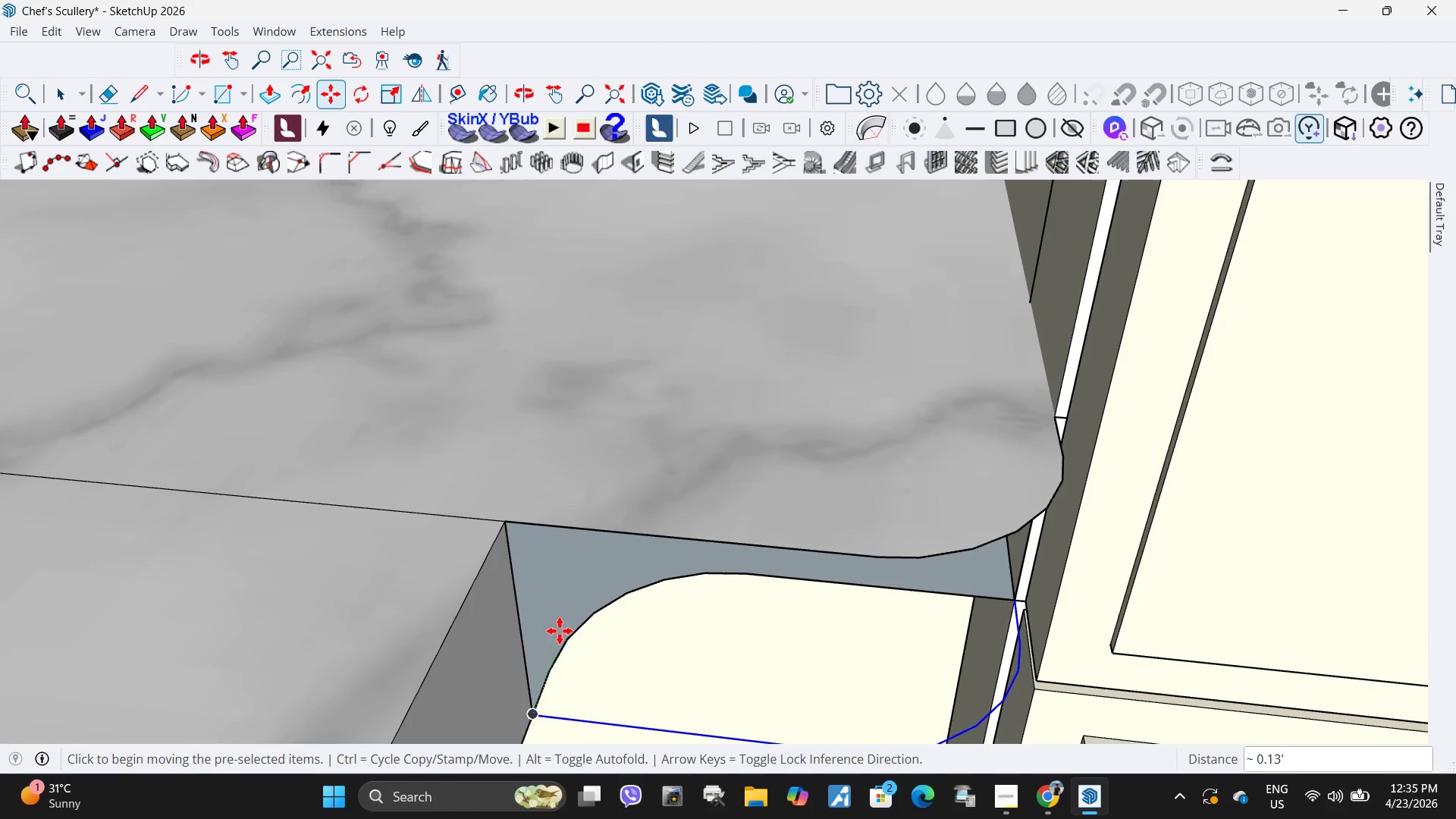 
key(Space)
 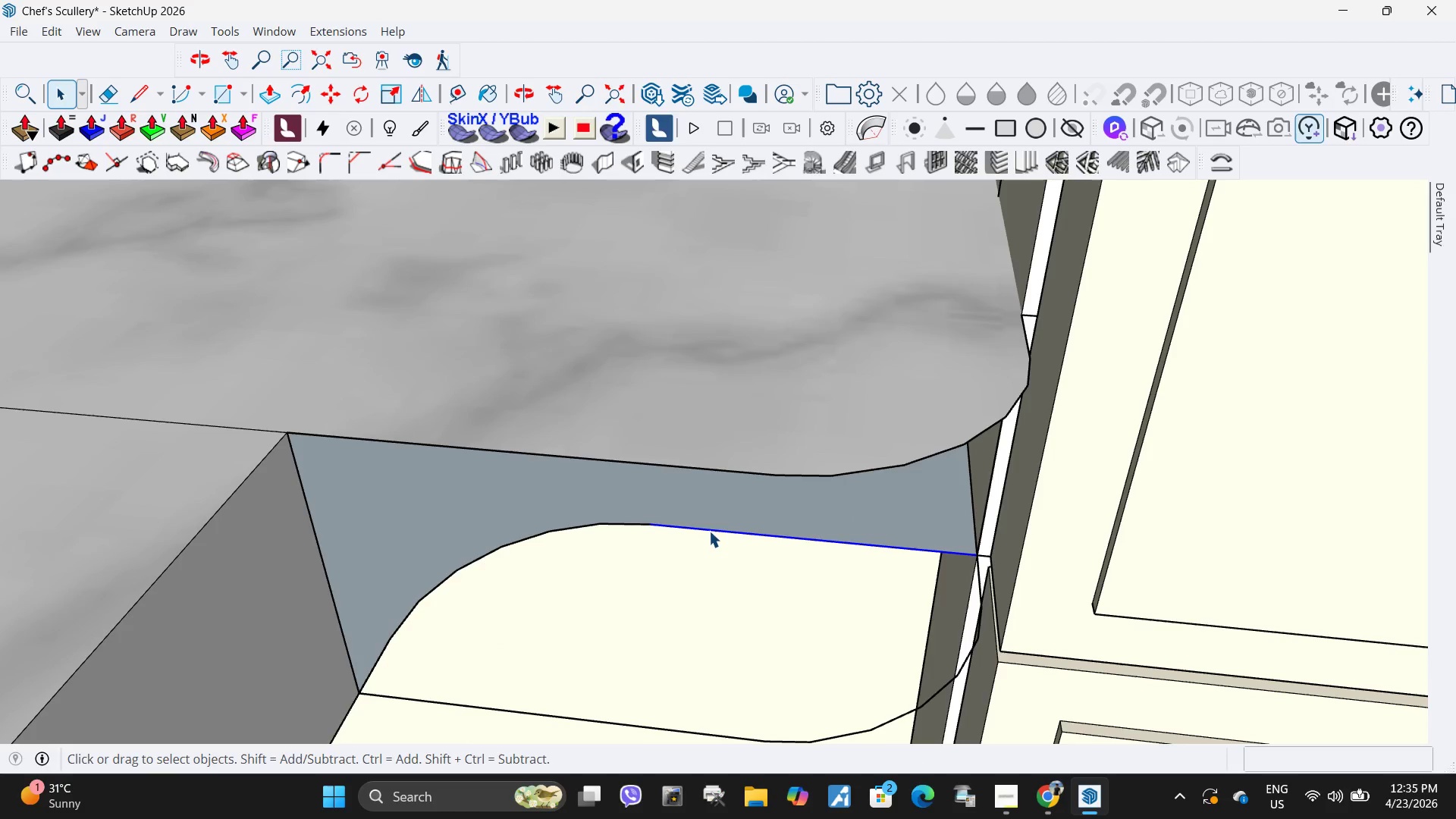 
scroll: coordinate [720, 618], scroll_direction: none, amount: 0.0
 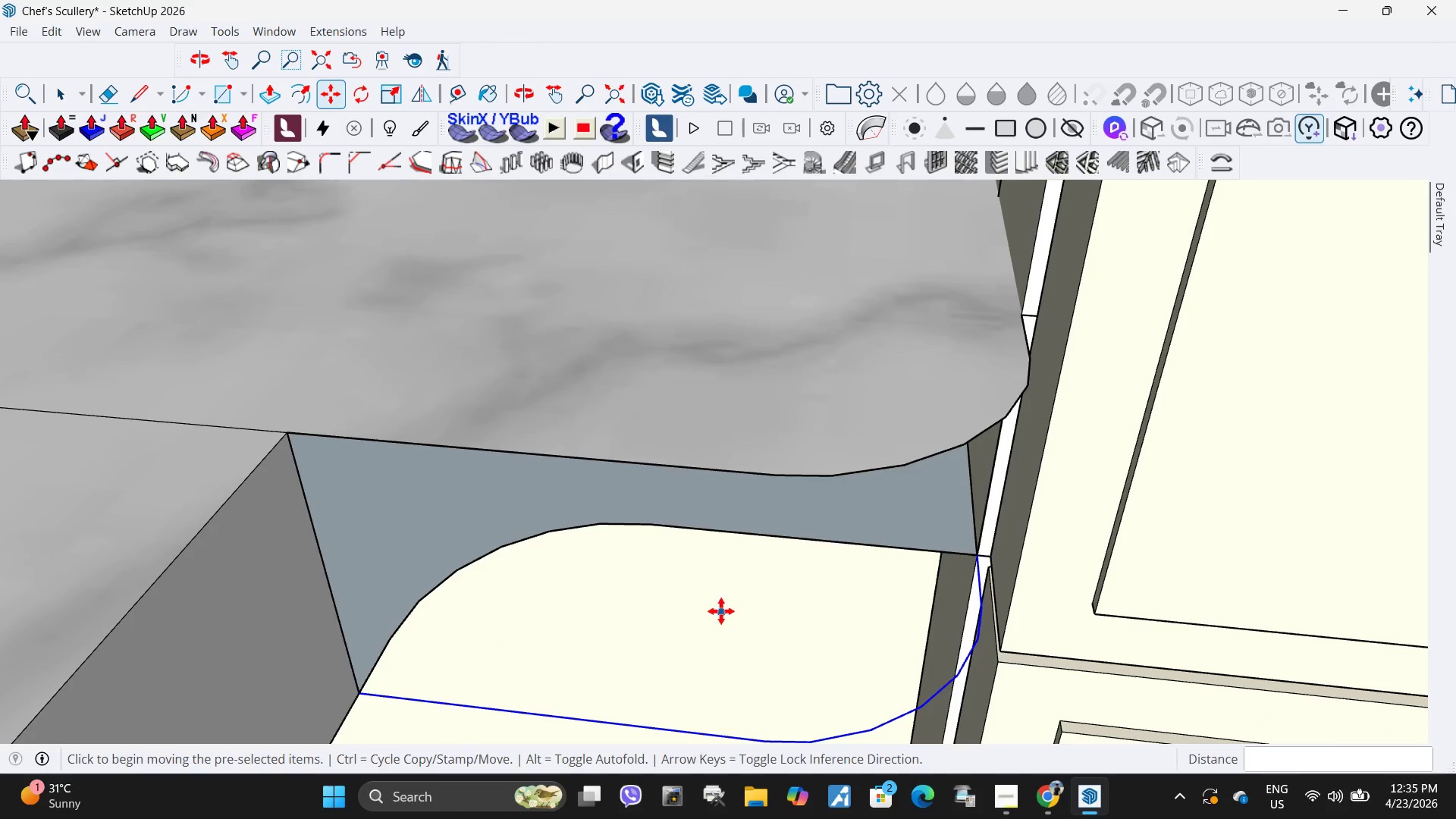 
scroll: coordinate [709, 531], scroll_direction: down, amount: 2.0
 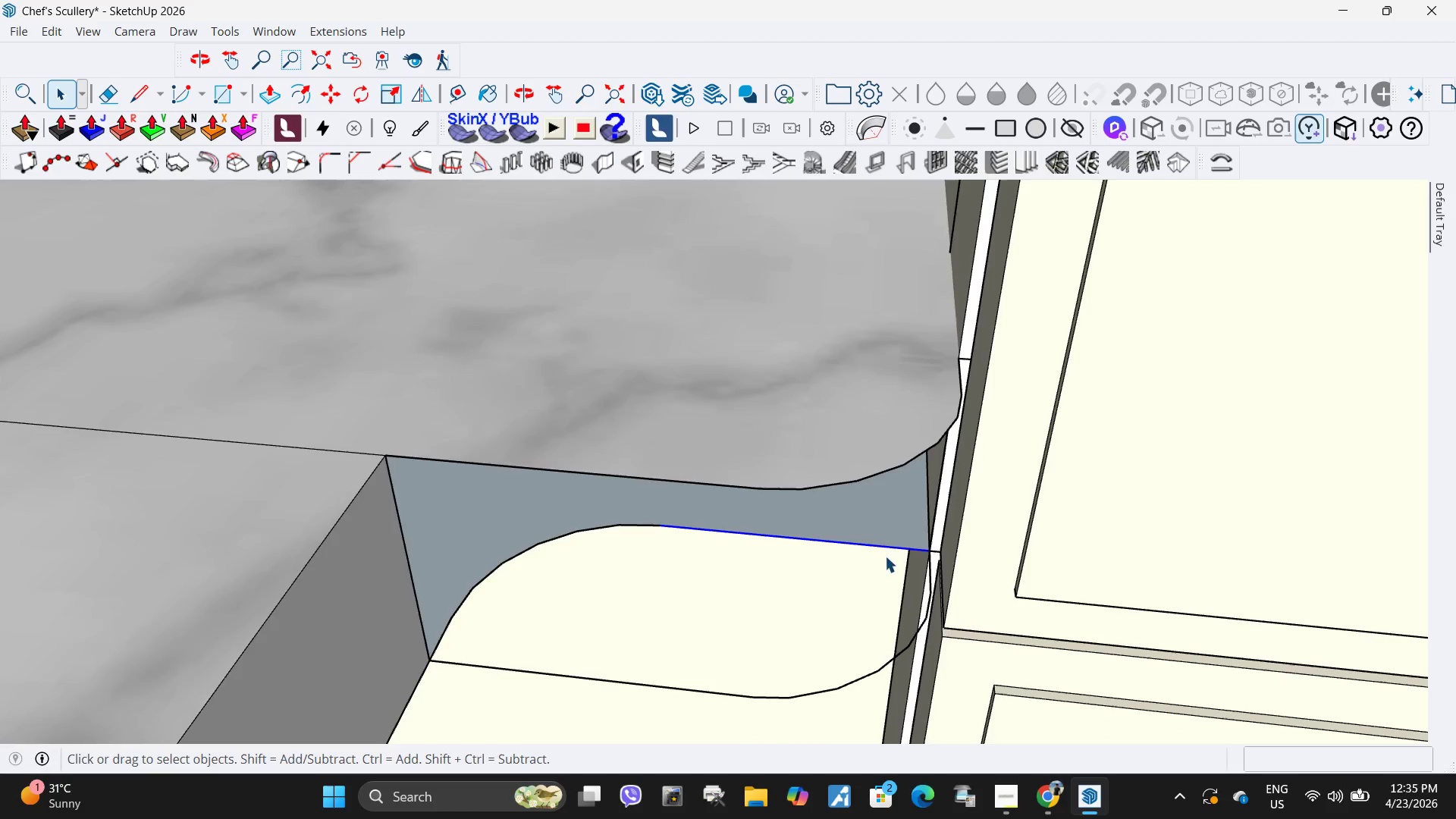 
scroll: coordinate [939, 549], scroll_direction: up, amount: 12.0
 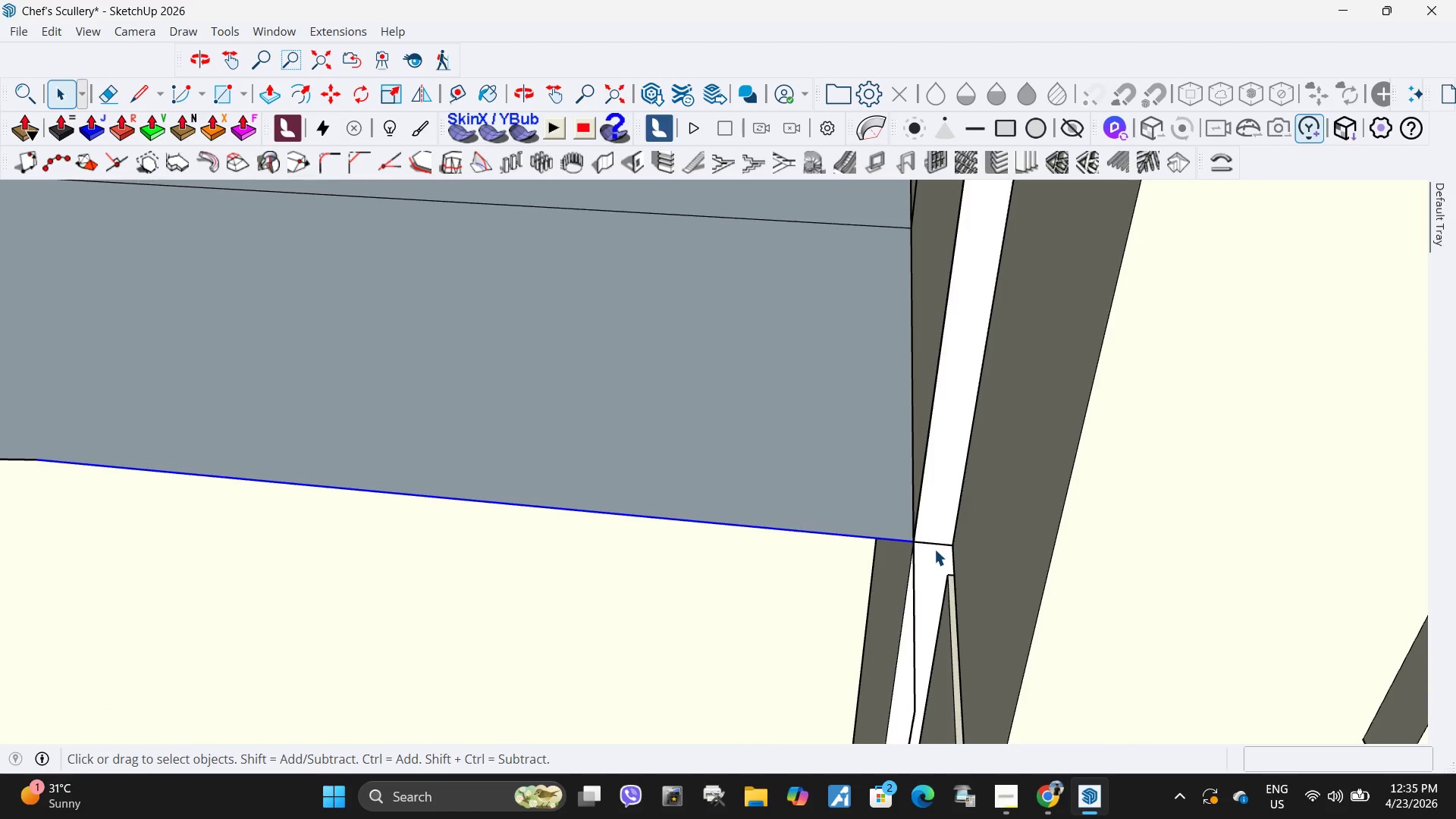 
key(L)
 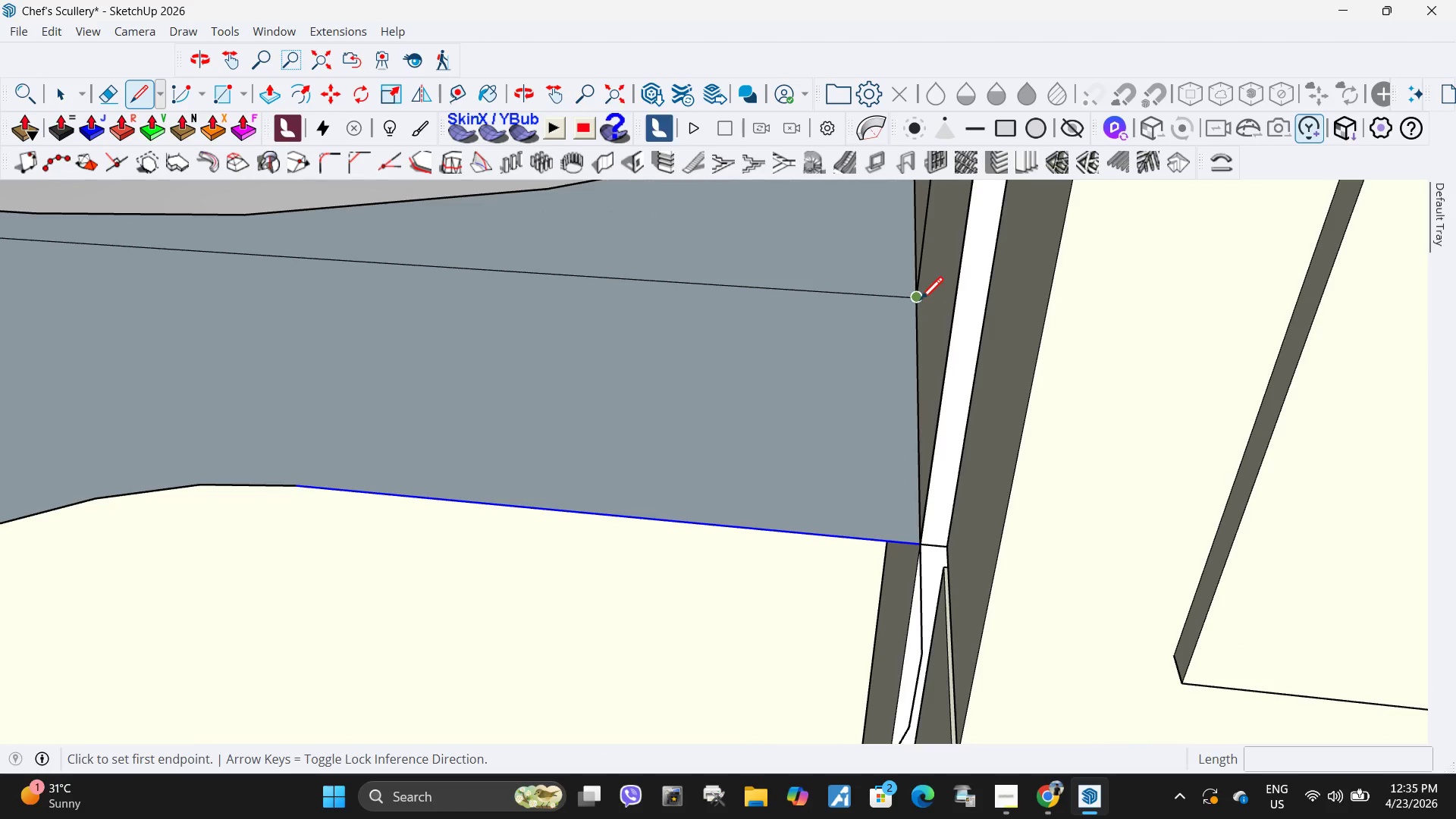 
scroll: coordinate [934, 549], scroll_direction: down, amount: 4.0
 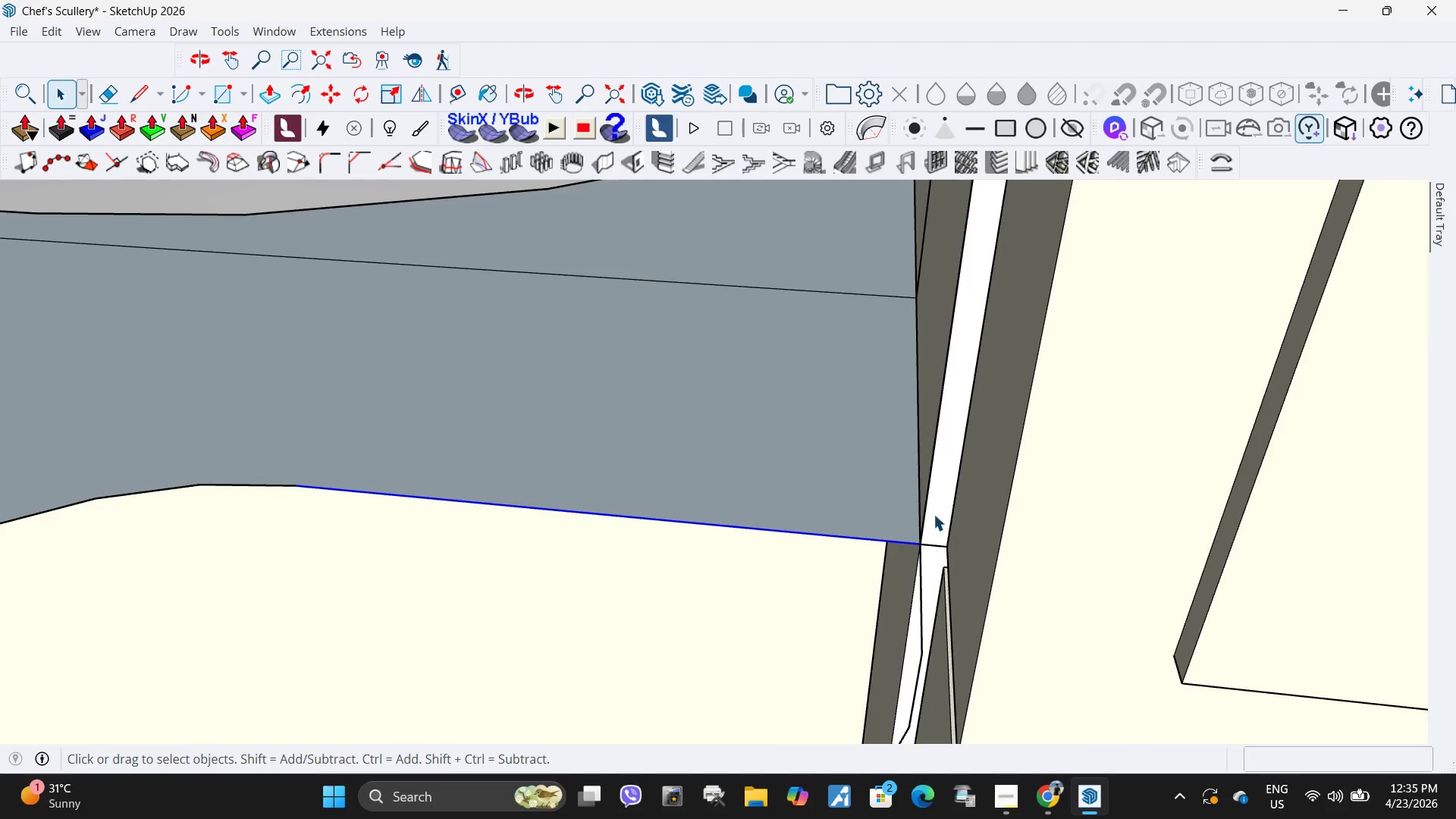 
left_click([920, 303])
 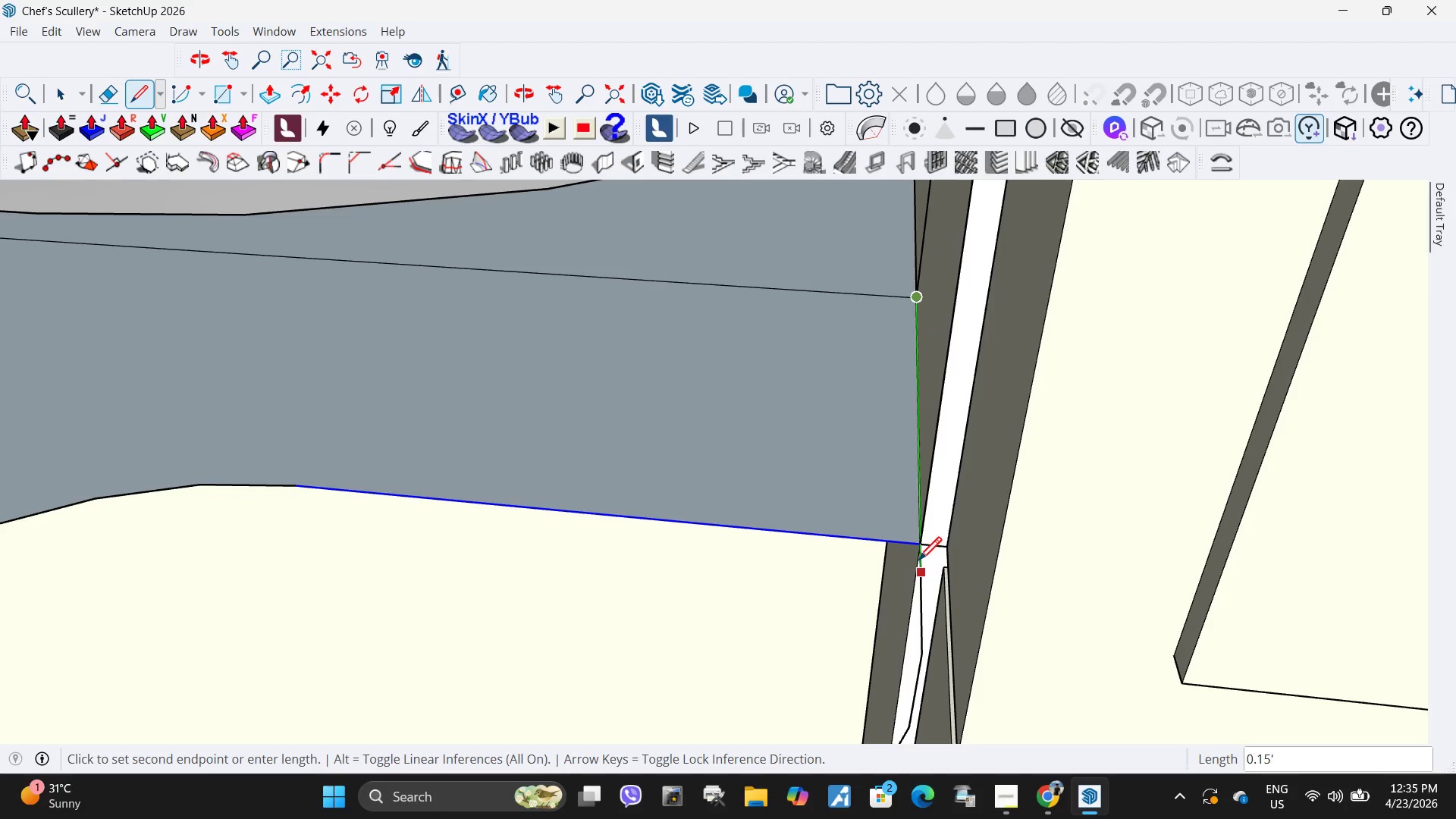 
left_click([918, 562])
 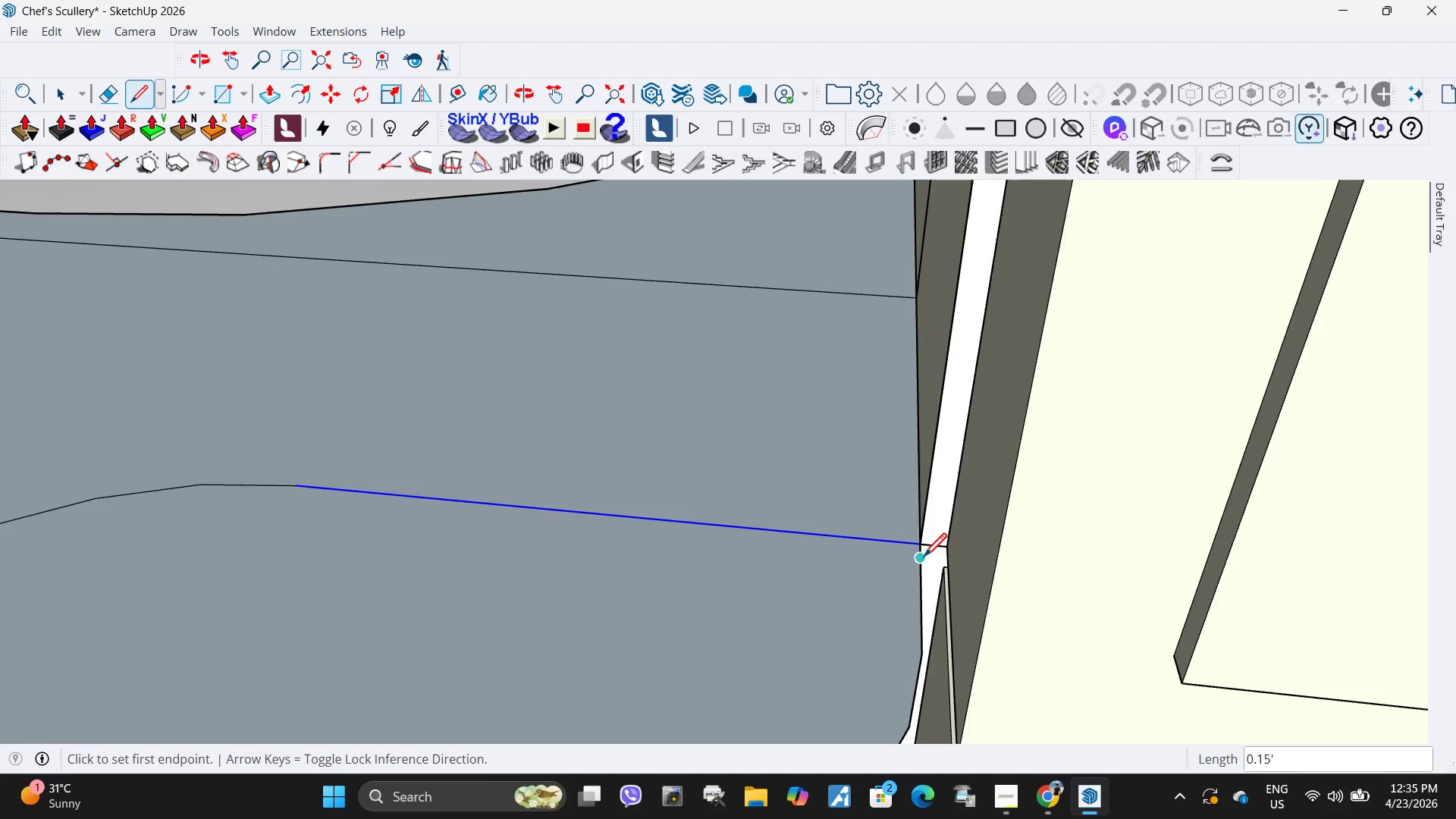 
key(Space)
 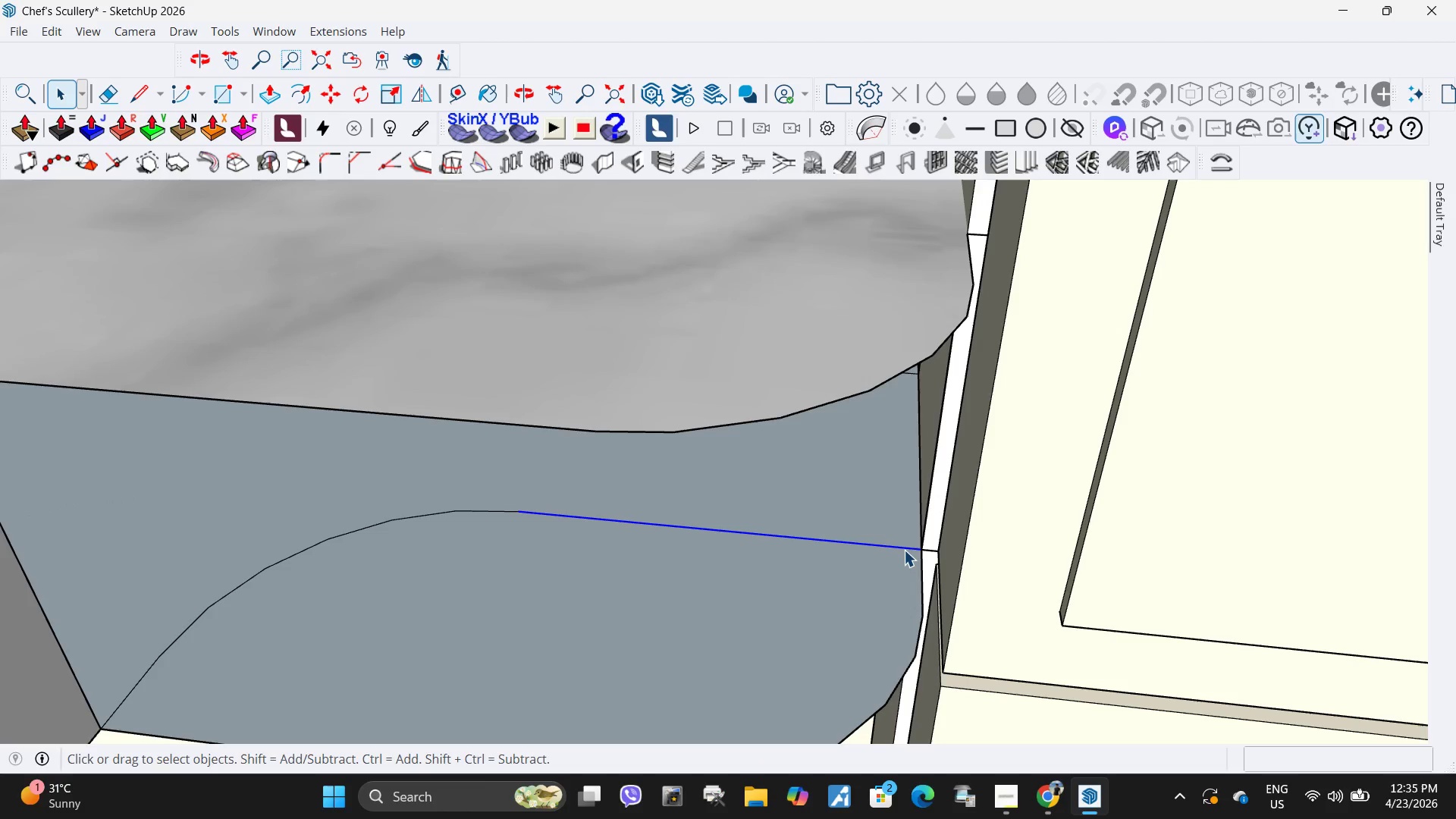 
left_click([904, 550])
 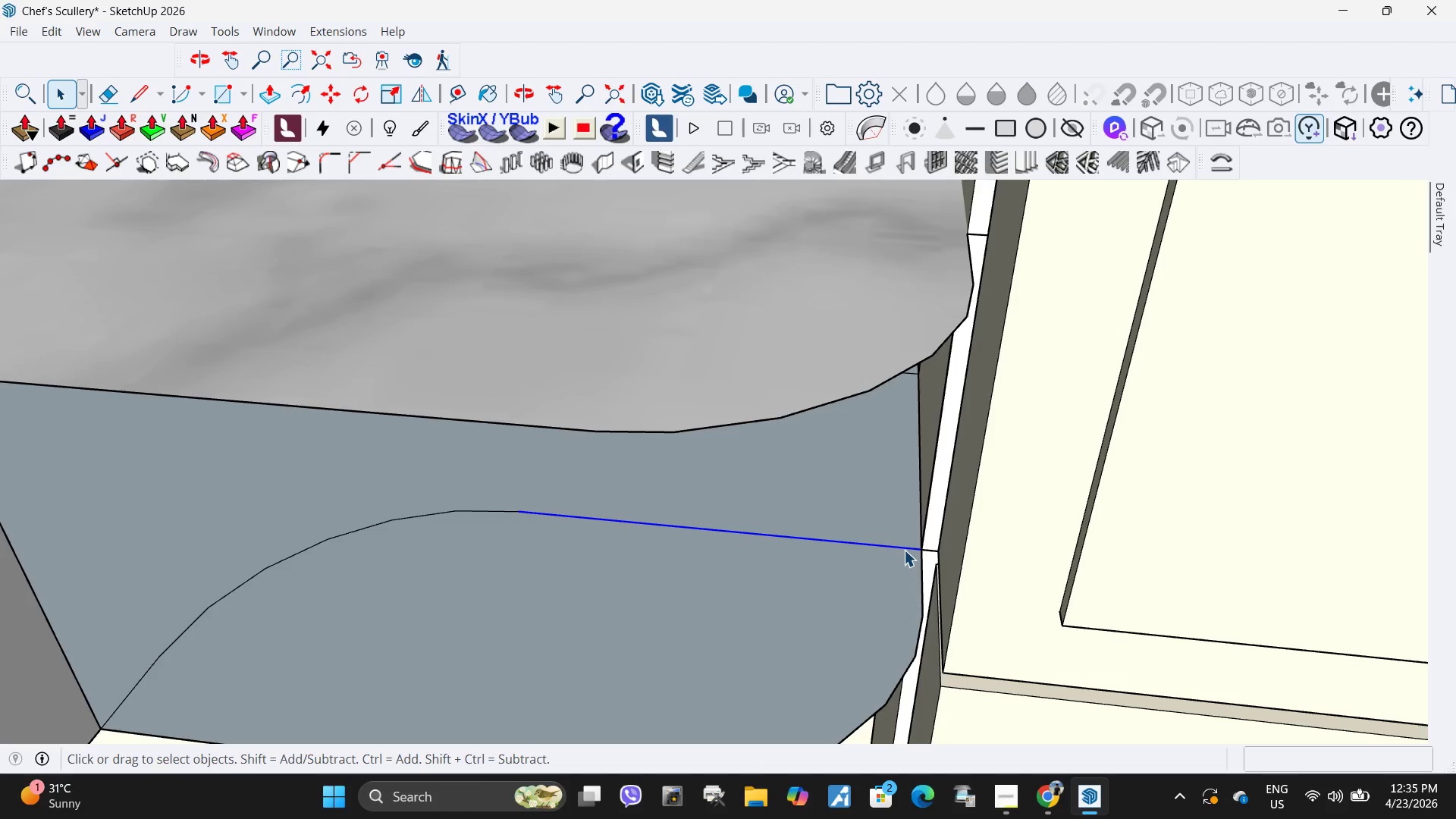 
scroll: coordinate [924, 559], scroll_direction: down, amount: 5.0
 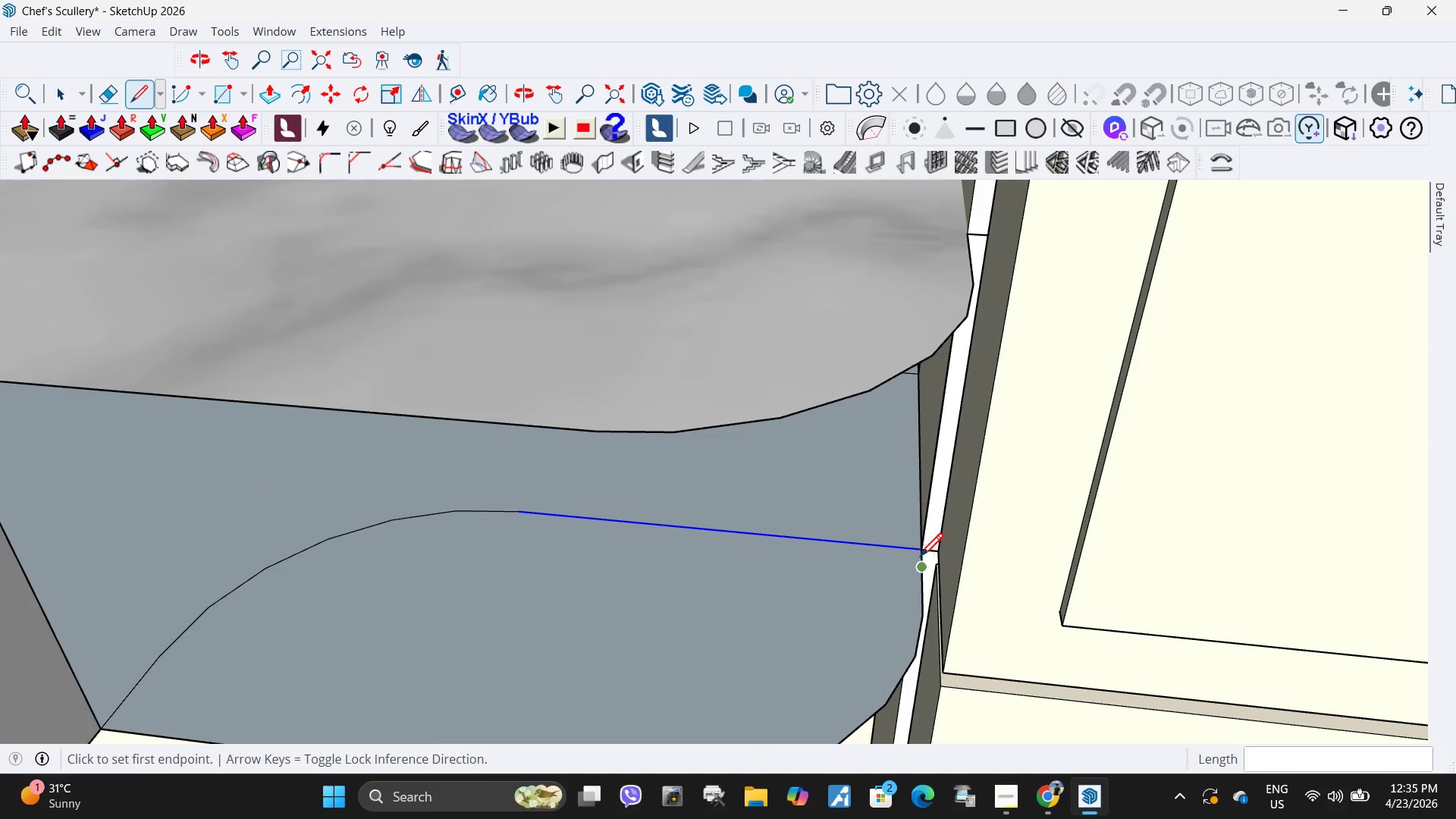 
key(Delete)
 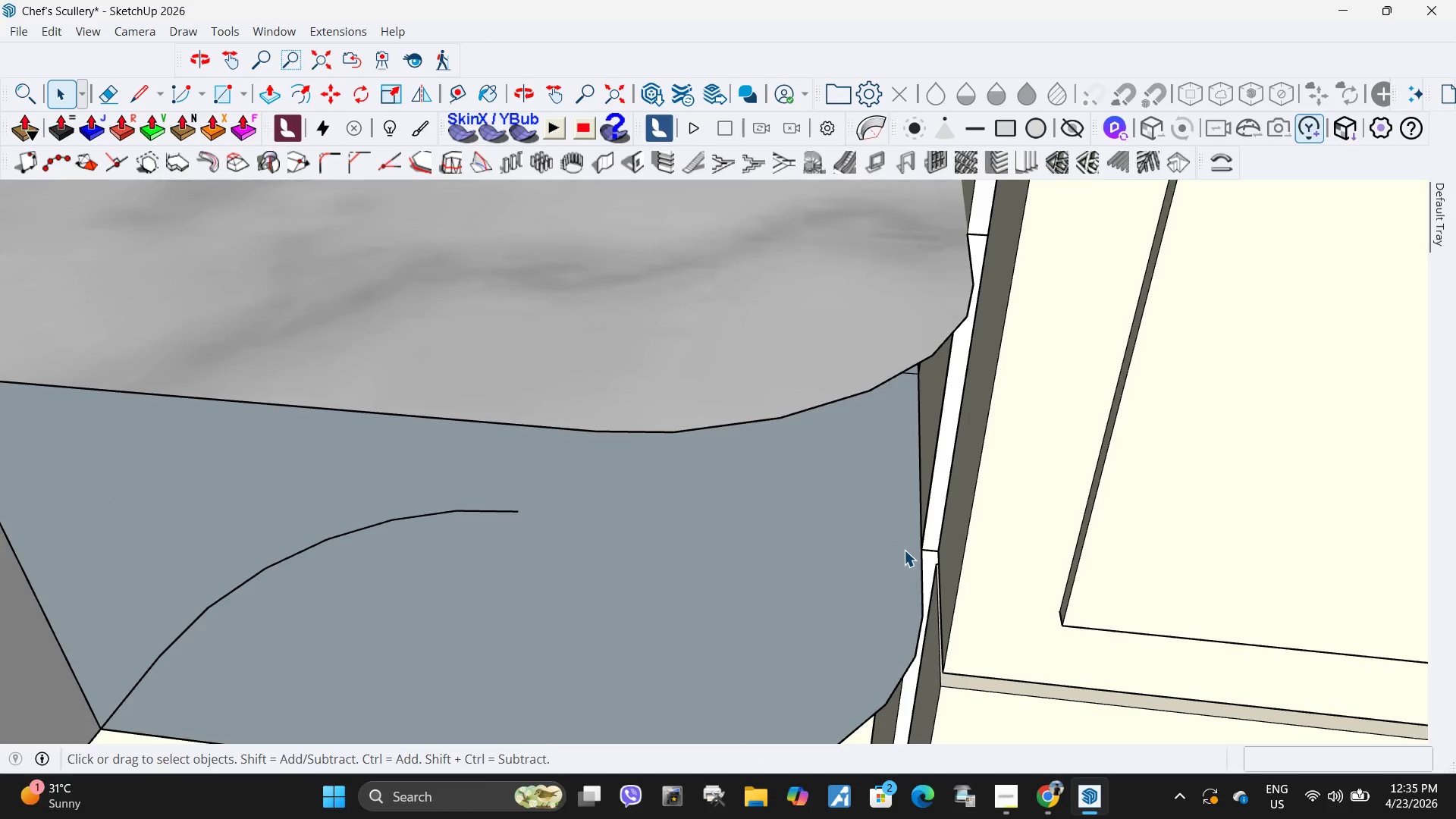 
scroll: coordinate [904, 550], scroll_direction: down, amount: 6.0
 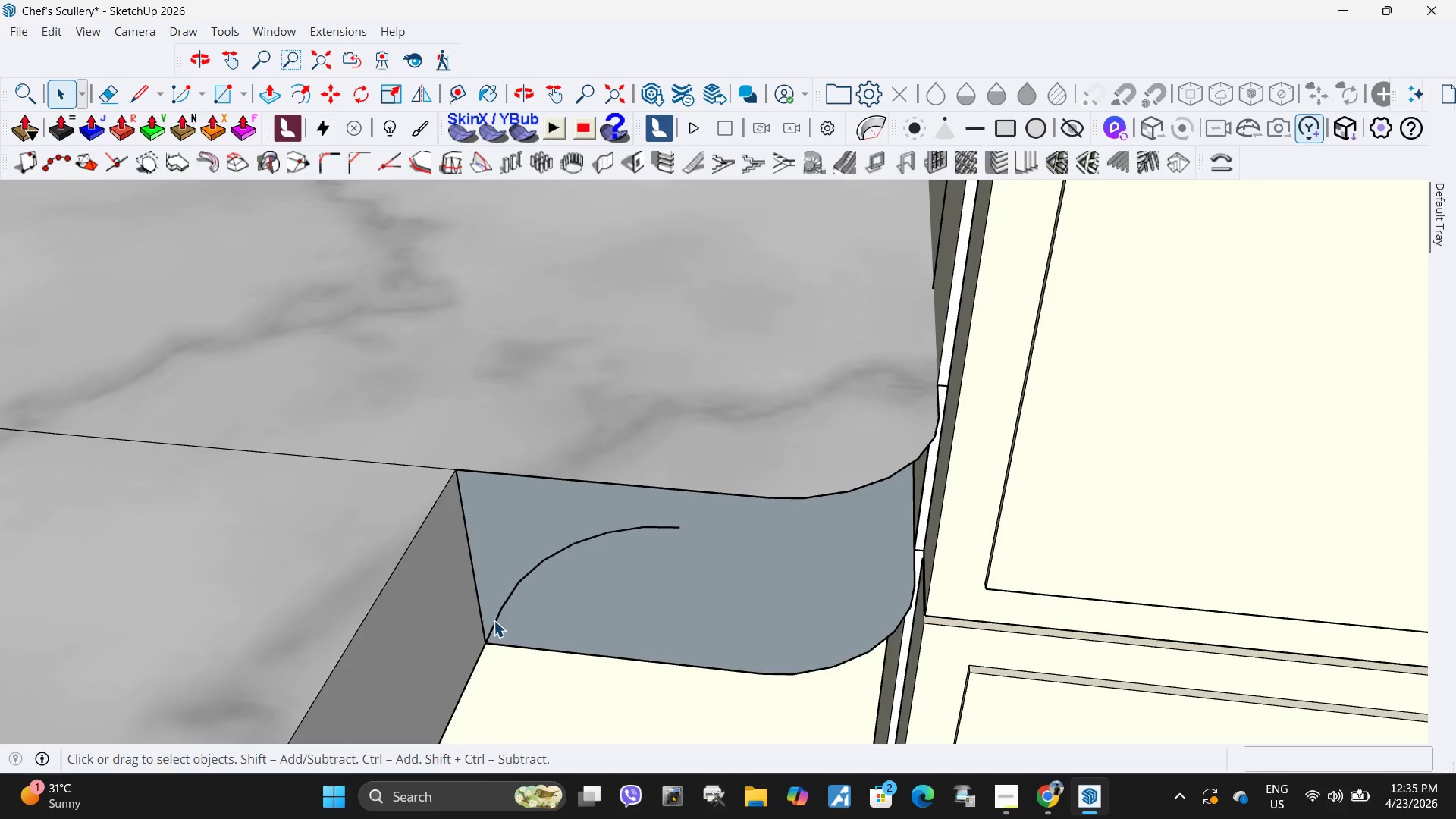 
left_click([495, 623])
 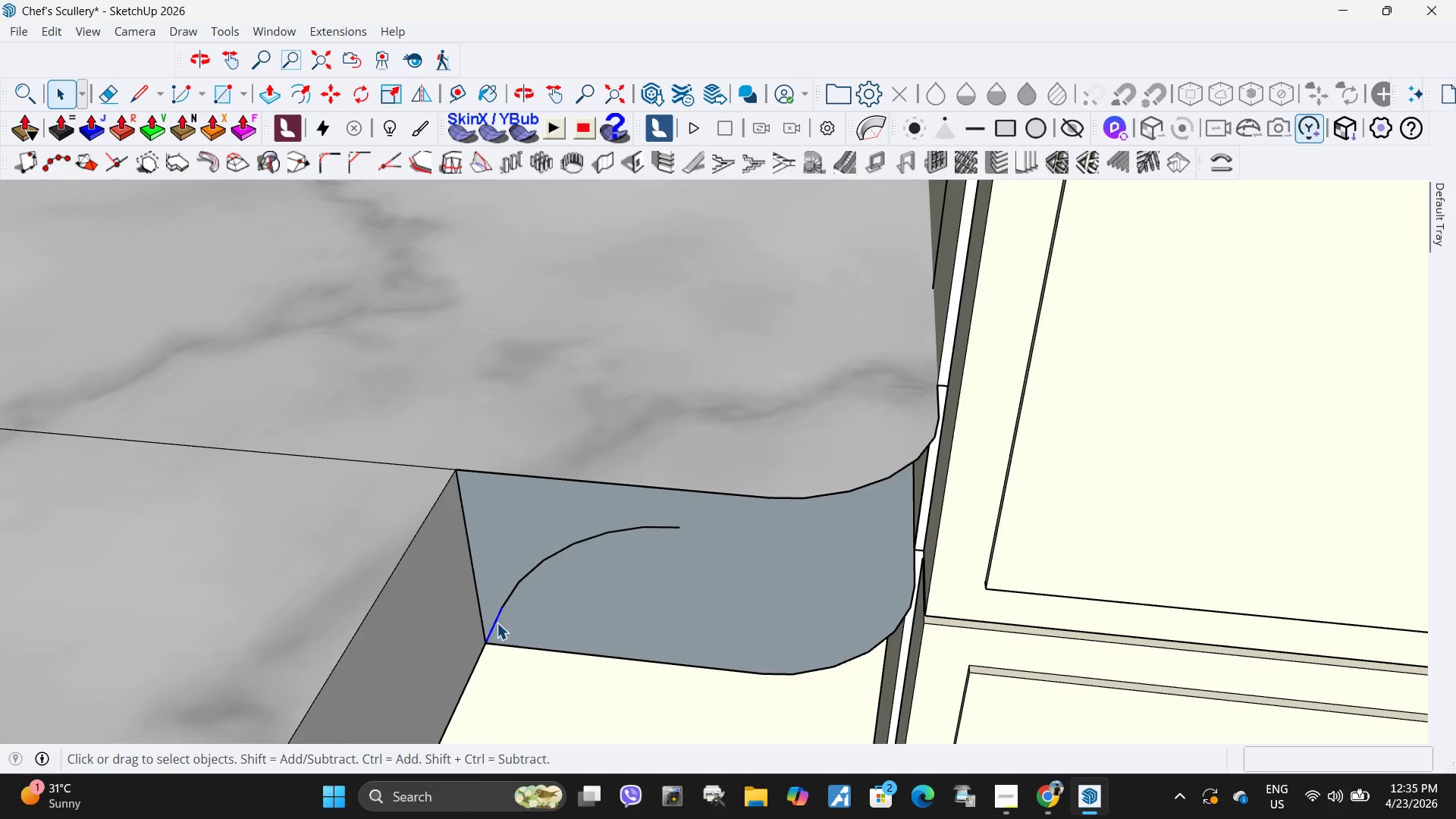 
key(Delete)
 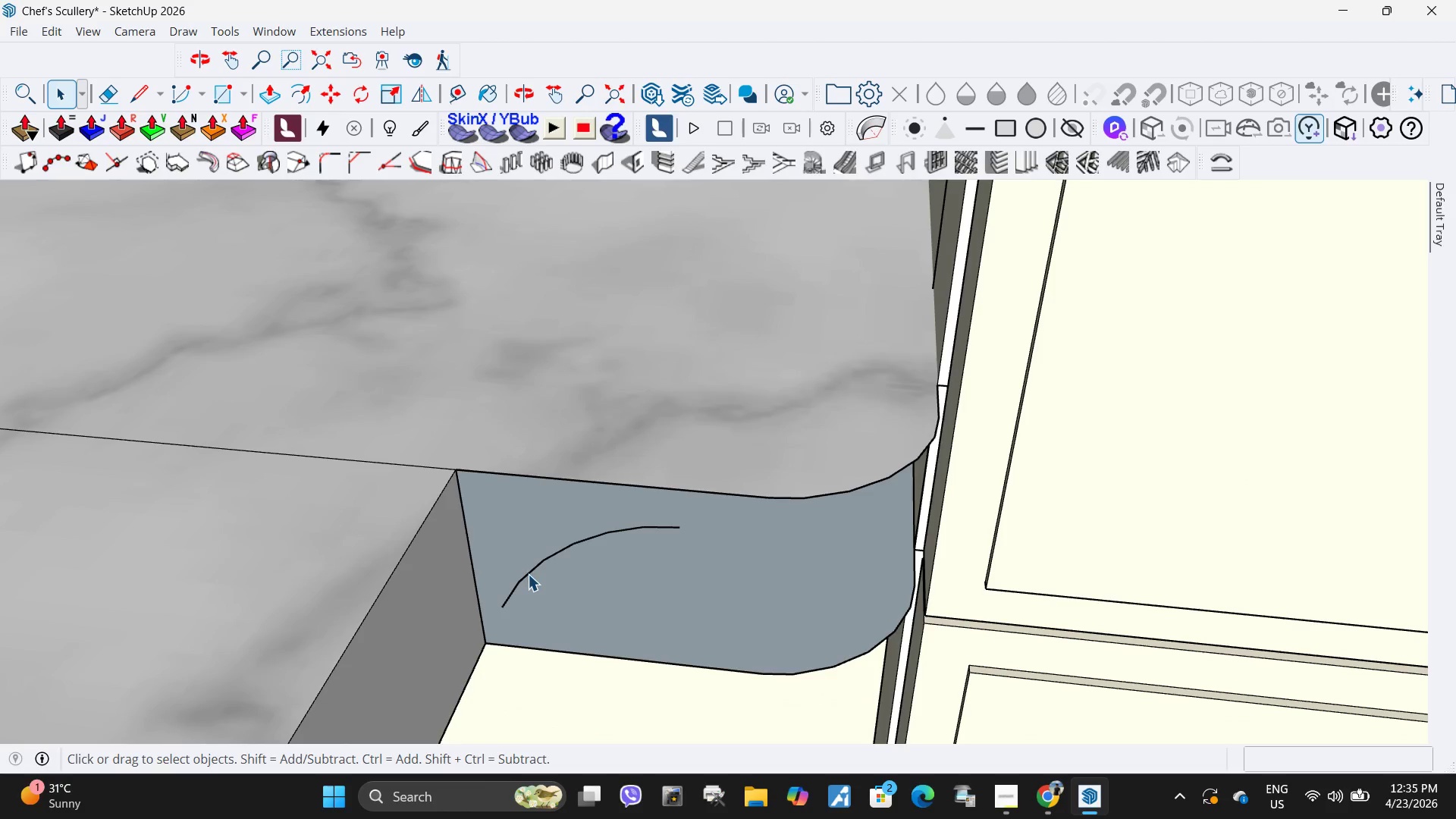 
left_click([528, 574])
 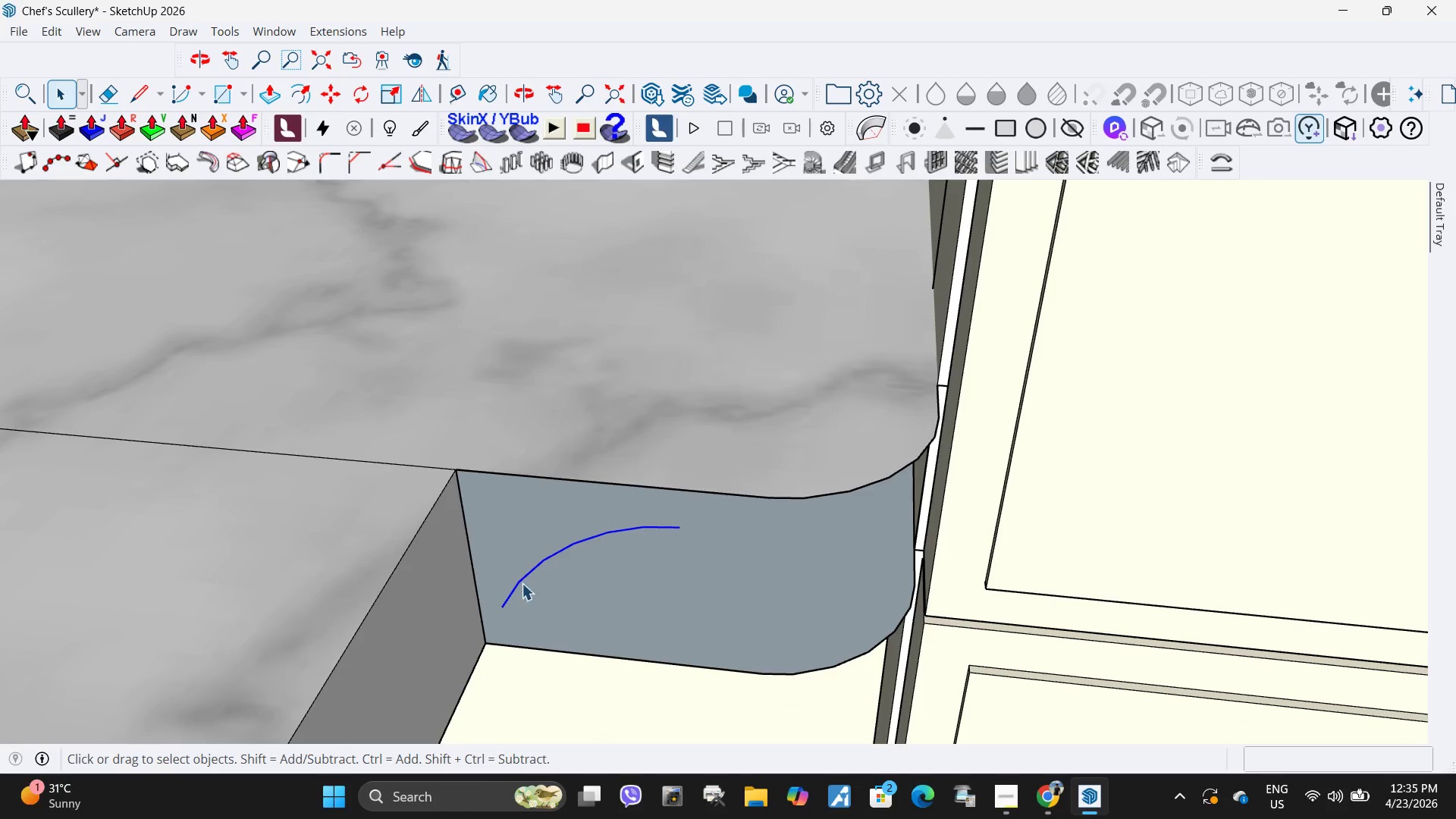 
key(Delete)
 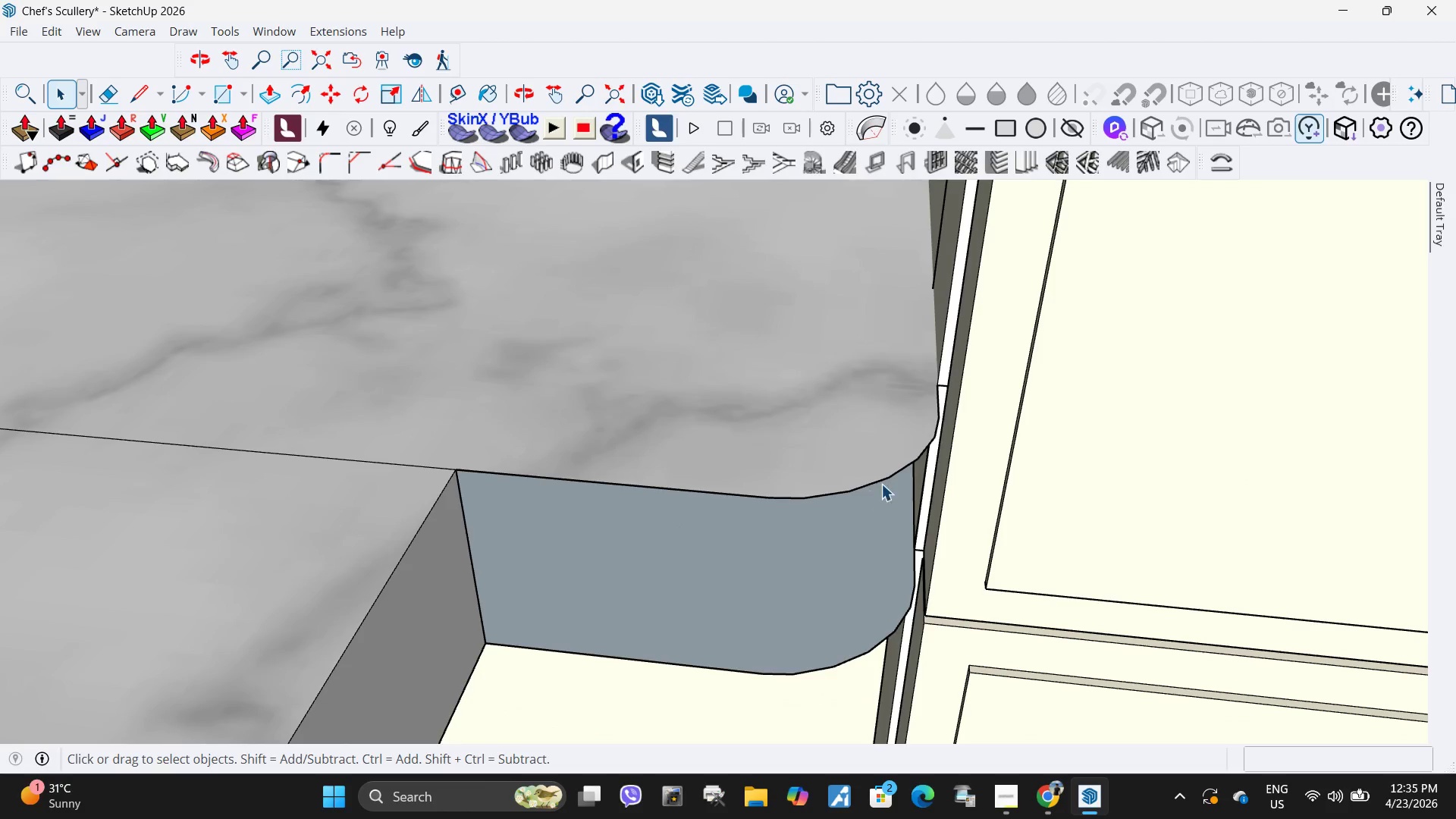 
scroll: coordinate [766, 557], scroll_direction: down, amount: 27.0
 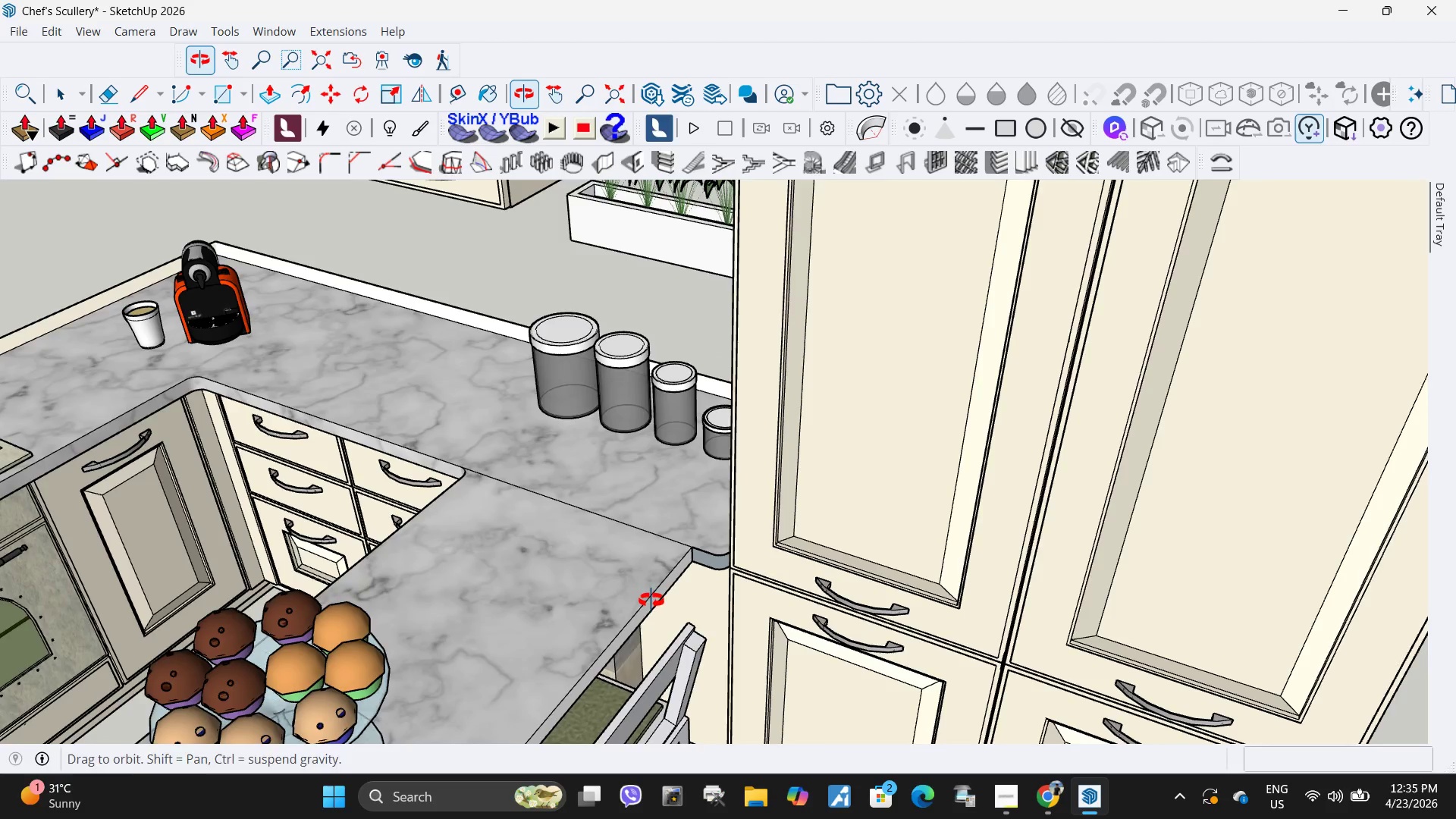 
left_click([554, 572])
 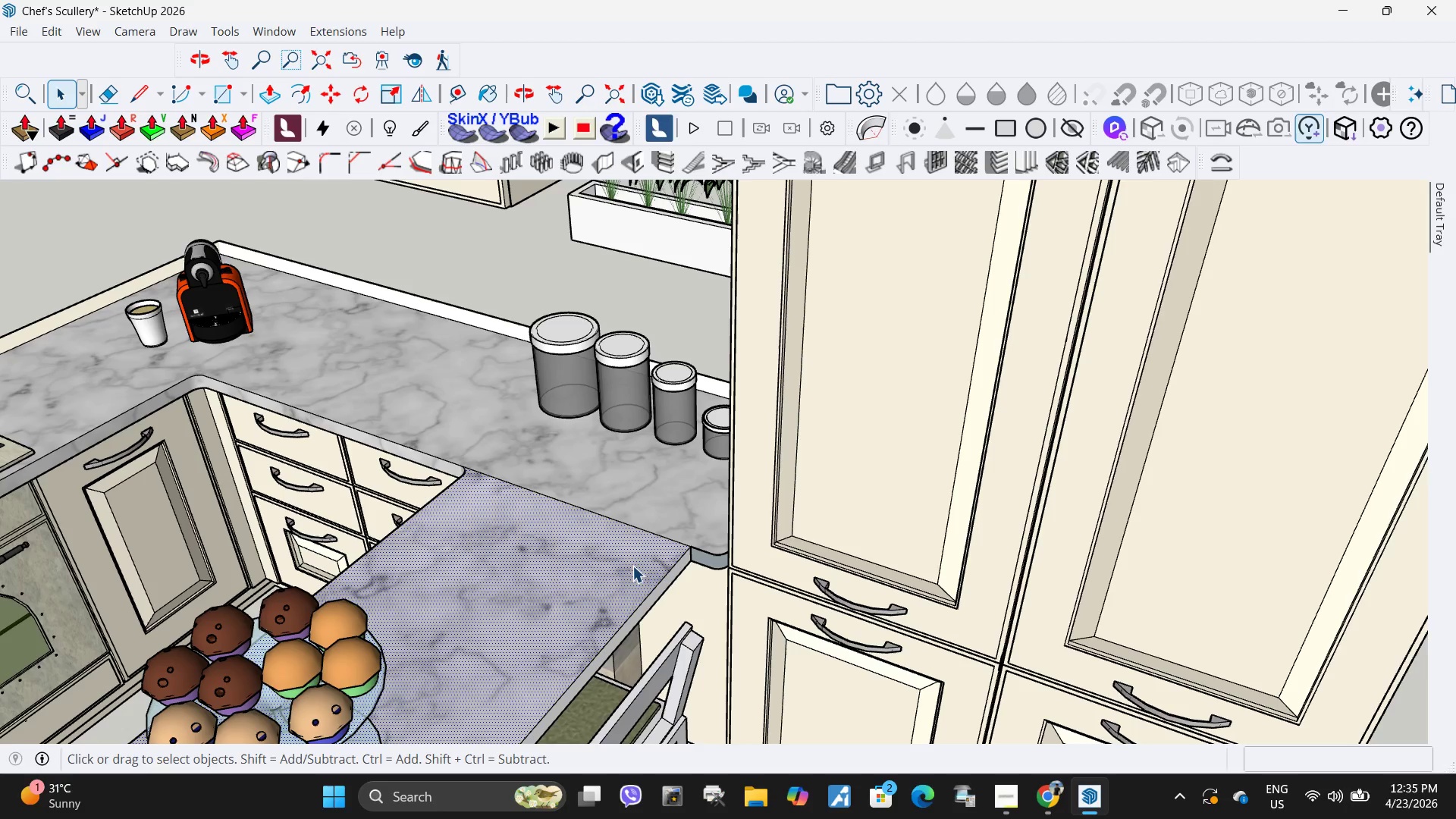 
key(Delete)
 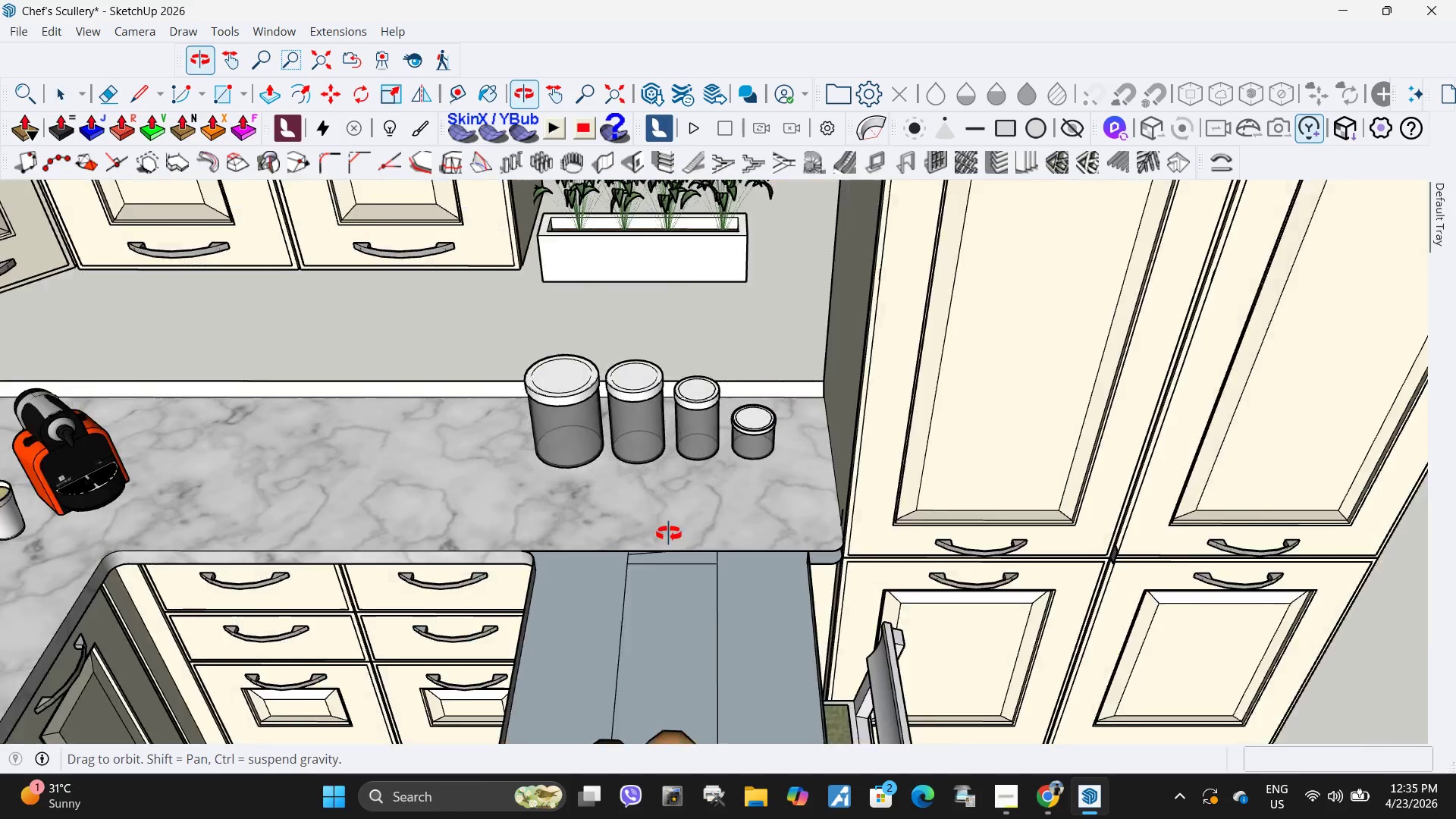 
scroll: coordinate [607, 569], scroll_direction: up, amount: 7.0
 